 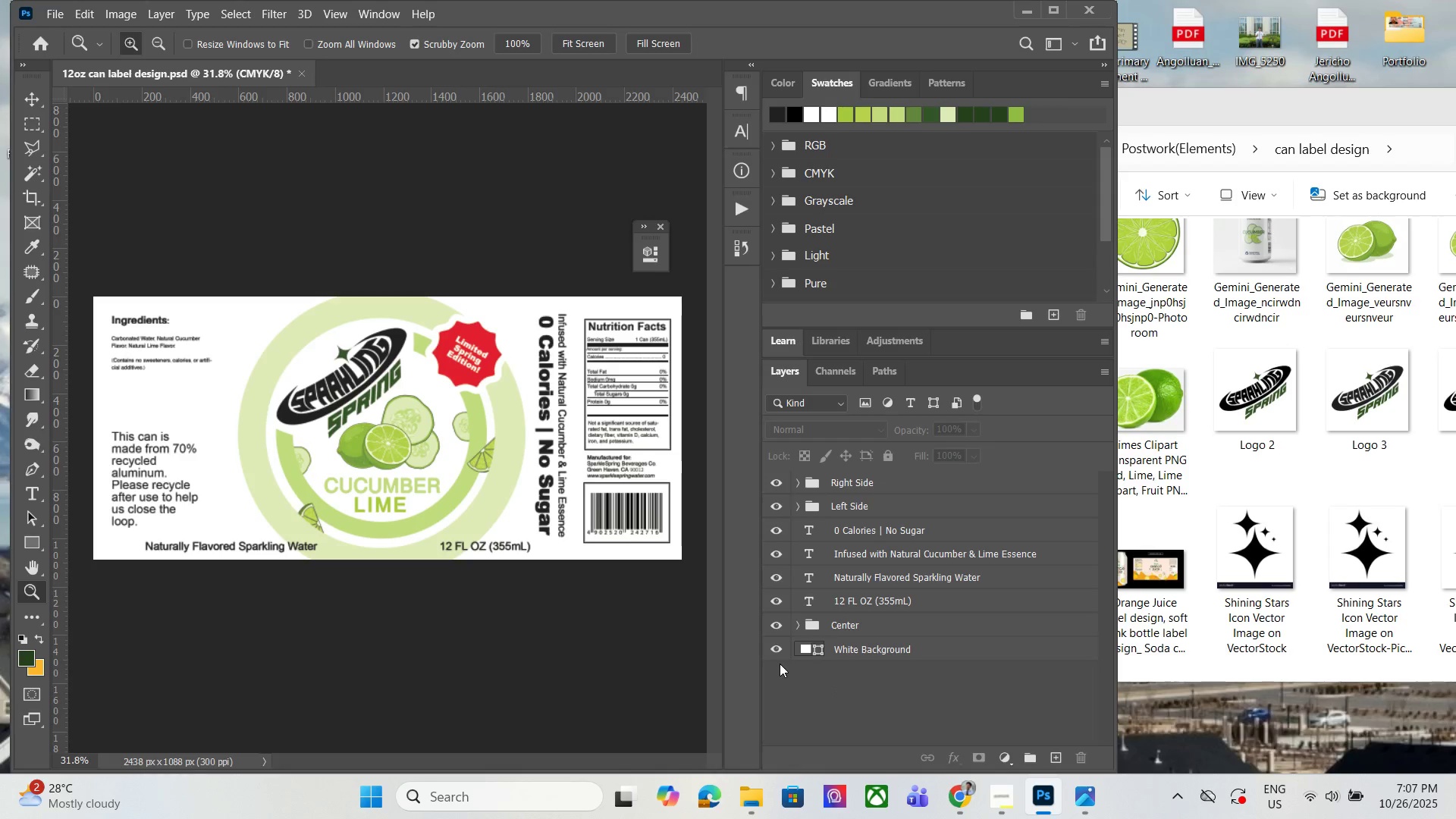 
key(Control+Shift+S)
 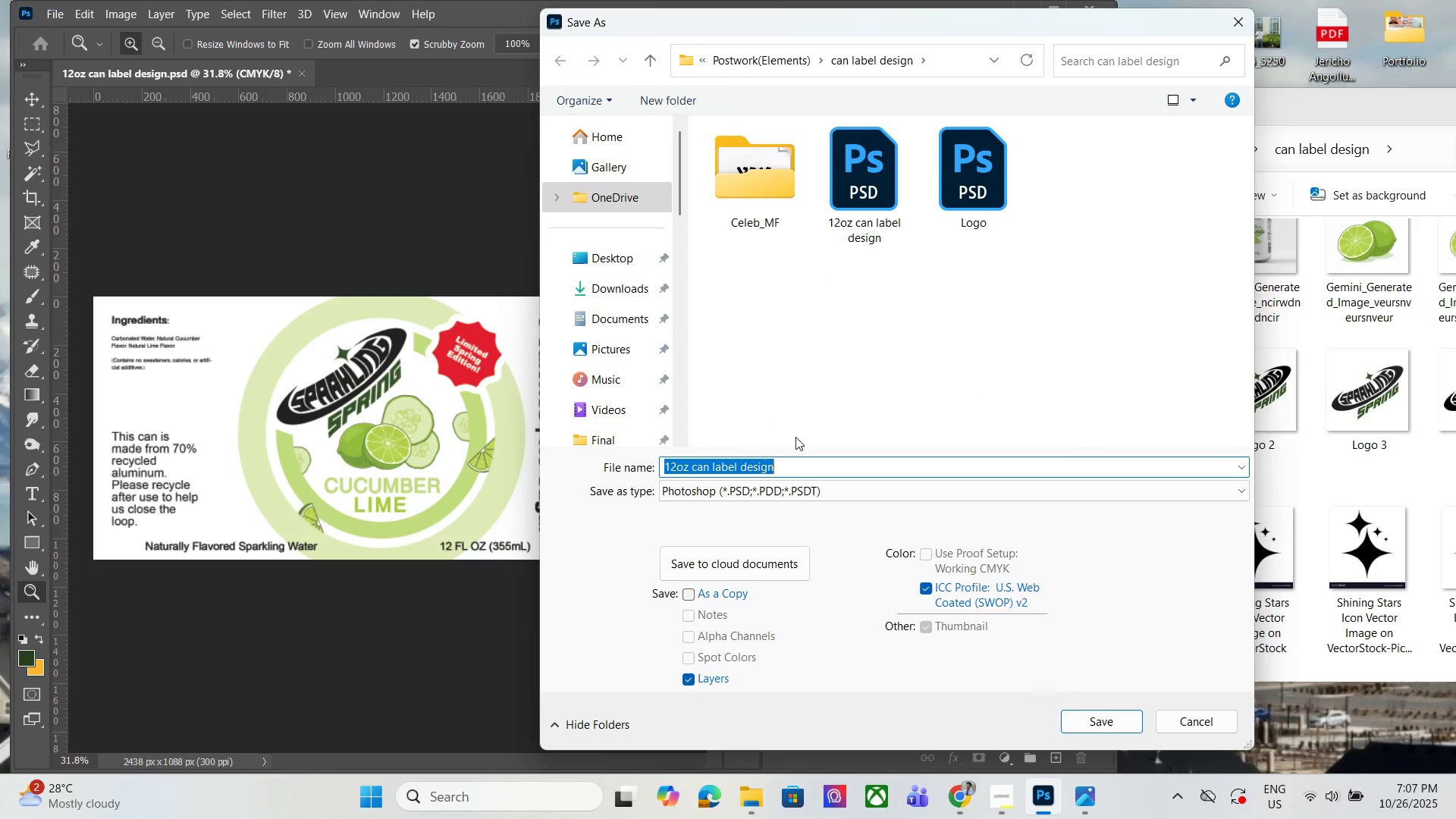 
left_click([767, 483])
 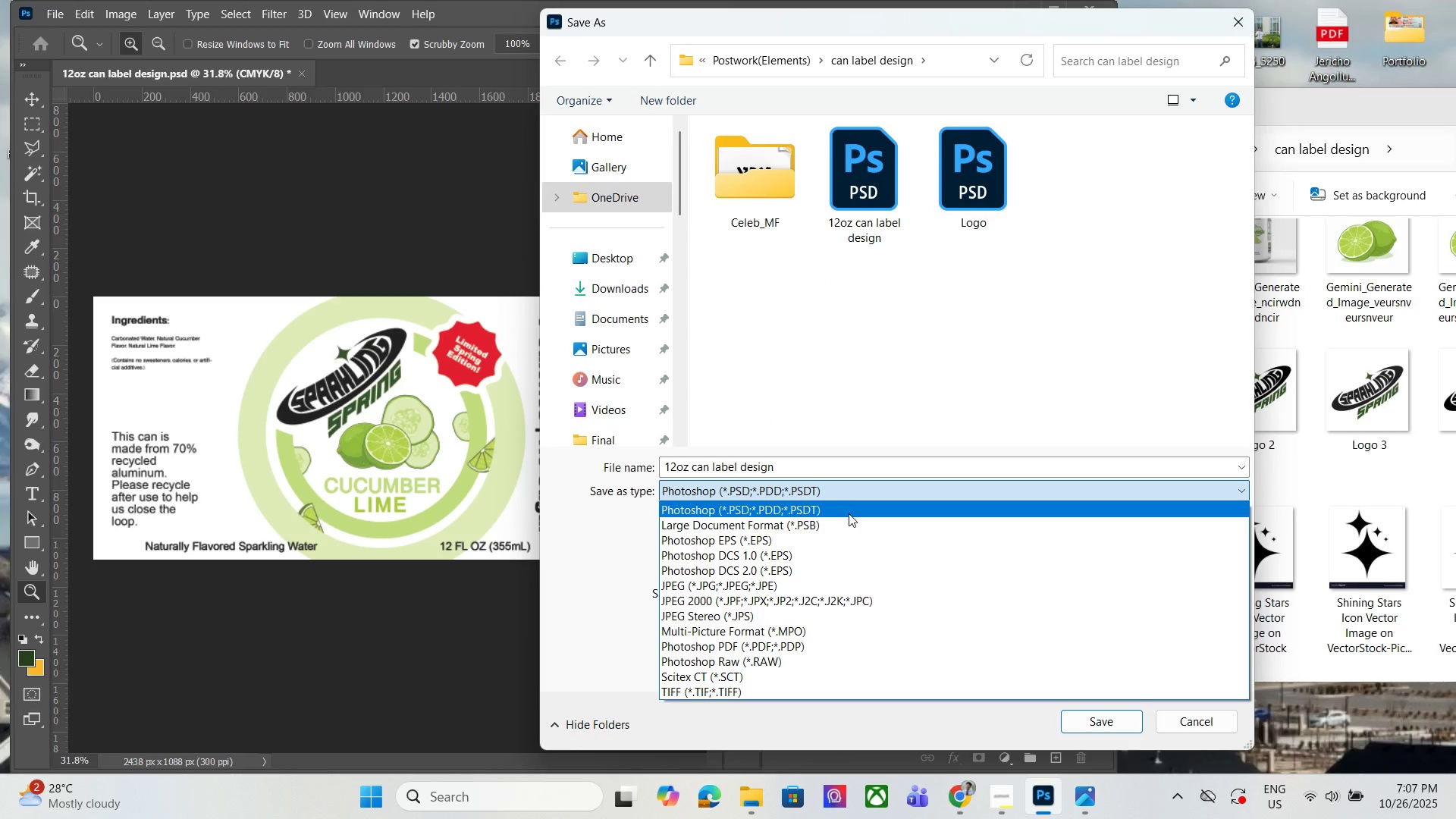 
wait(7.0)
 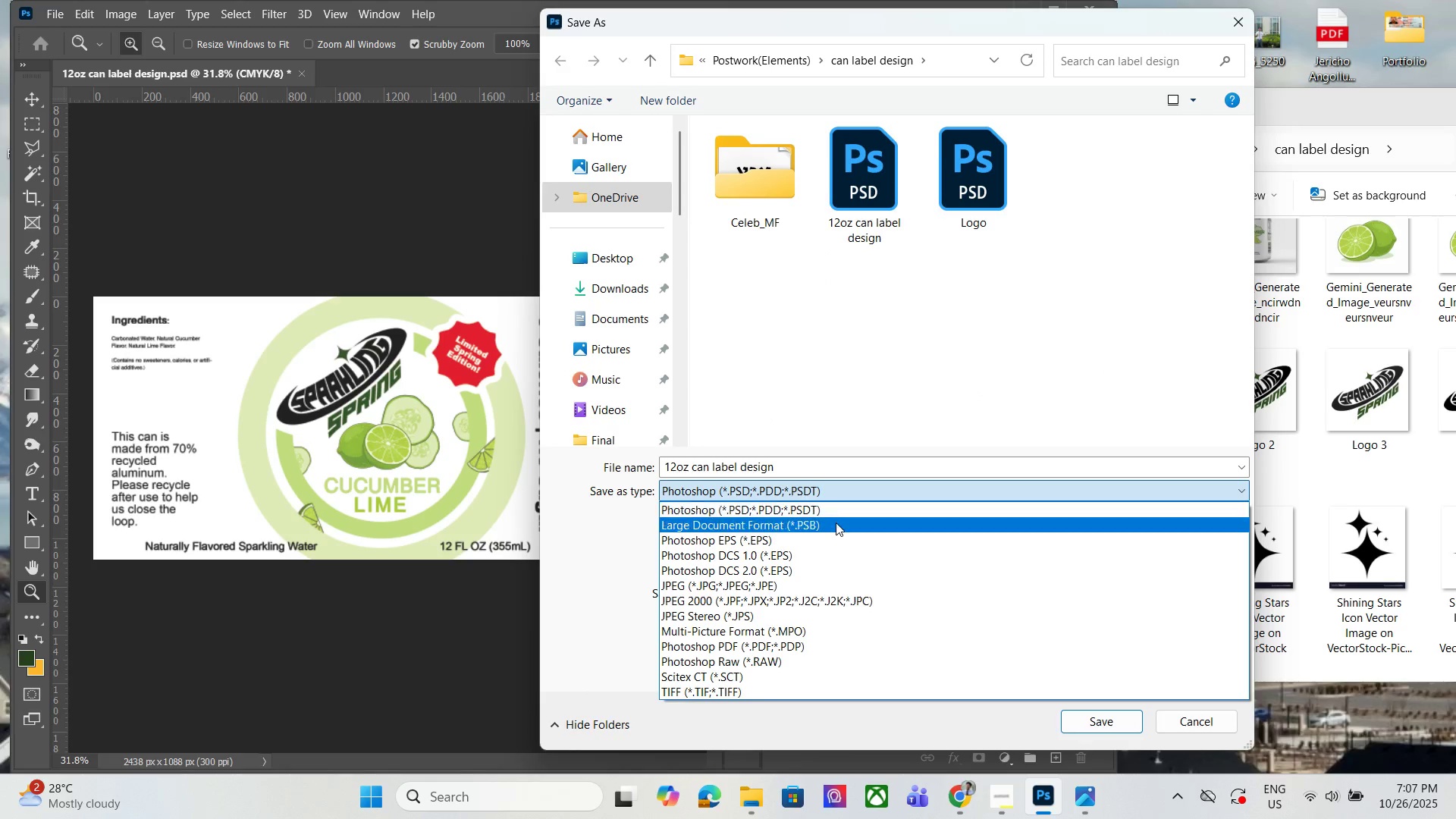 
scroll: coordinate [857, 551], scroll_direction: up, amount: 2.0
 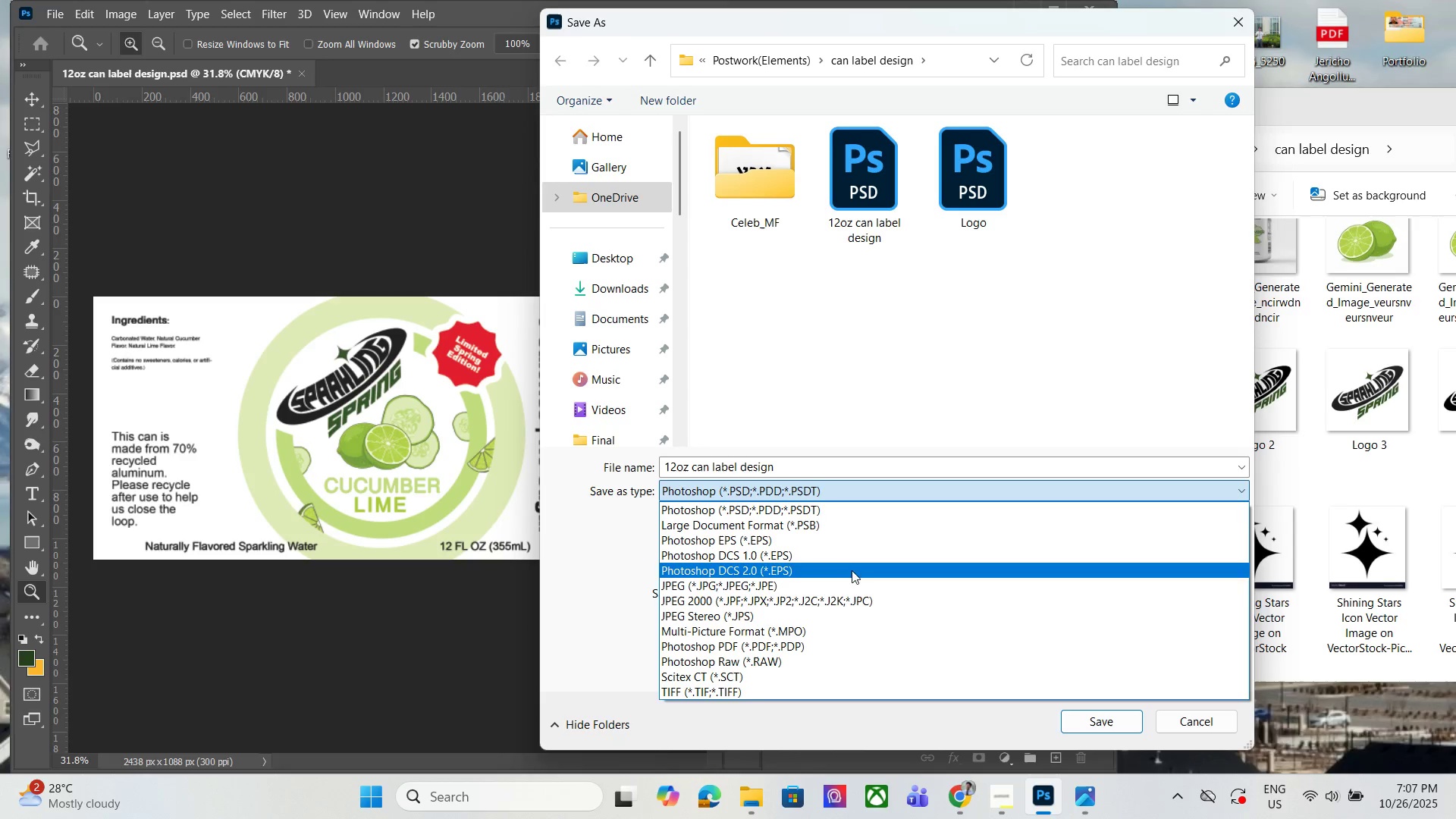 
left_click_drag(start_coordinate=[839, 648], to_coordinate=[844, 642])
 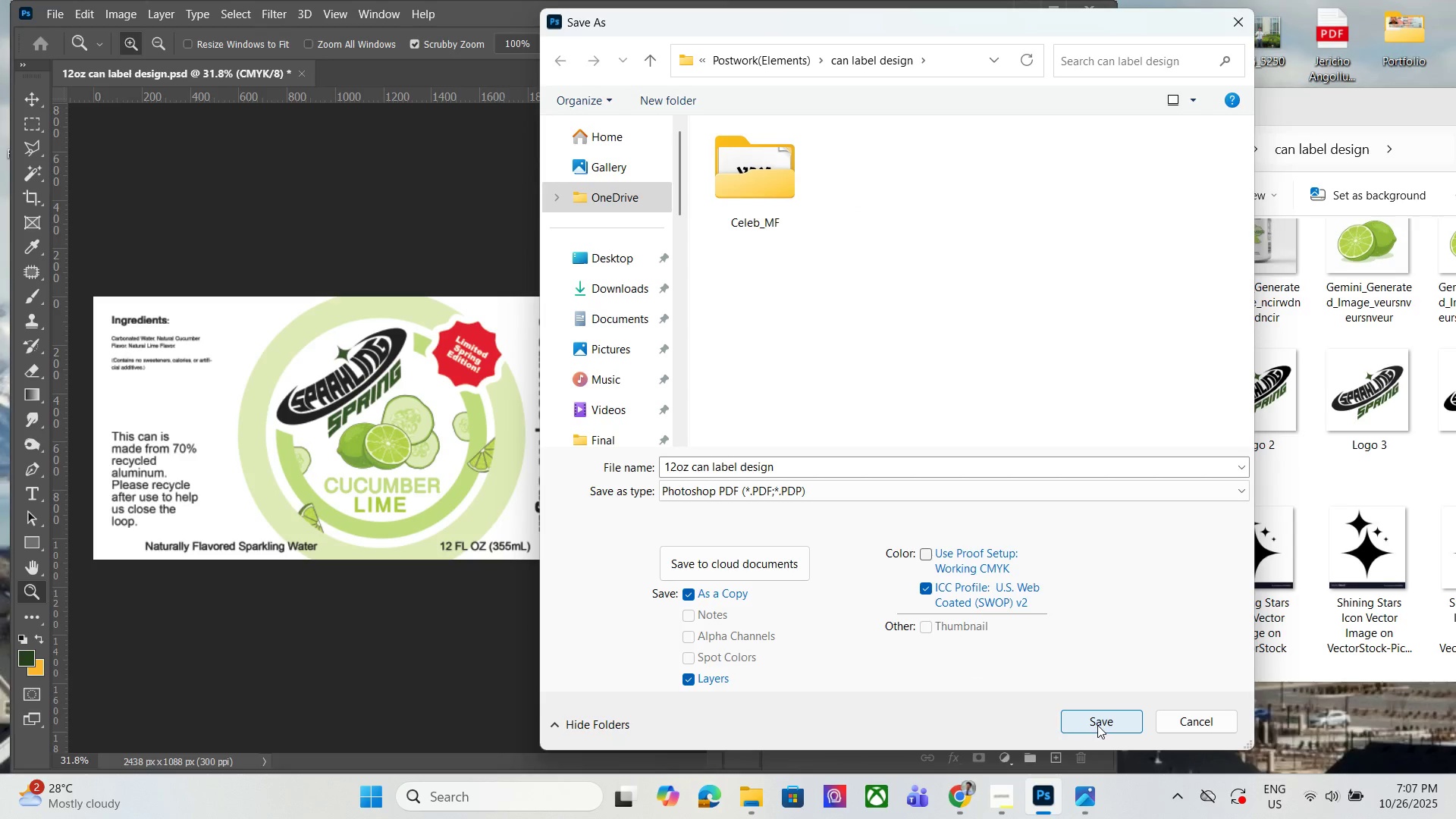 
left_click([1097, 725])
 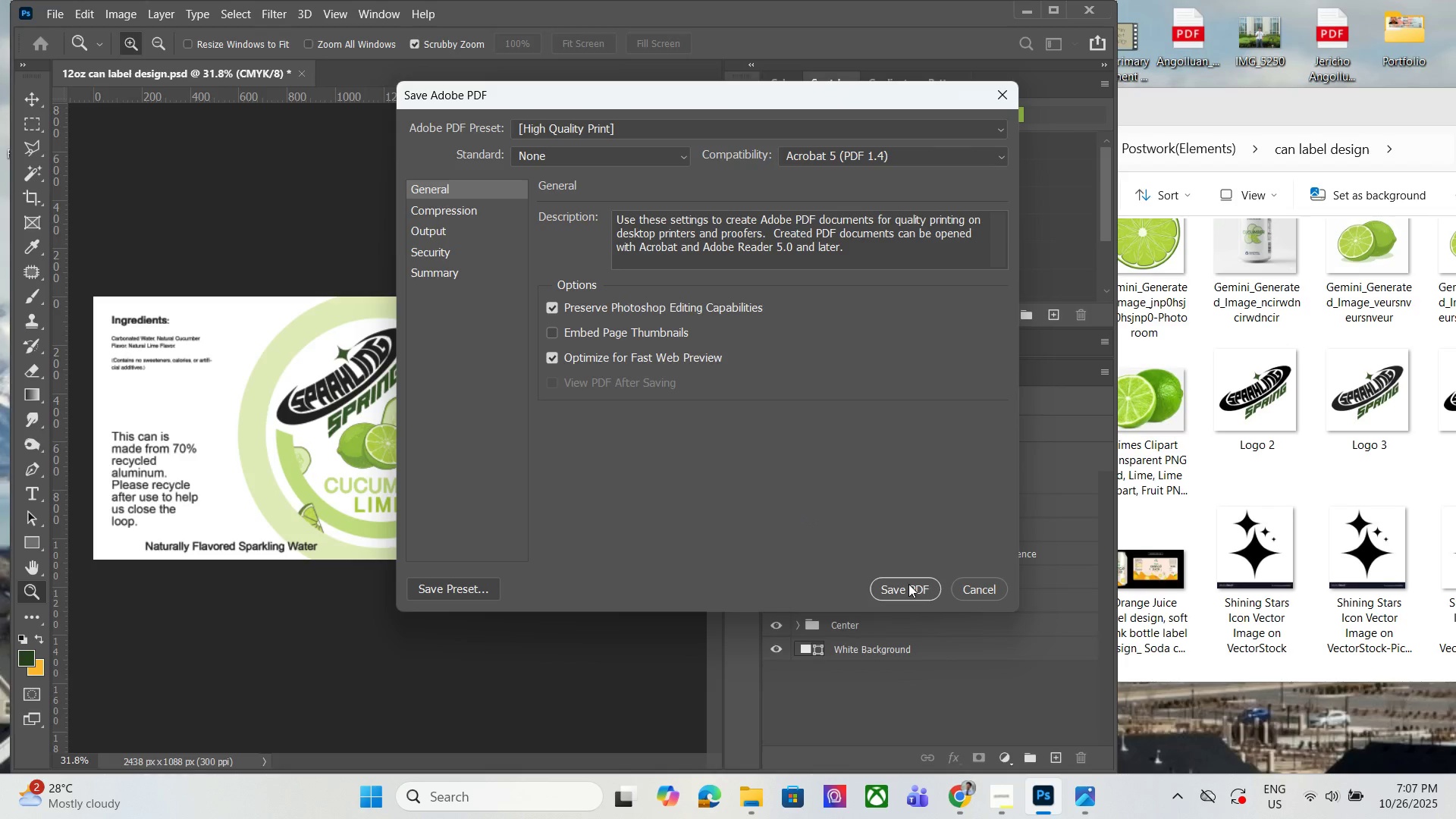 
left_click([908, 584])
 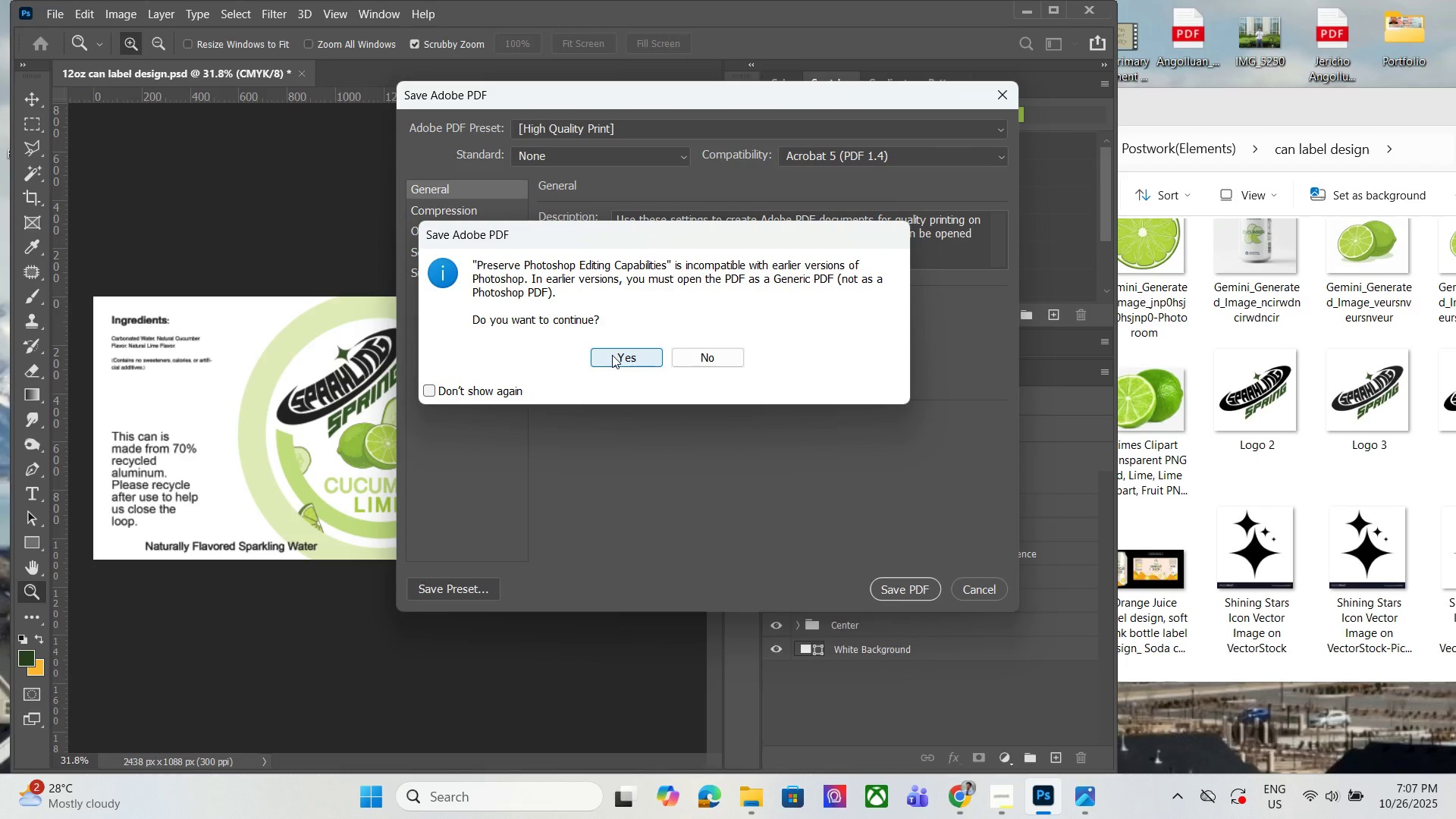 
left_click([612, 355])
 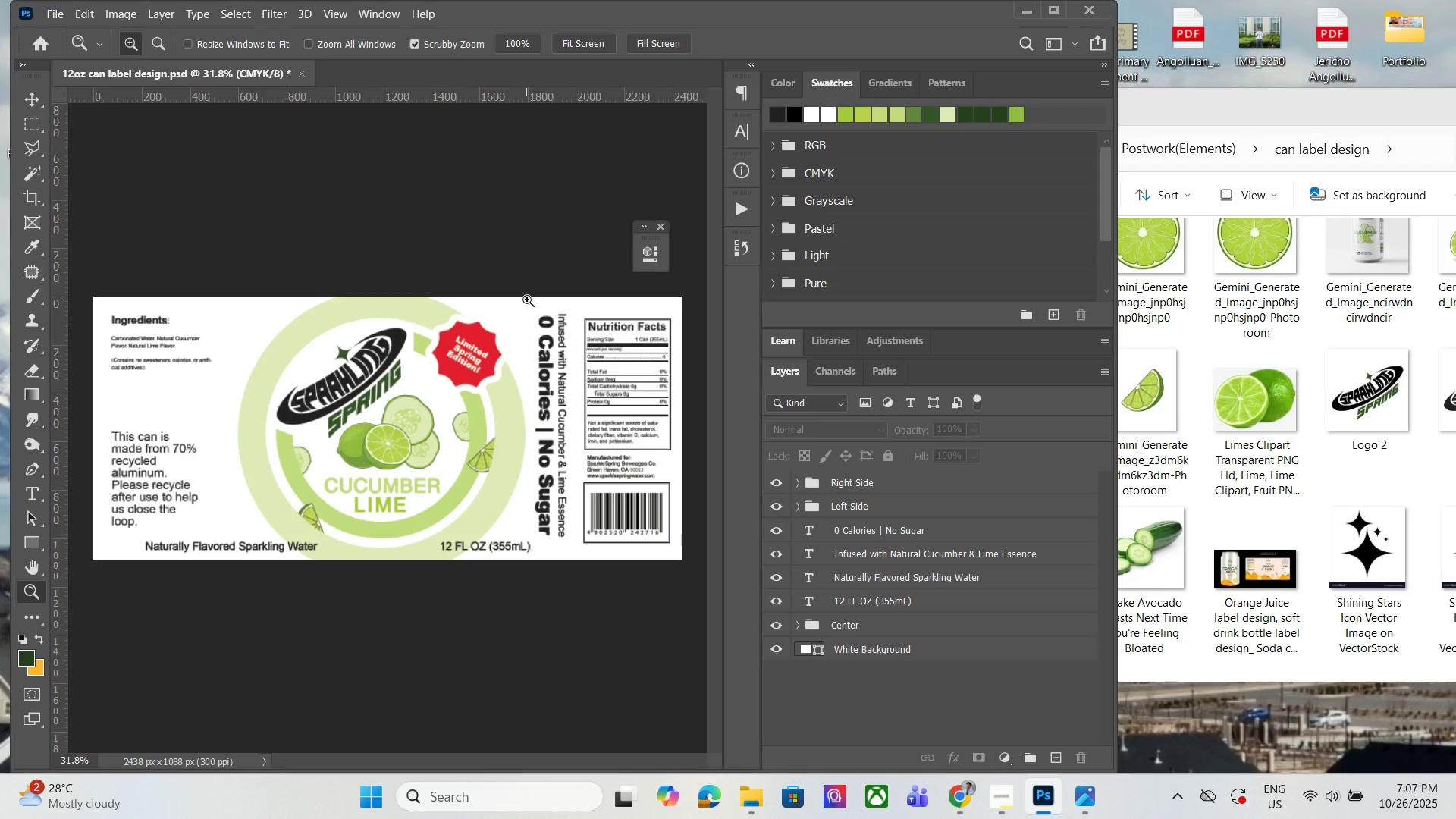 
wait(11.68)
 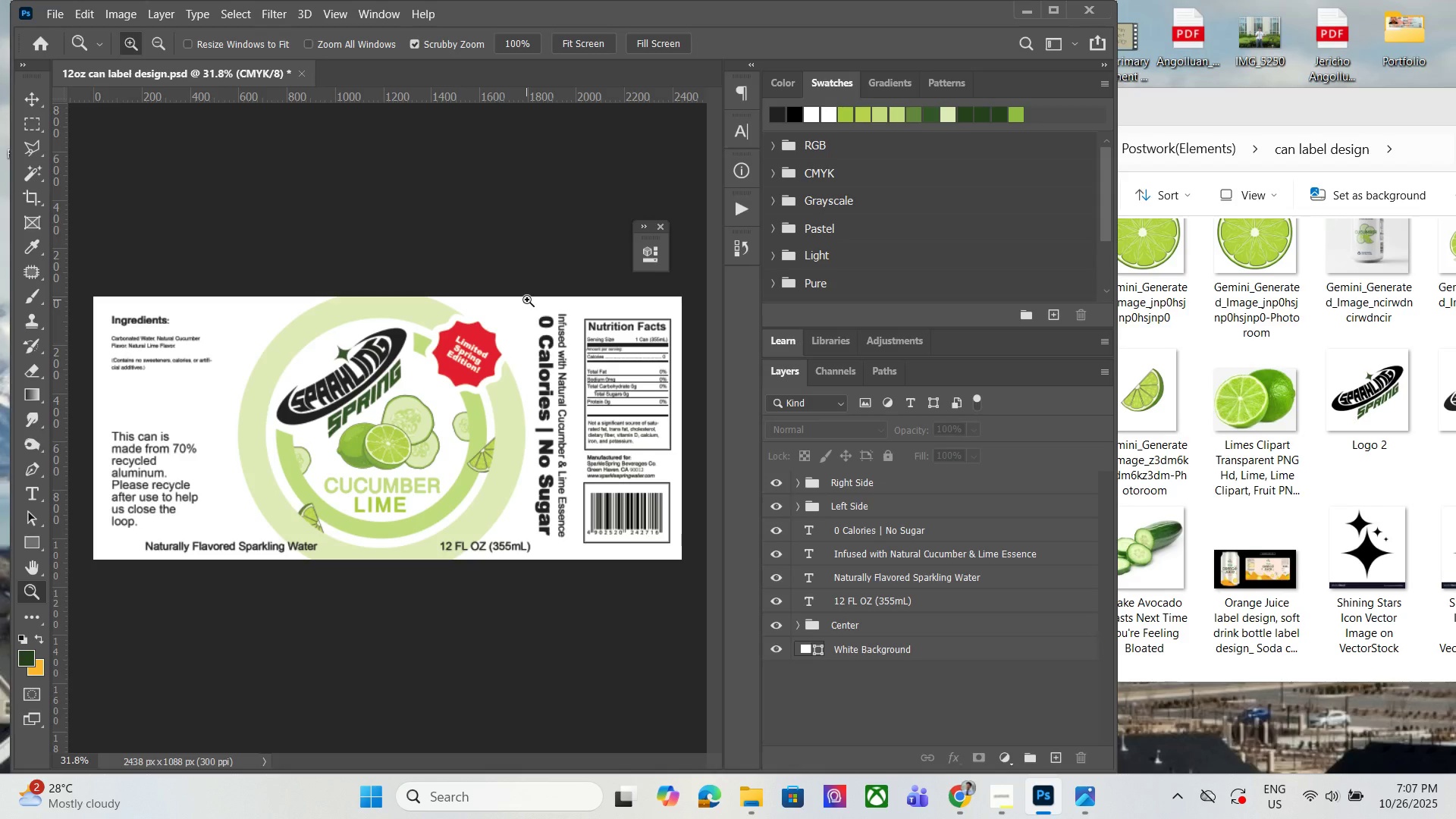 
left_click_drag(start_coordinate=[1212, 112], to_coordinate=[1063, 120])
 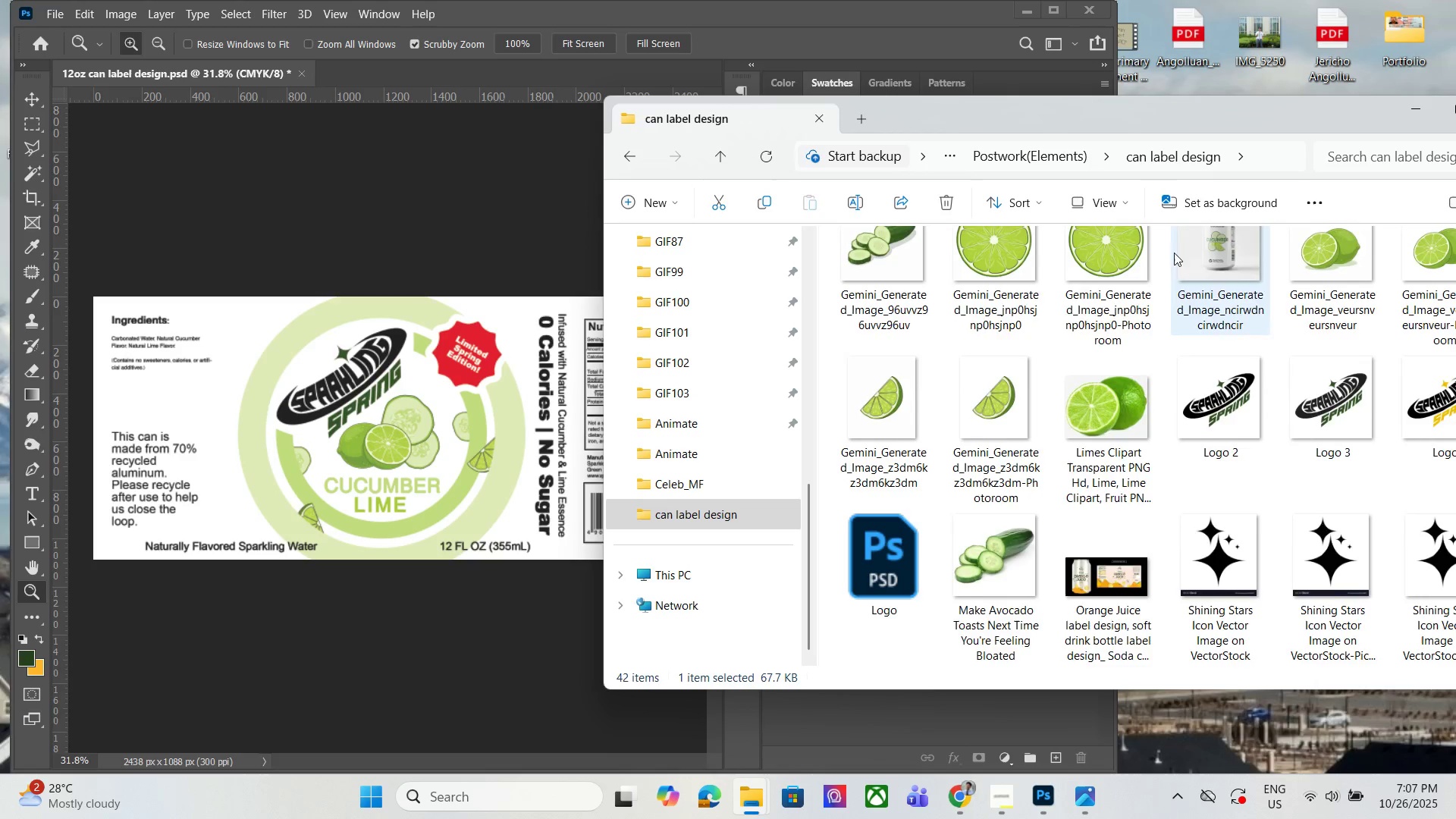 
left_click([1174, 253])
 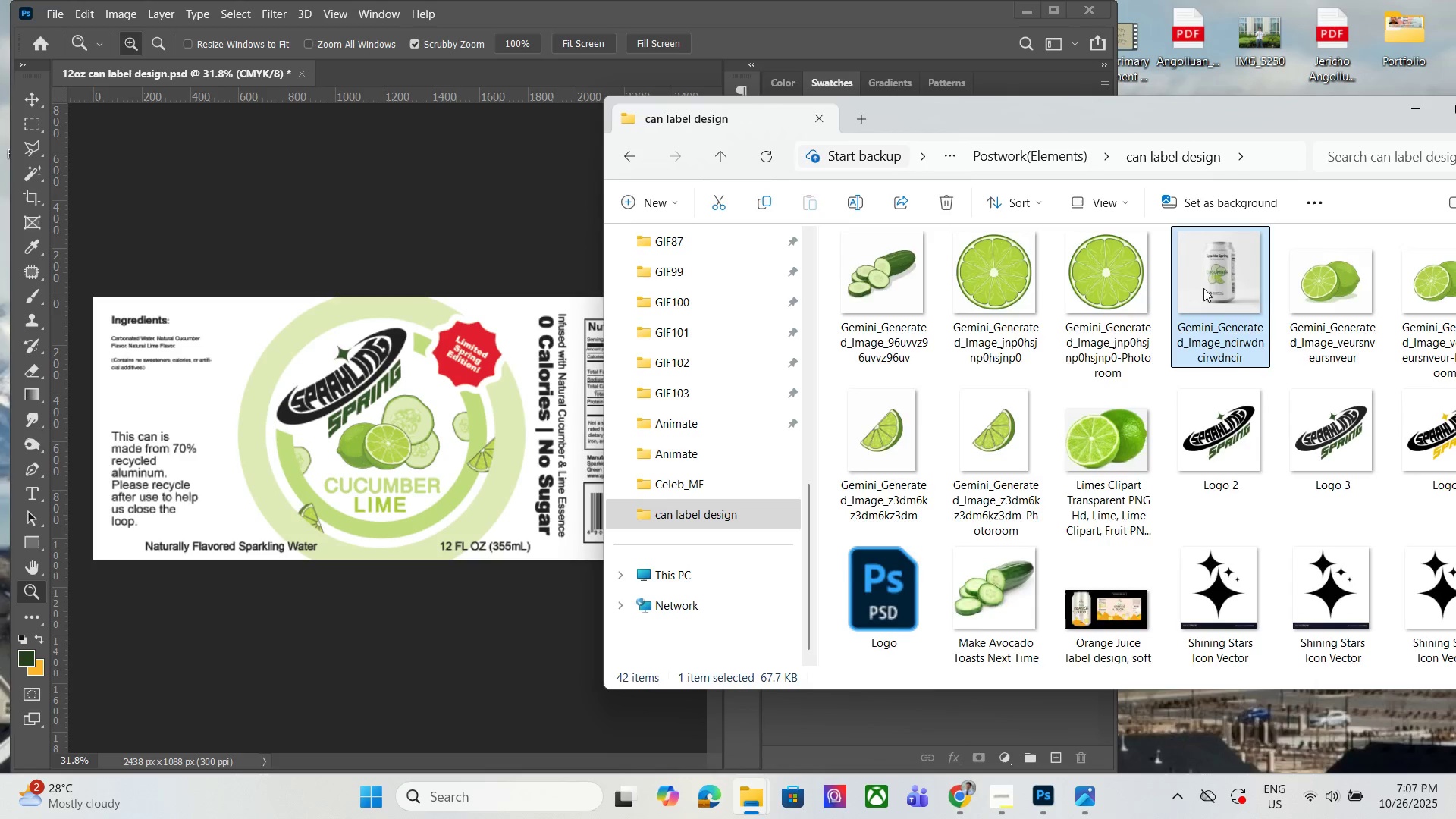 
scroll: coordinate [1247, 393], scroll_direction: up, amount: 1.0
 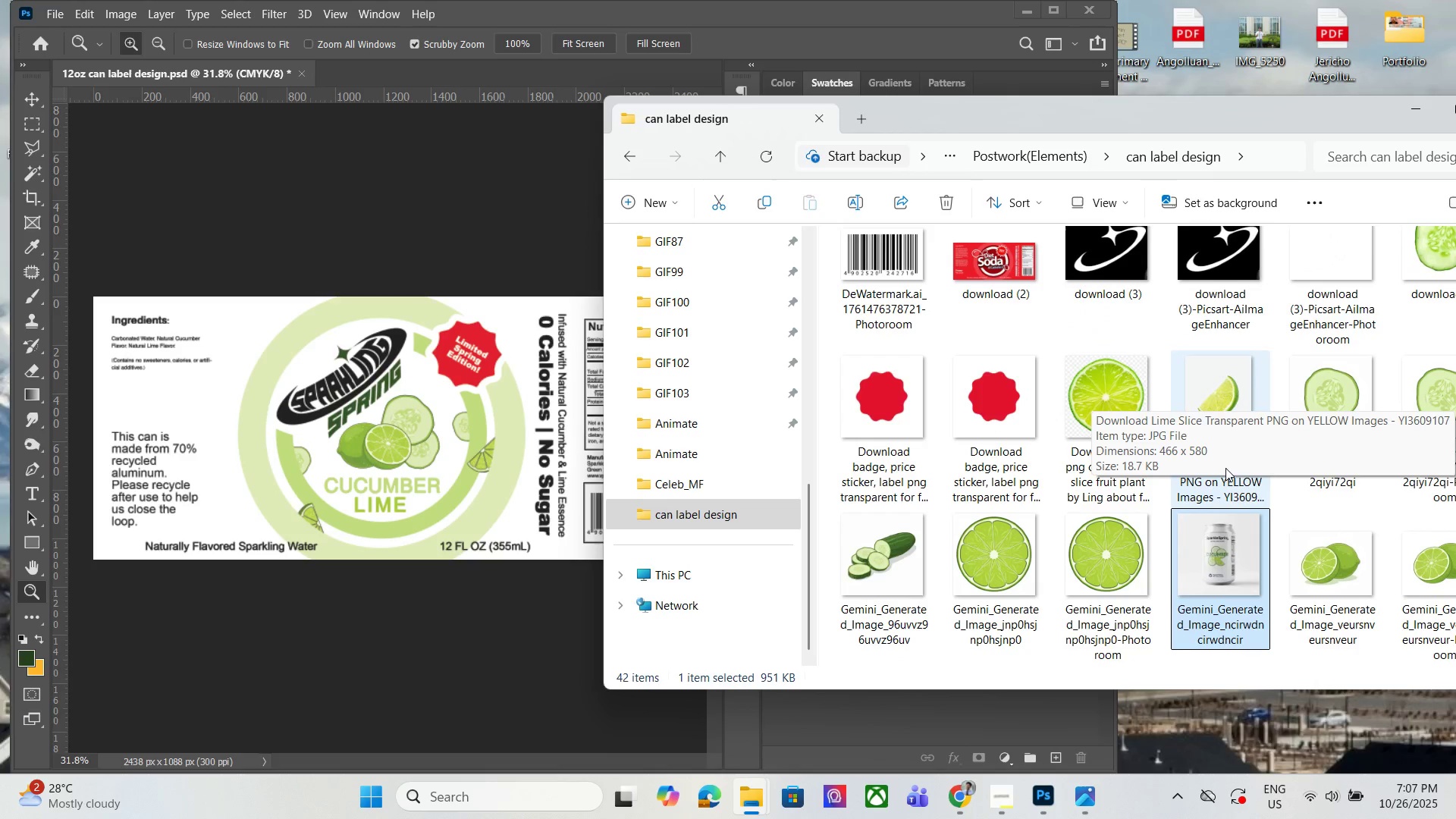 
mouse_move([1192, 541])
 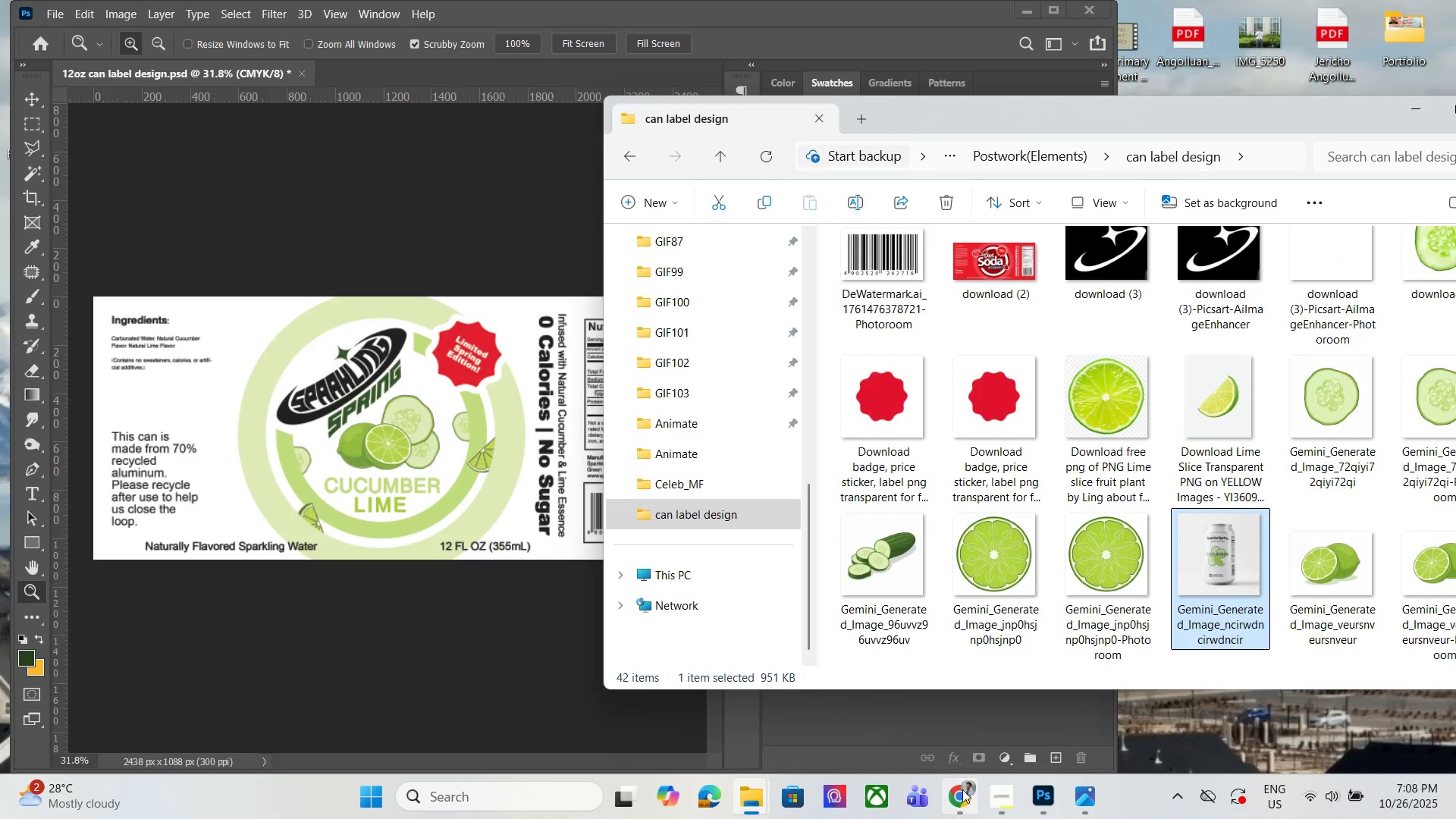 
left_click([962, 789])
 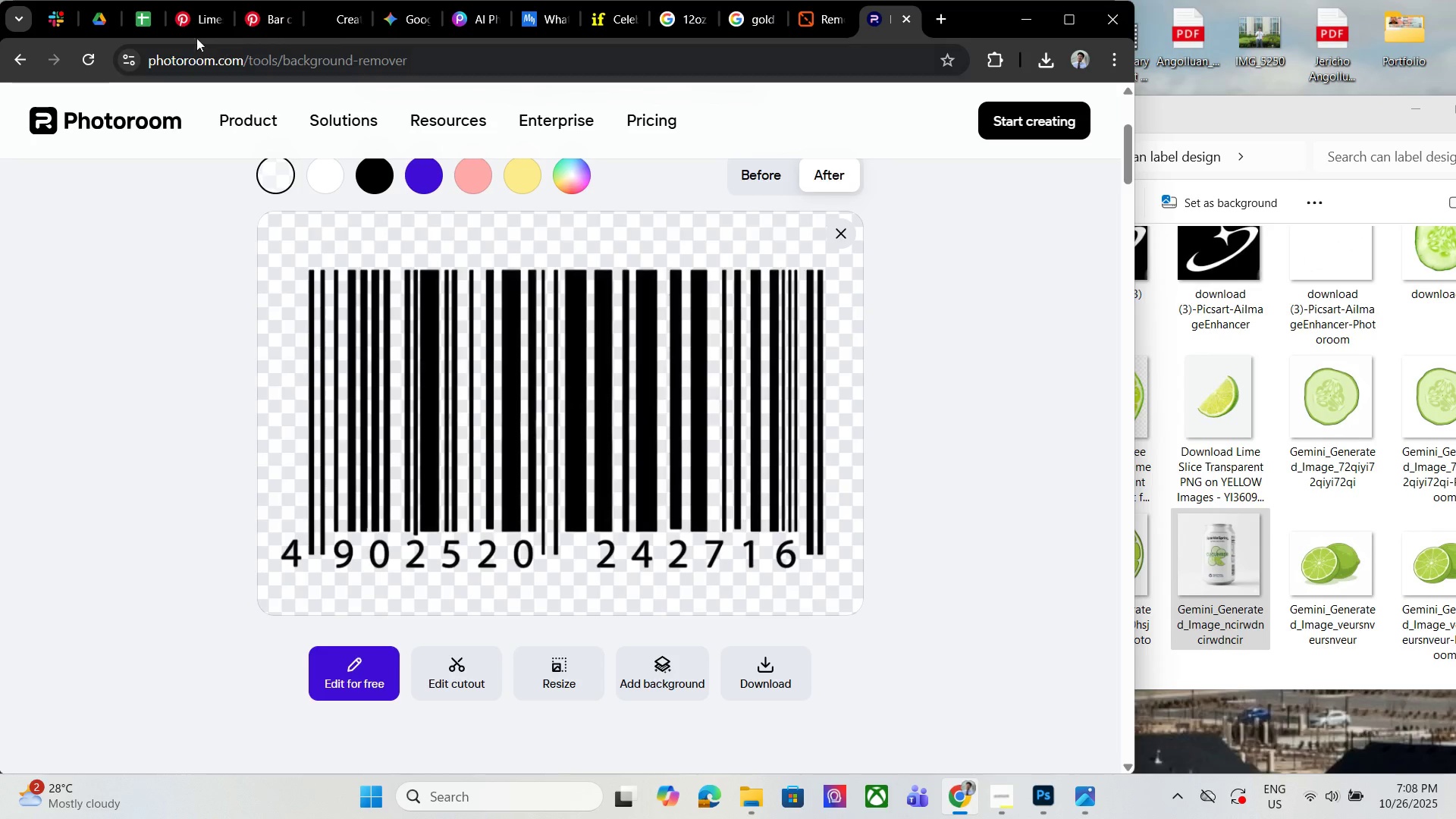 
left_click([184, 24])
 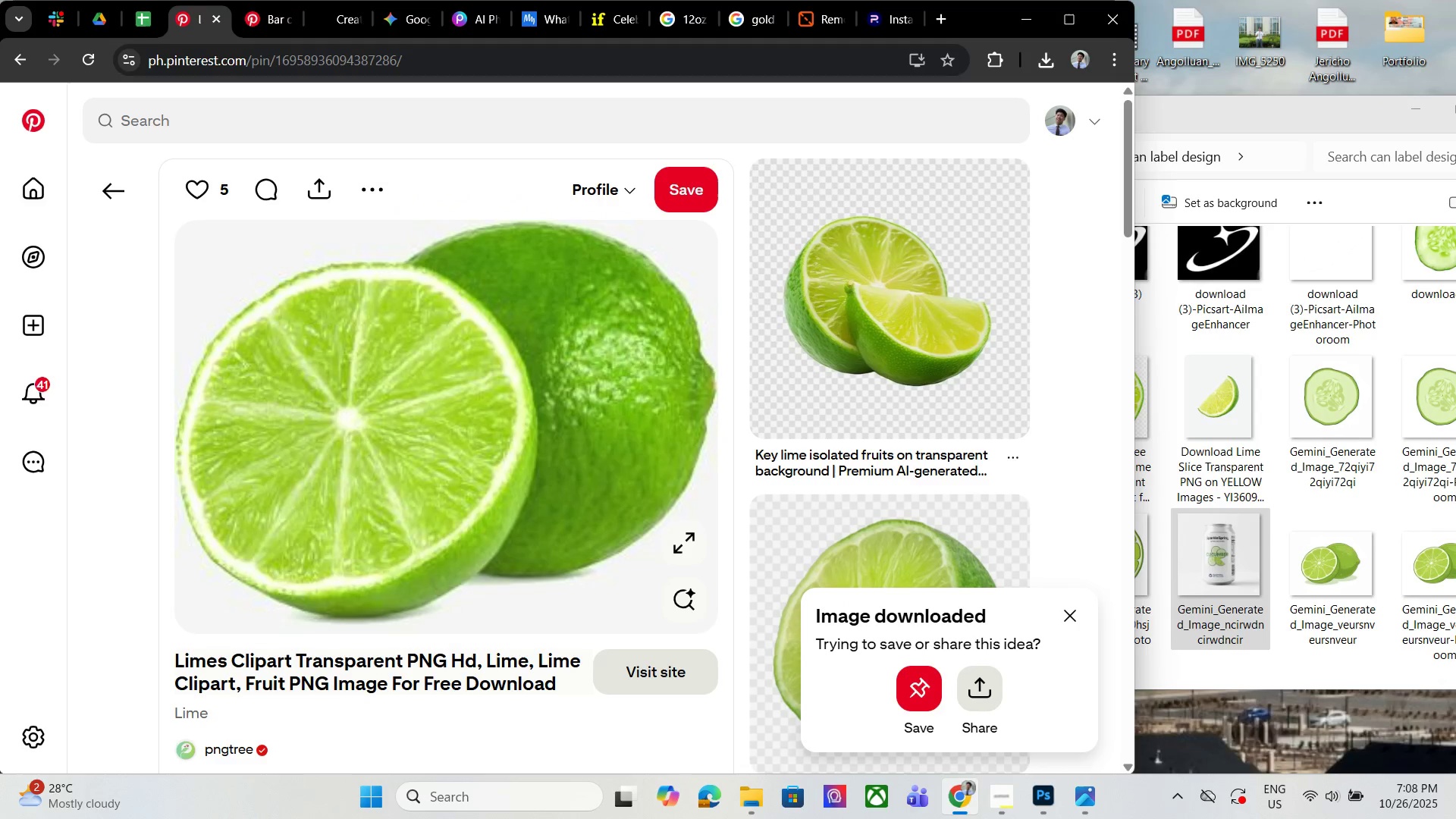 
double_click([260, 10])
 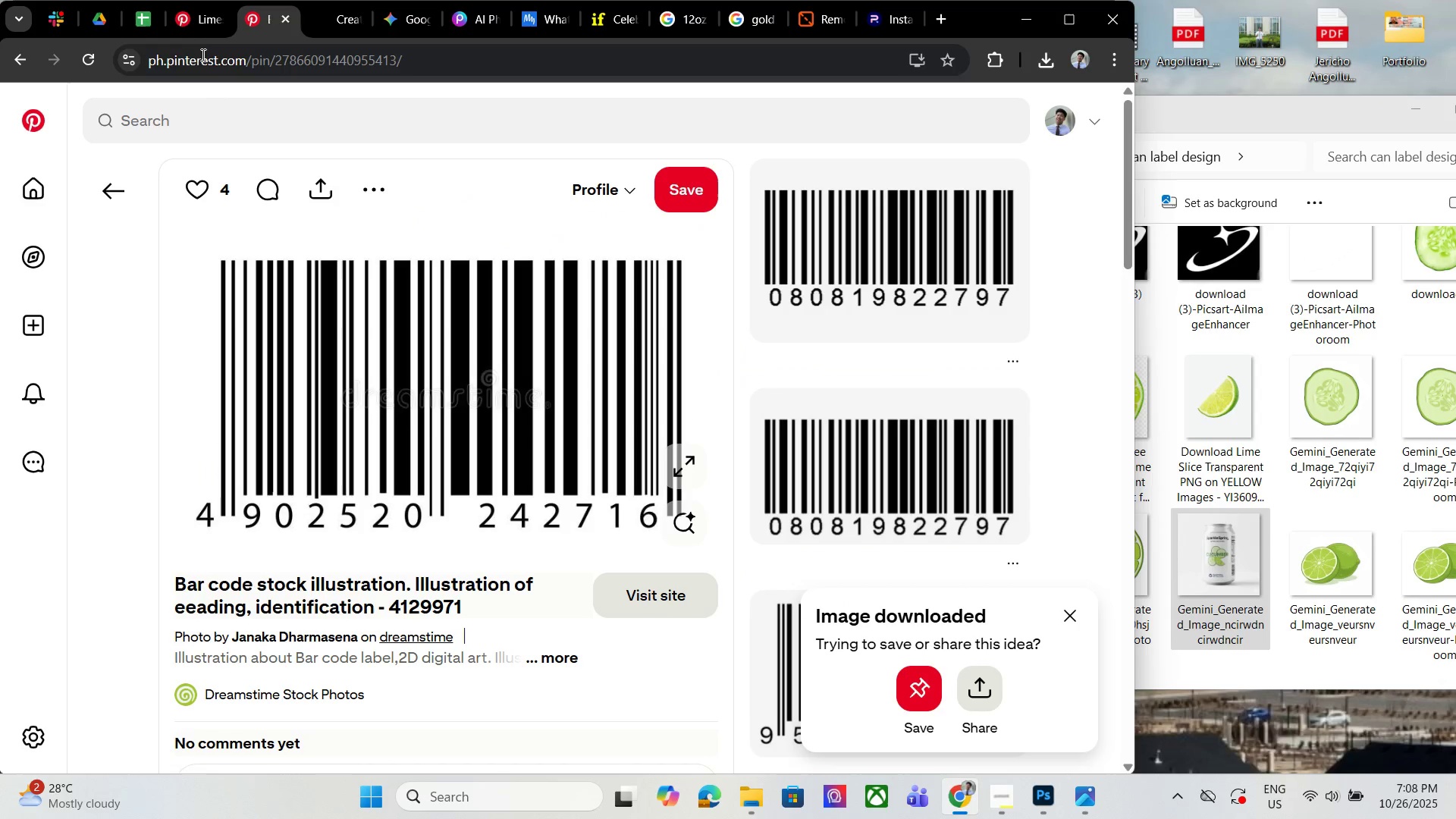 
left_click([208, 26])
 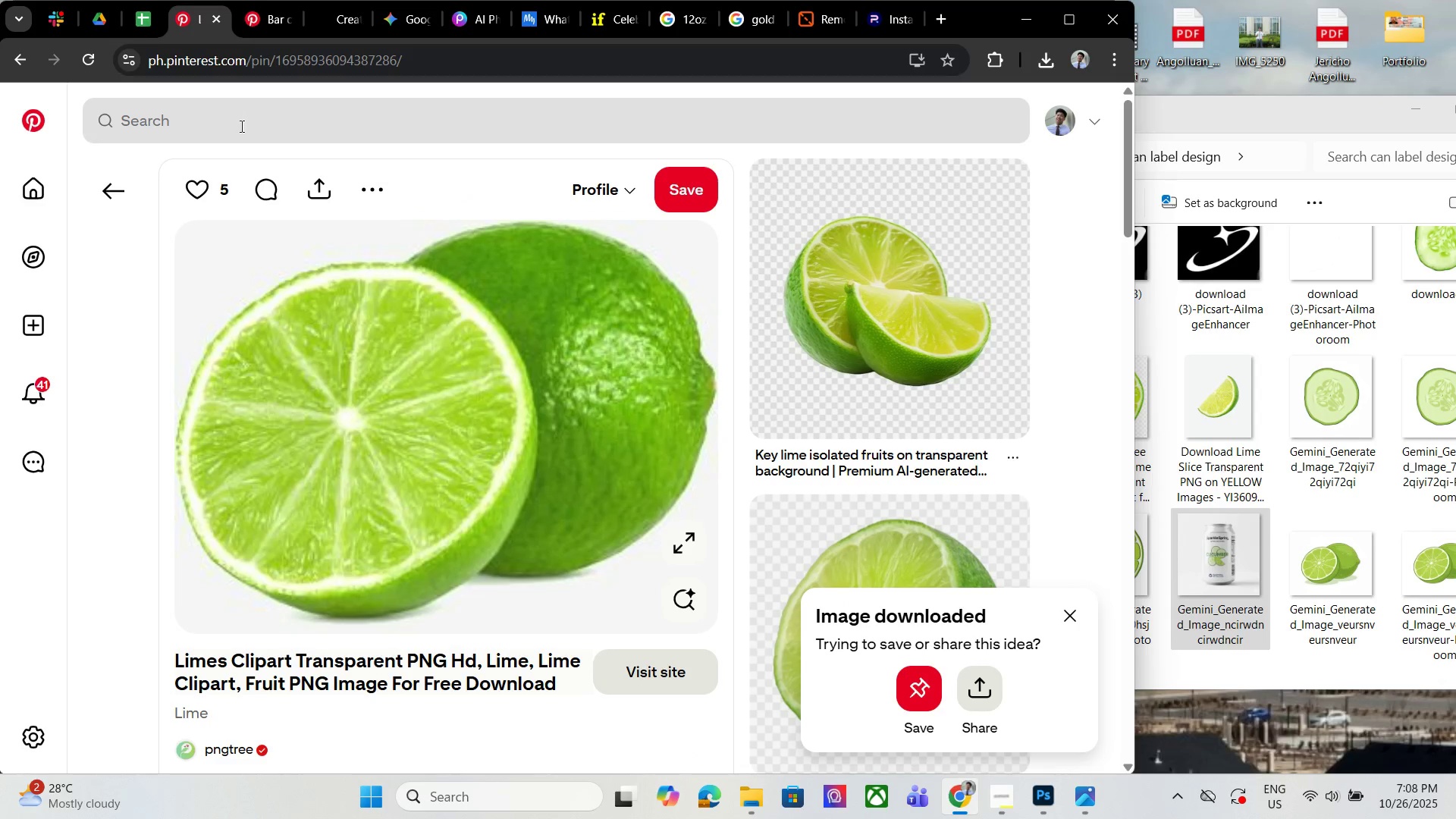 
left_click([240, 126])
 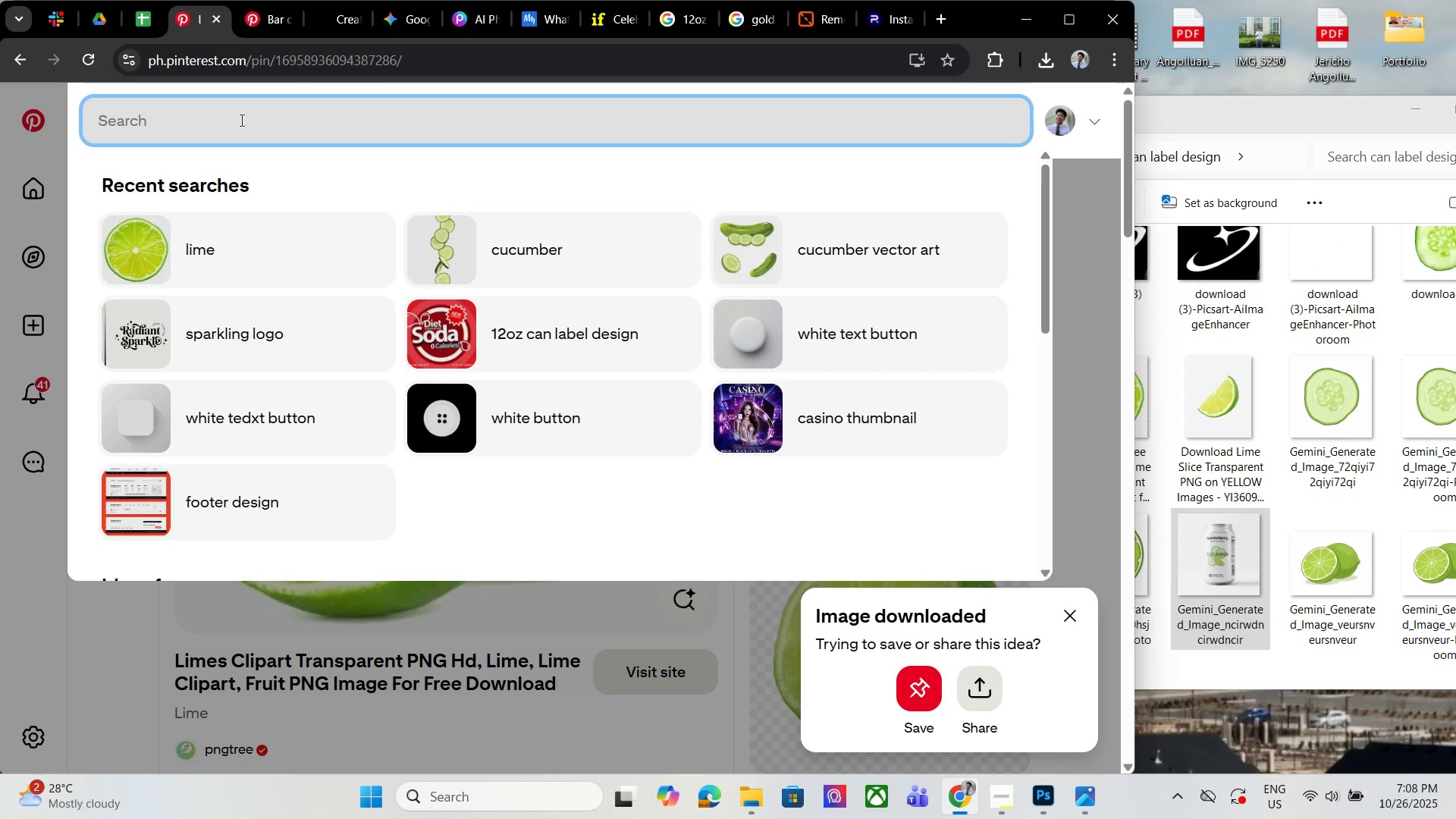 
type(12 oz can for mockups)
 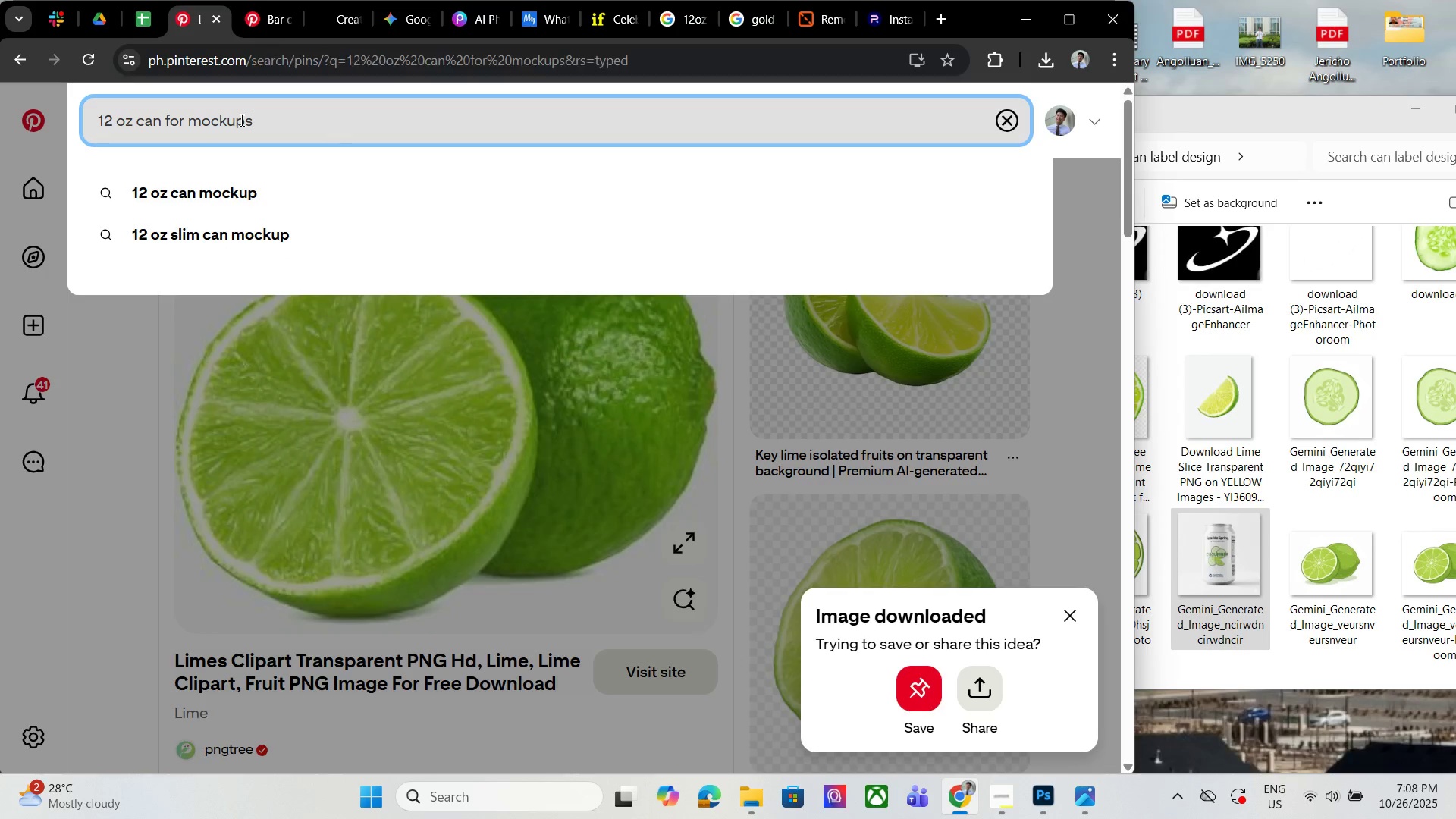 
key(Enter)
 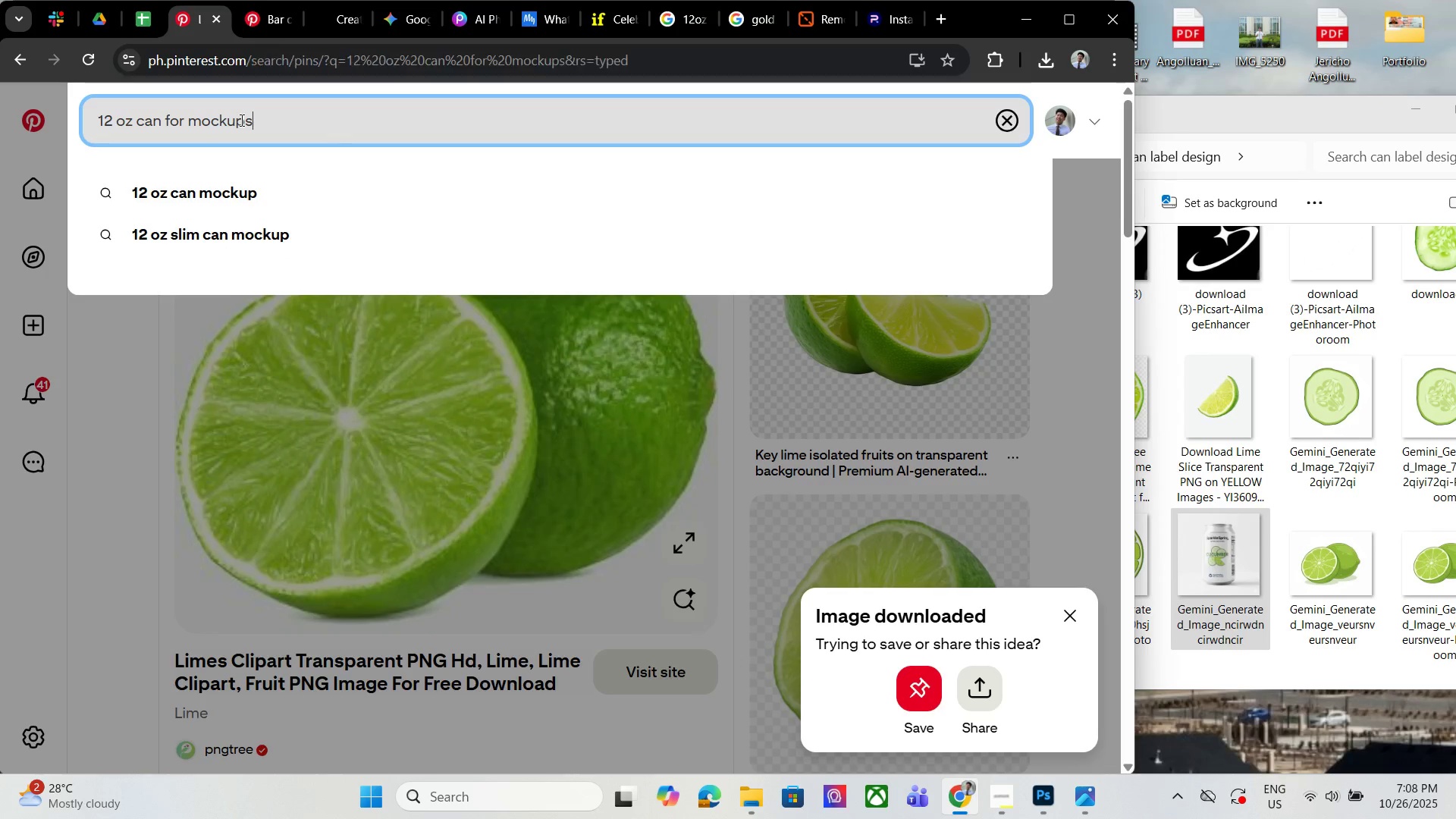 
key(Backslash)
 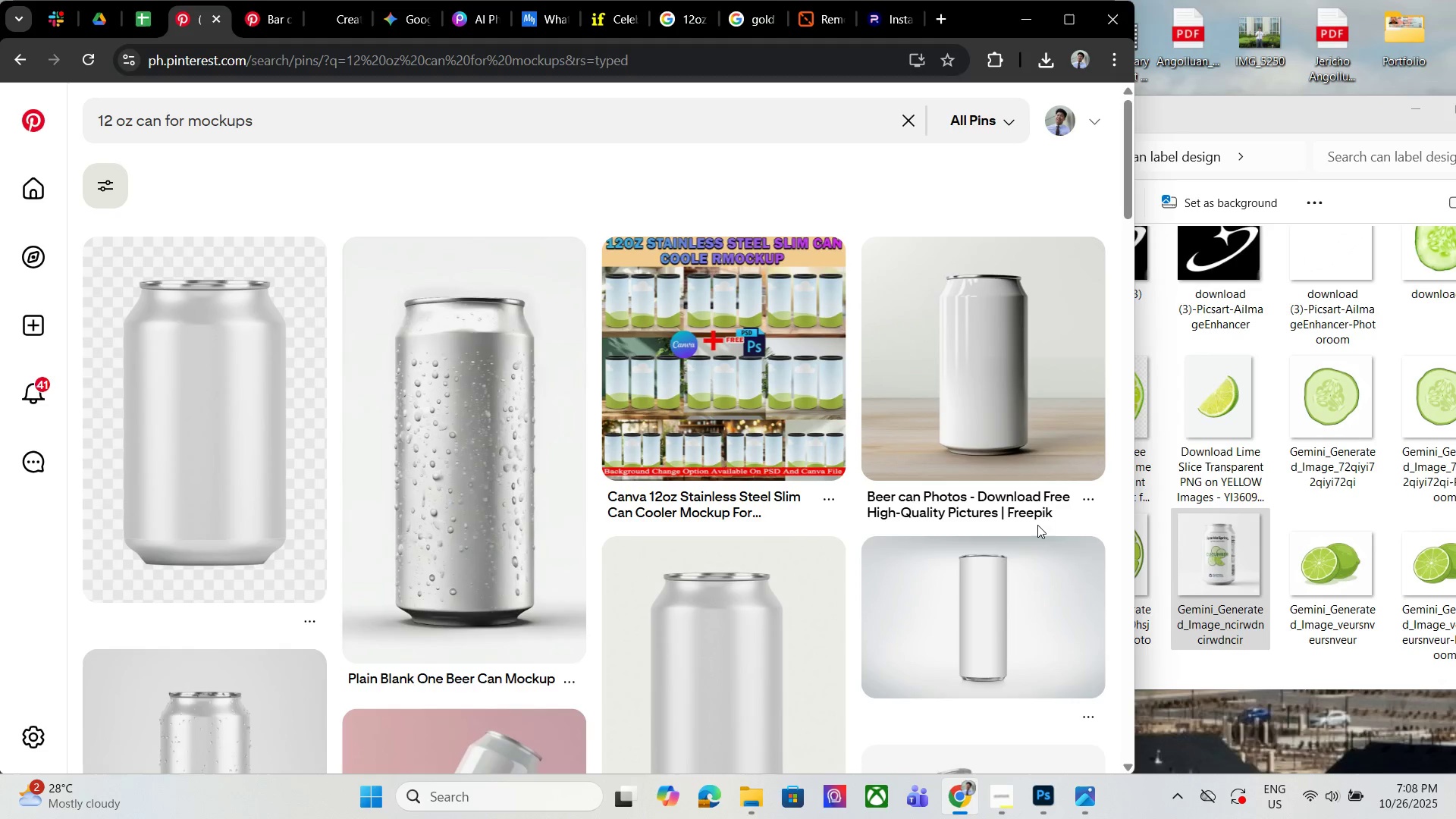 
wait(6.27)
 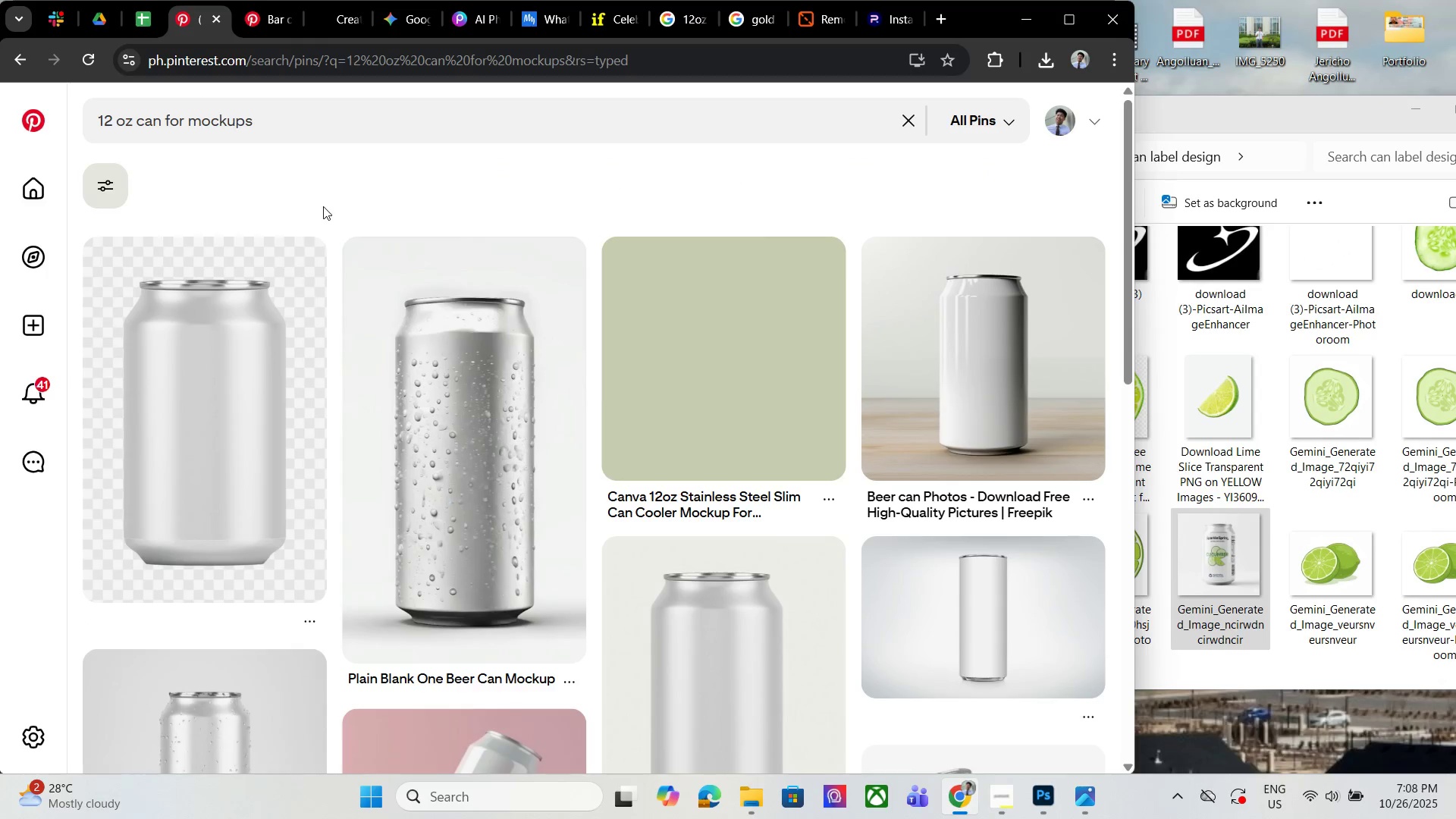 
scroll: coordinate [1072, 465], scroll_direction: down, amount: 7.0
 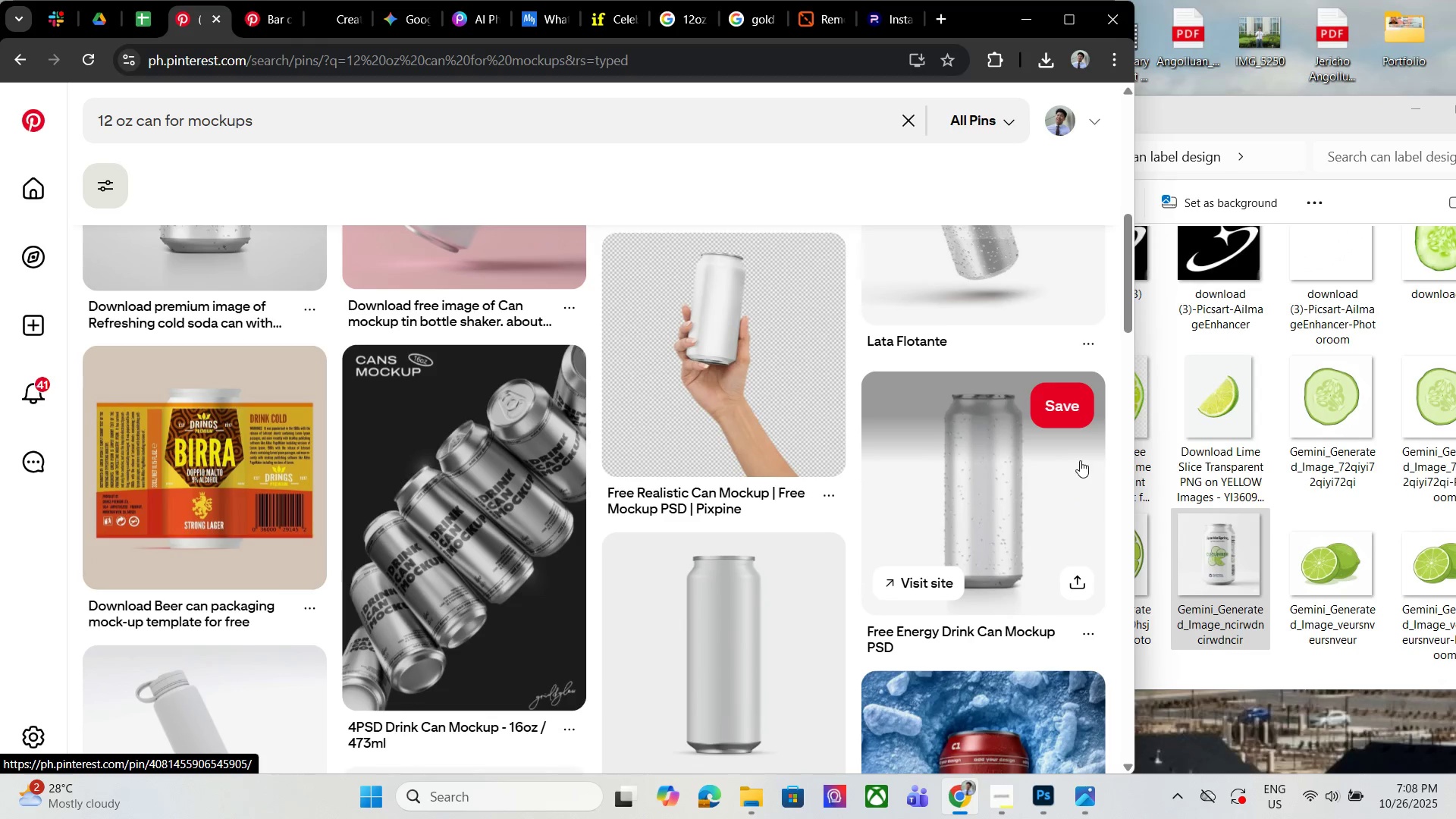 
scroll: coordinate [1086, 477], scroll_direction: up, amount: 6.0
 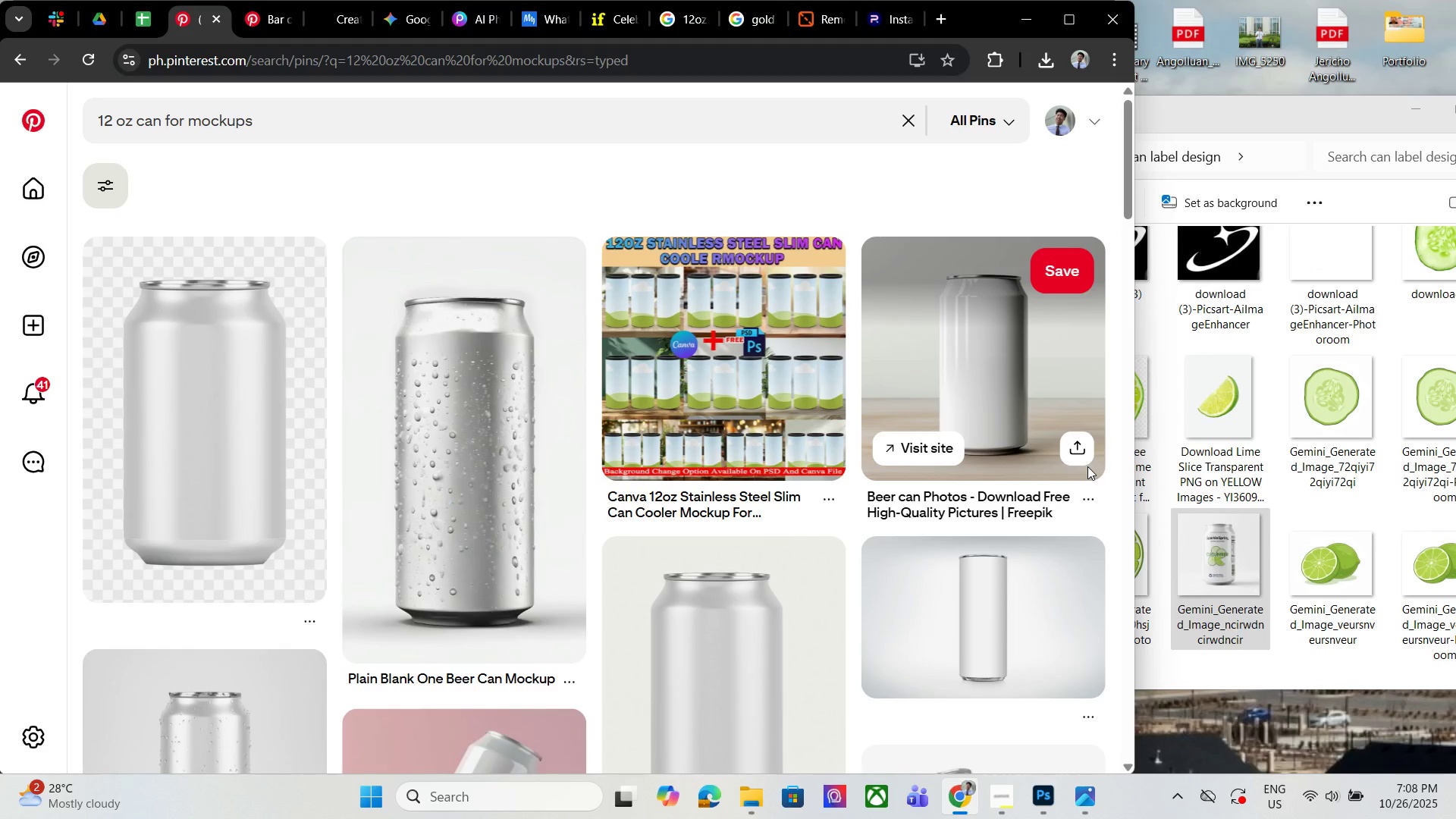 
scroll: coordinate [341, 274], scroll_direction: down, amount: 13.0
 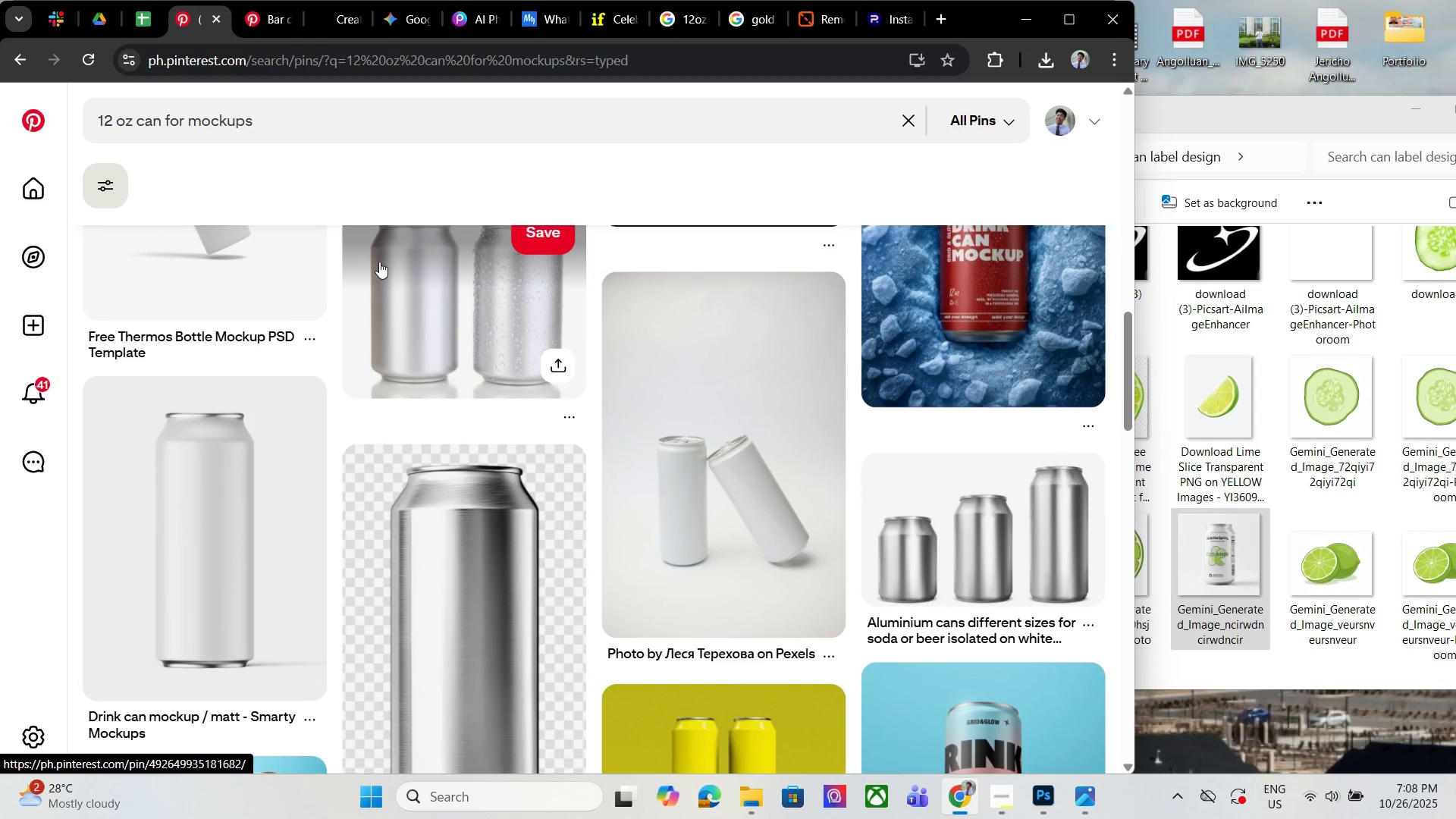 
scroll: coordinate [1059, 328], scroll_direction: down, amount: 11.0
 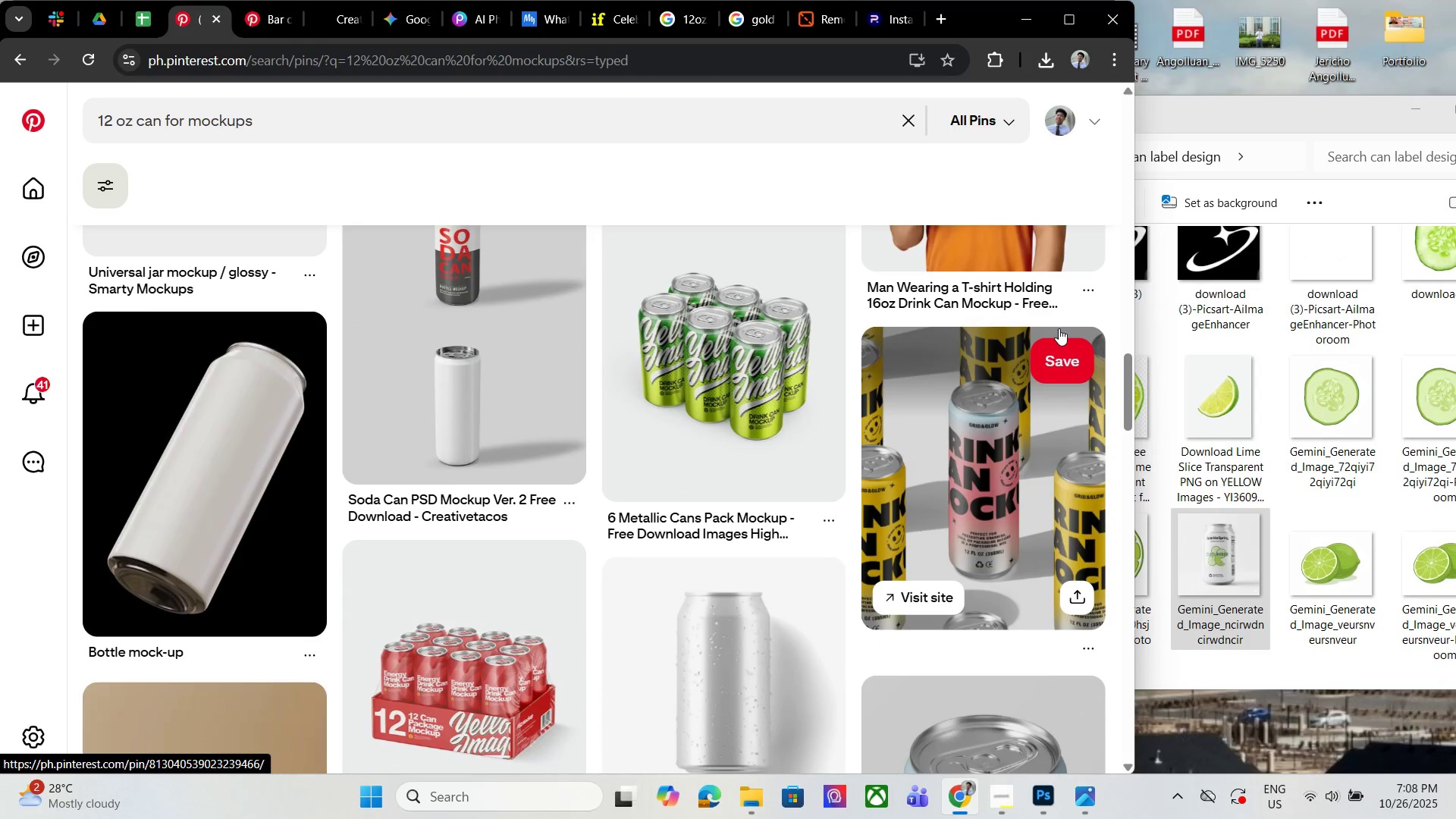 
scroll: coordinate [1055, 328], scroll_direction: down, amount: 5.0
 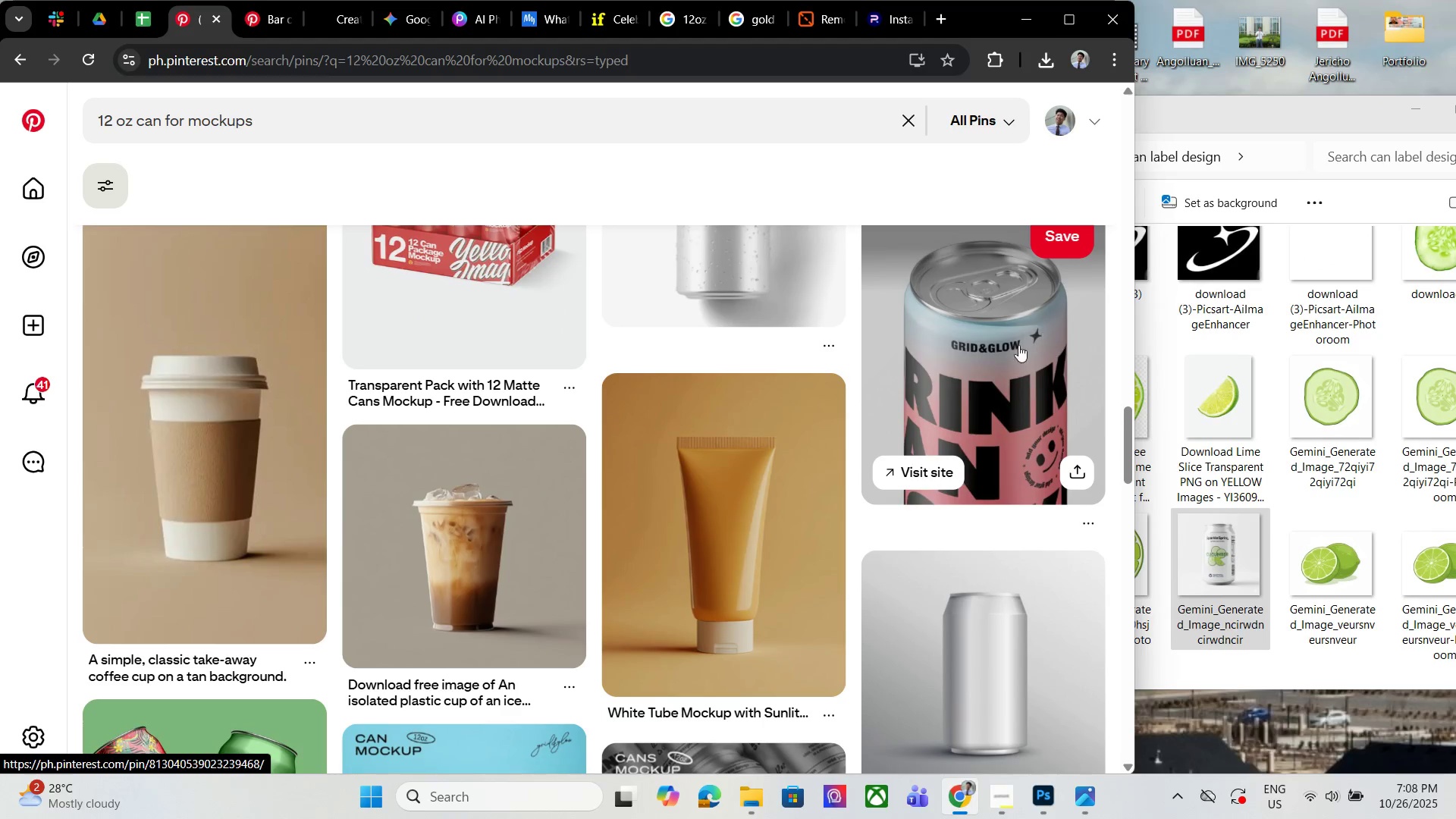 
scroll: coordinate [984, 442], scroll_direction: up, amount: 6.0
 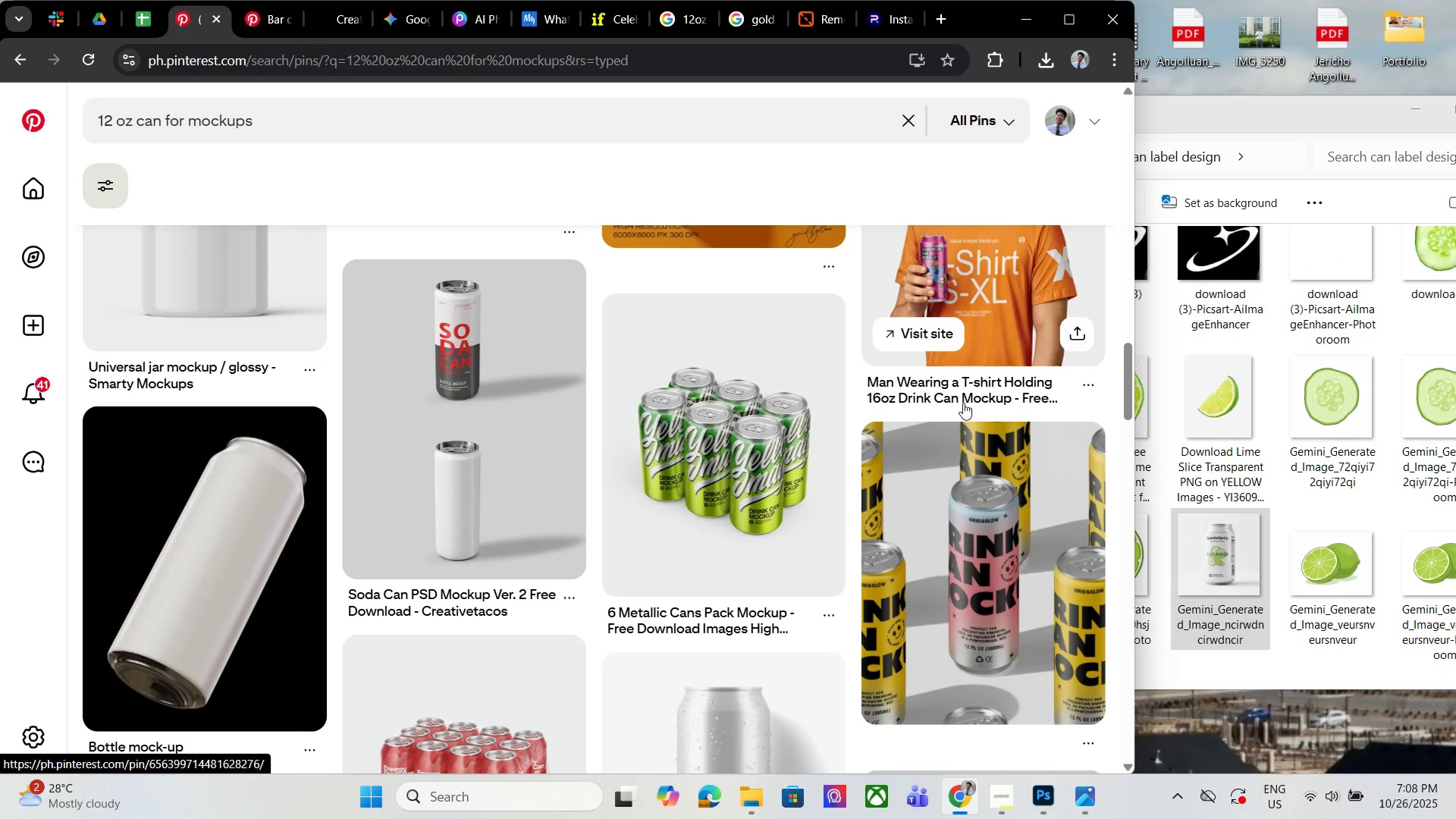 
scroll: coordinate [917, 397], scroll_direction: down, amount: 9.0
 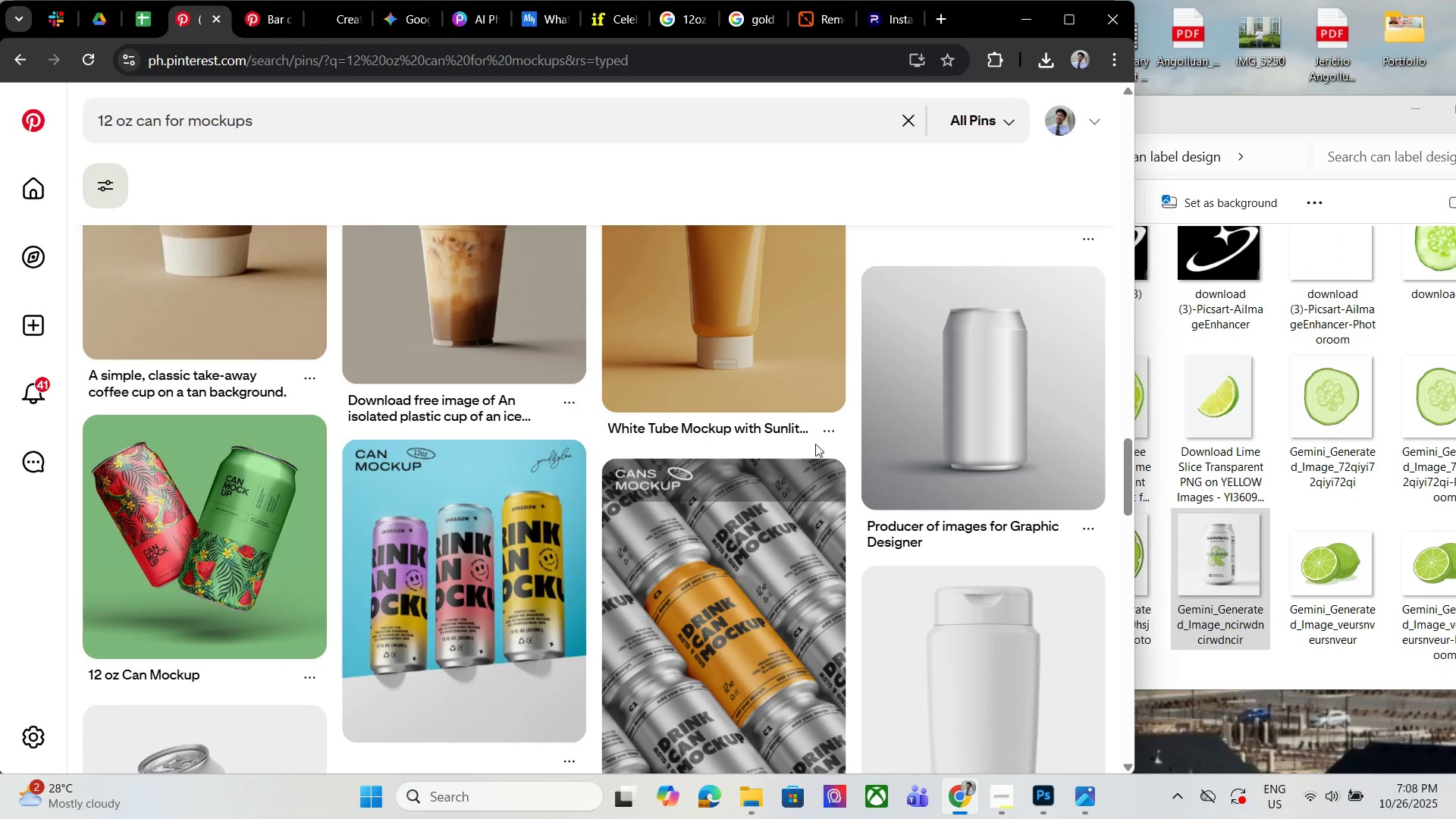 
wait(7.4)
 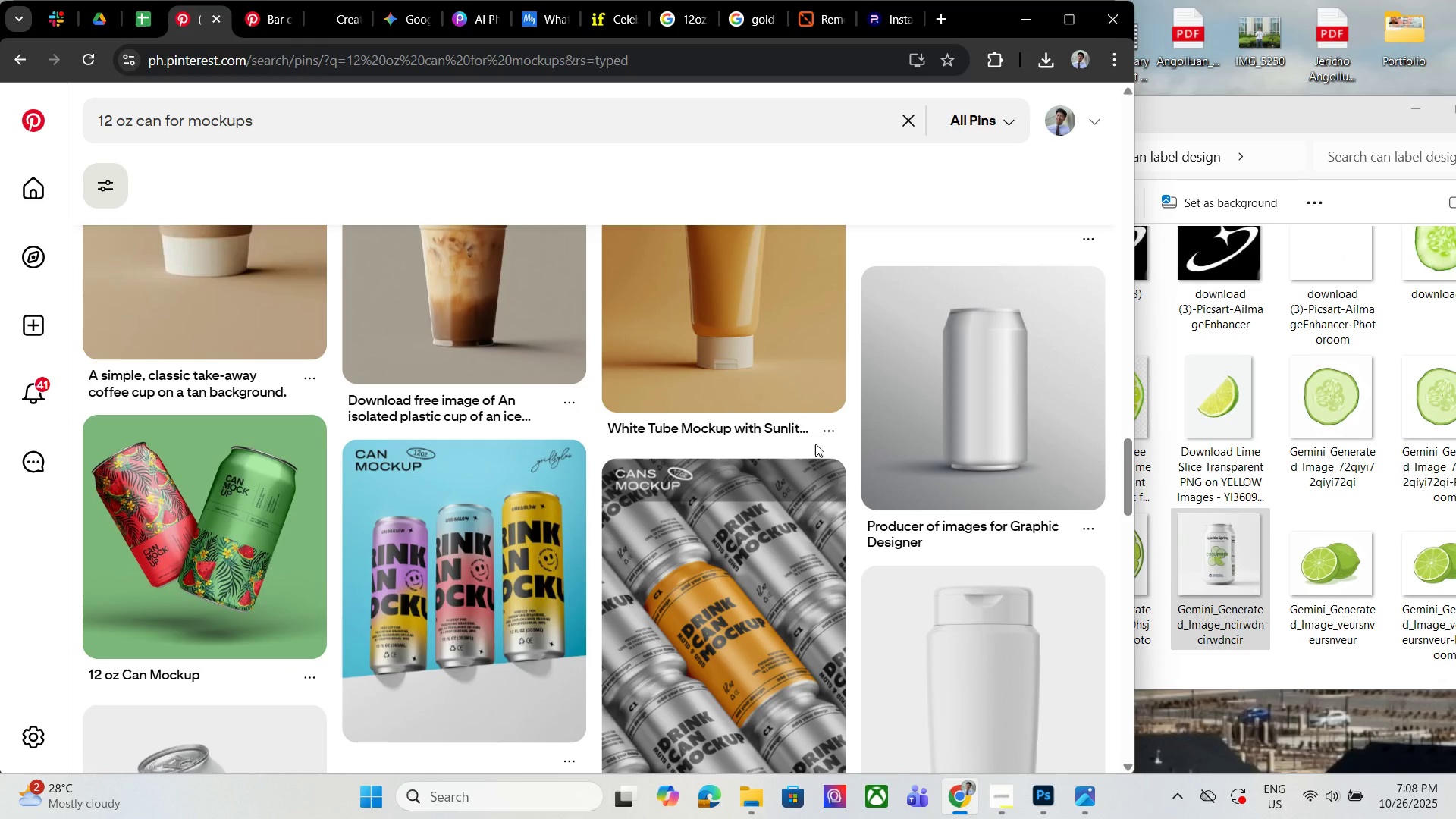 
left_click([193, 534])
 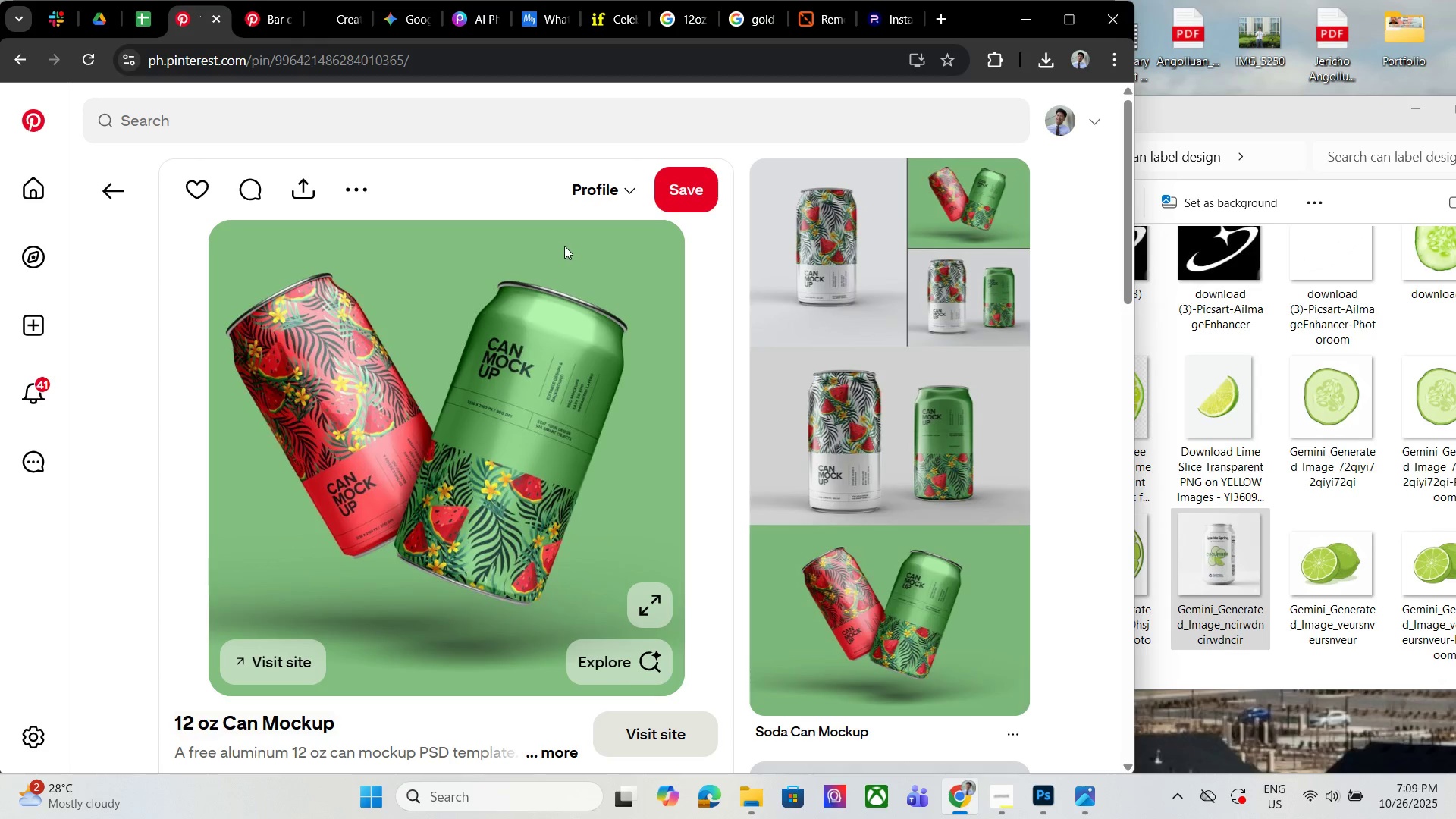 
scroll: coordinate [575, 237], scroll_direction: down, amount: 6.0
 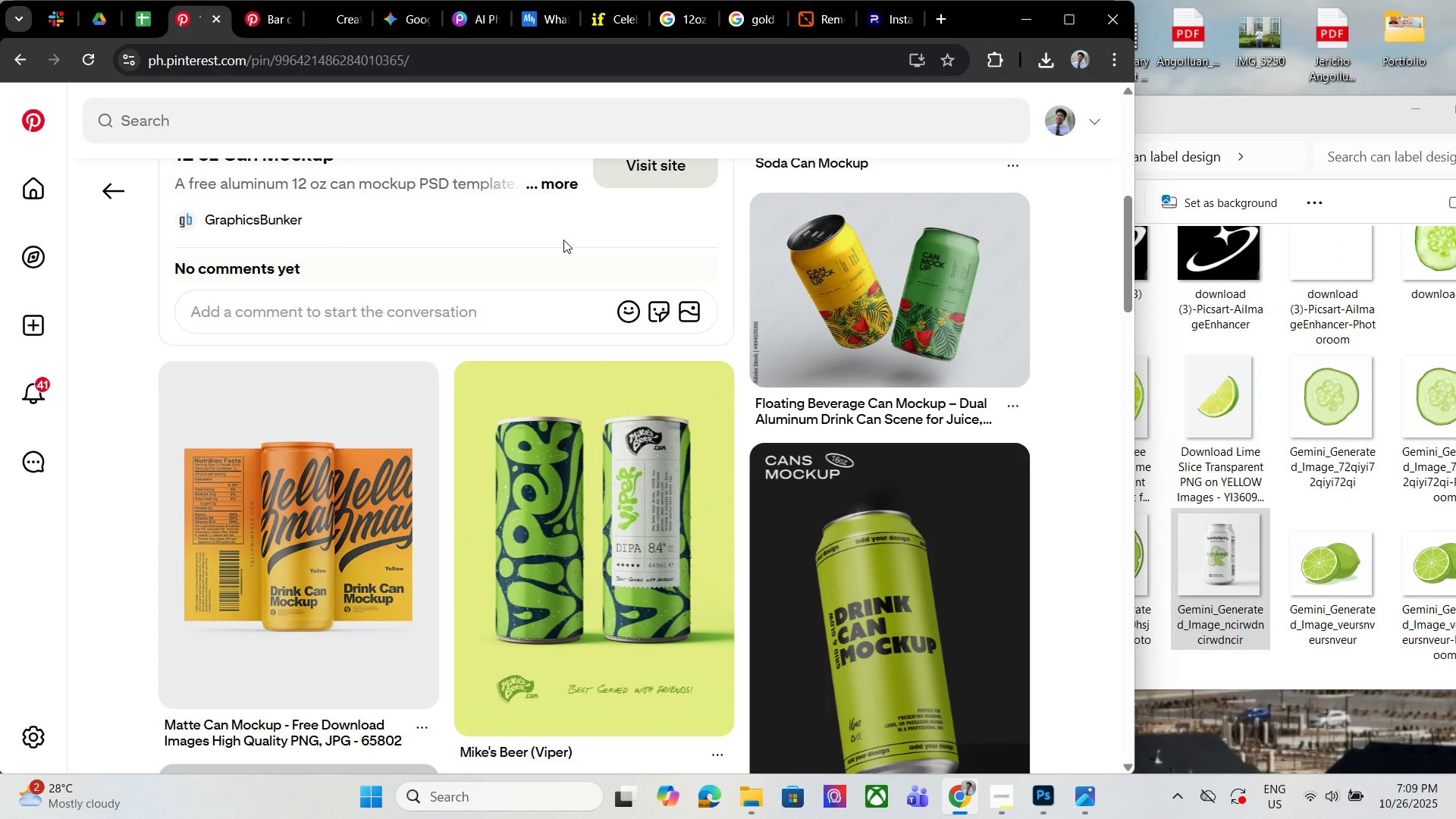 
scroll: coordinate [557, 277], scroll_direction: up, amount: 6.0
 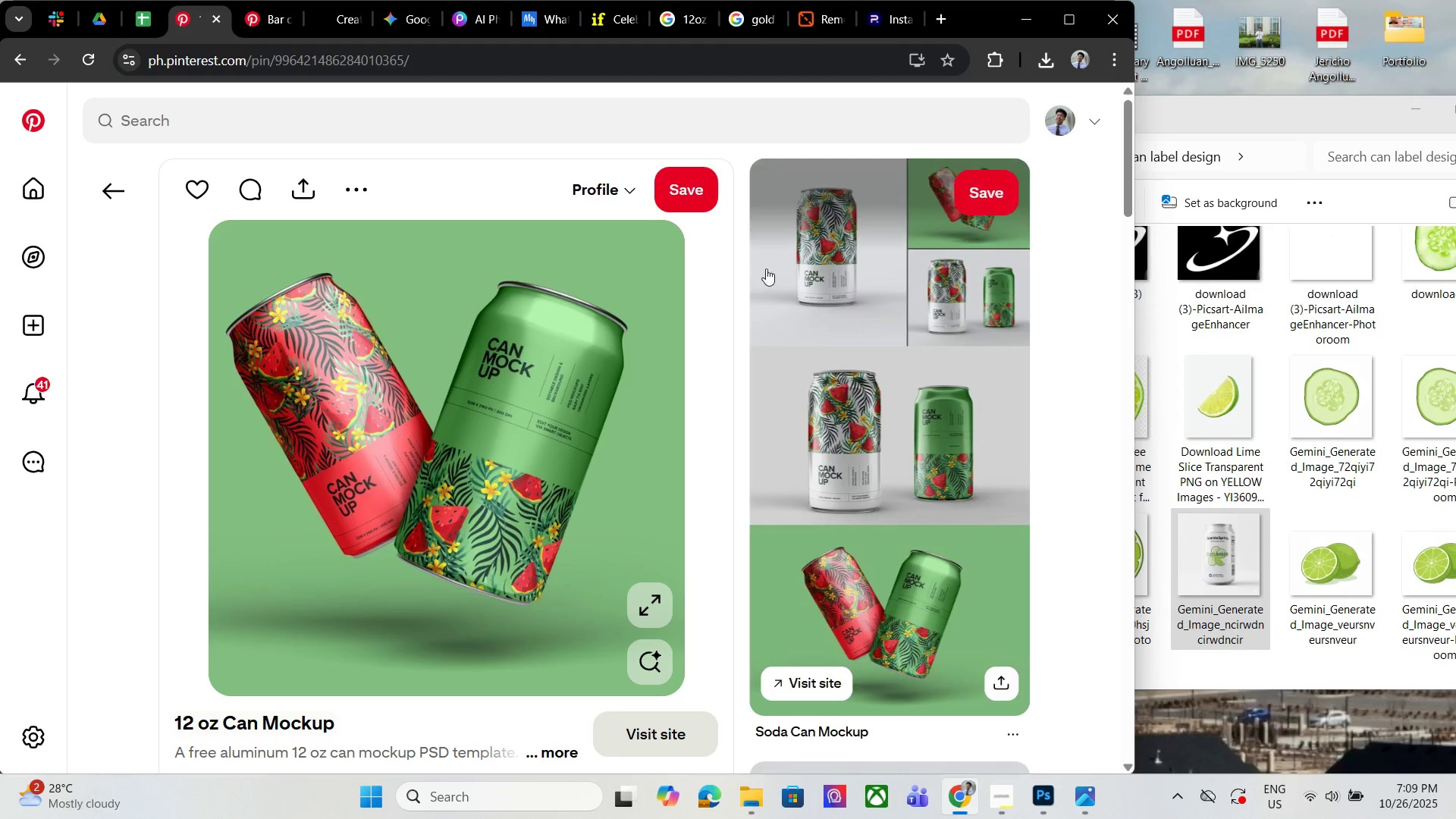 
scroll: coordinate [779, 274], scroll_direction: down, amount: 6.0
 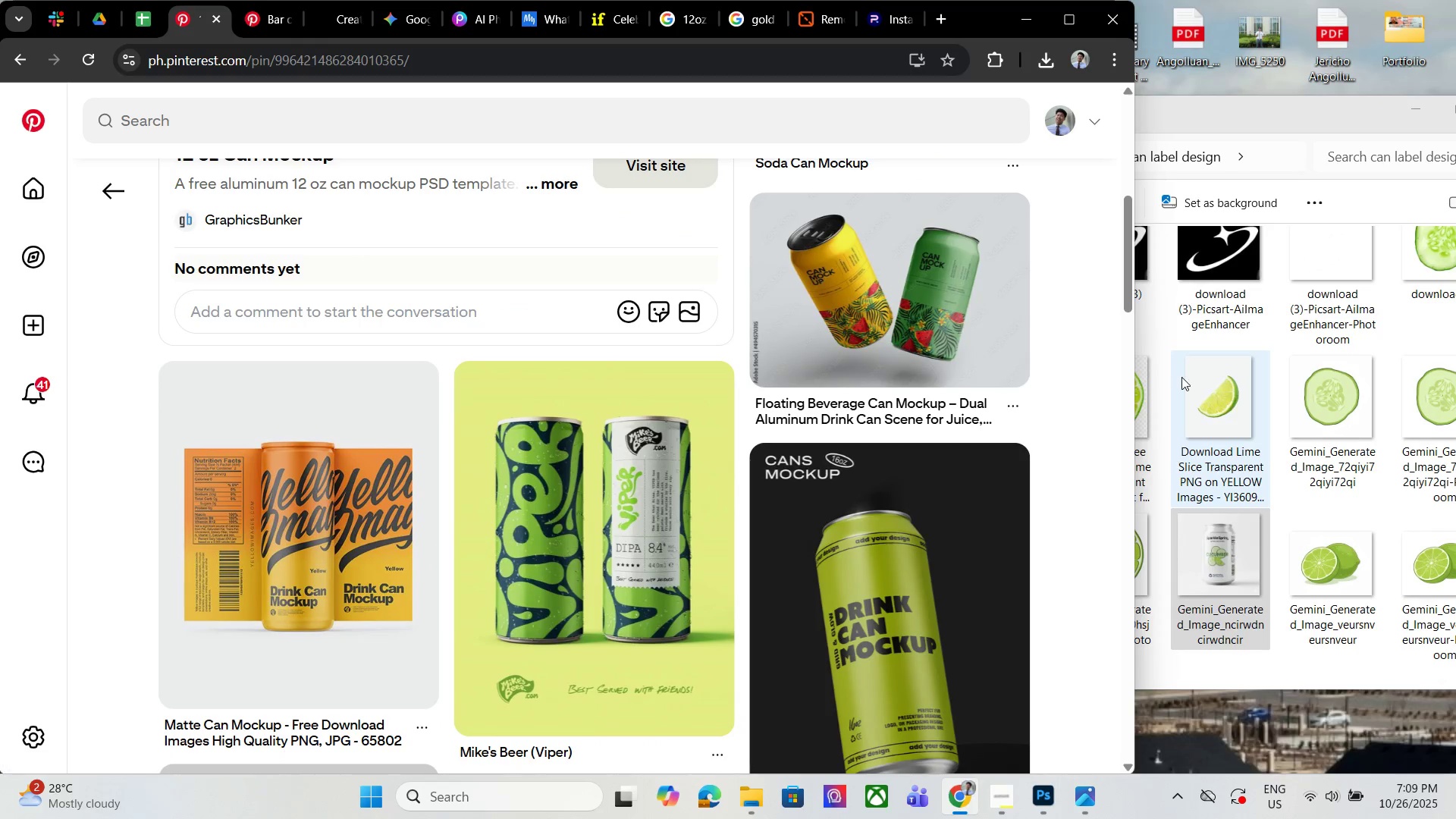 
scroll: coordinate [1108, 450], scroll_direction: up, amount: 7.0
 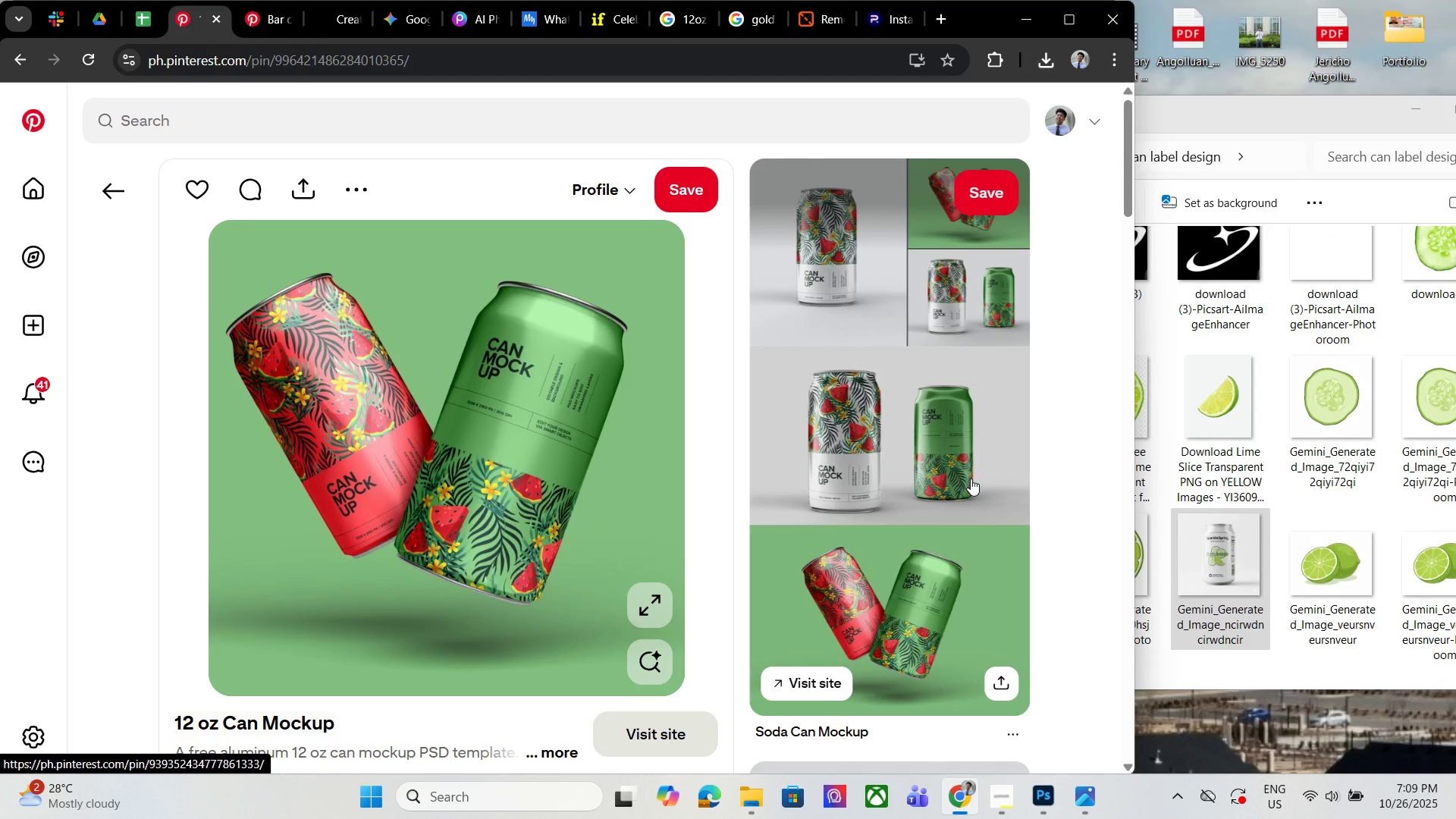 
wait(6.26)
 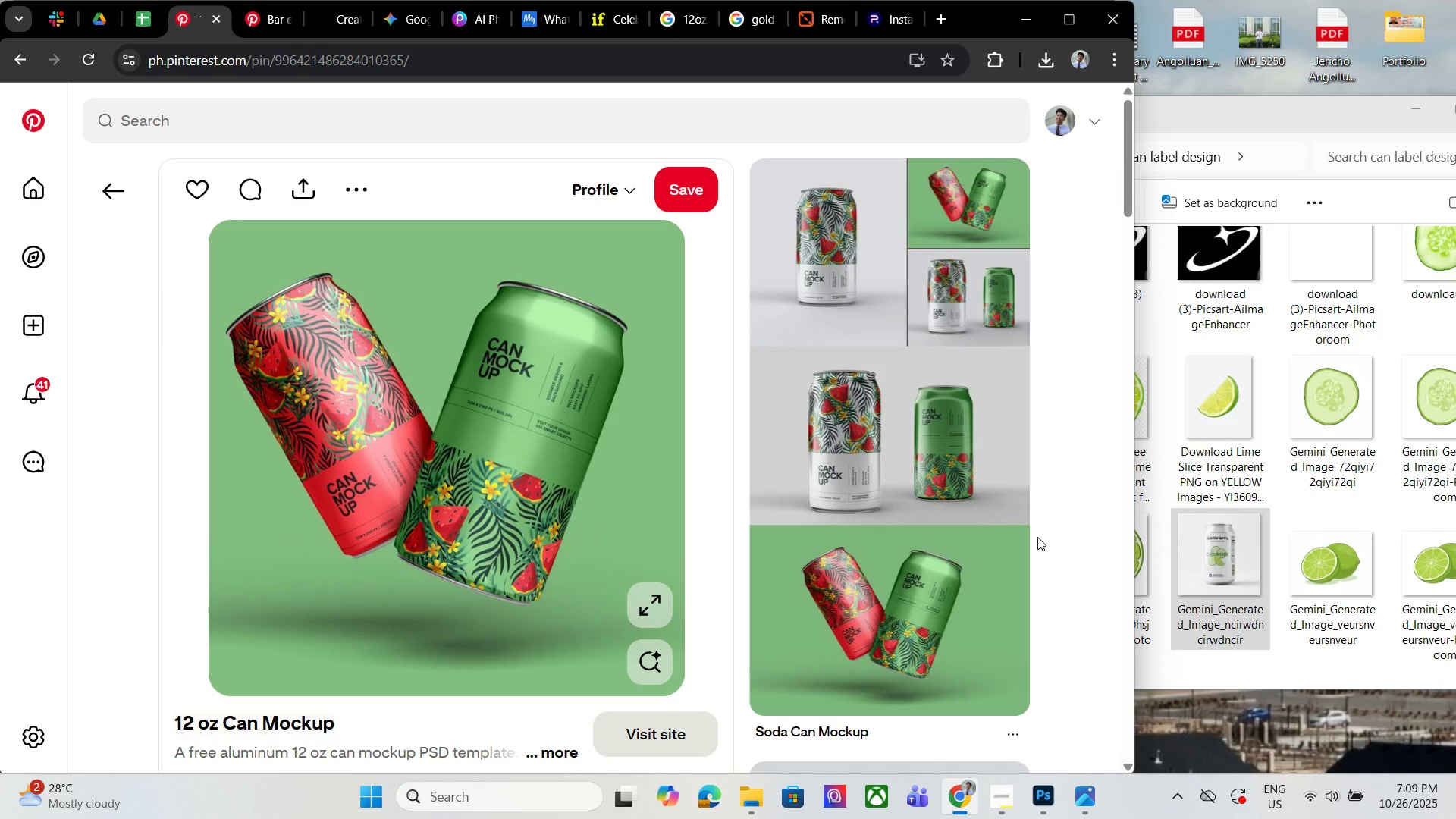 
scroll: coordinate [1065, 470], scroll_direction: down, amount: 11.0
 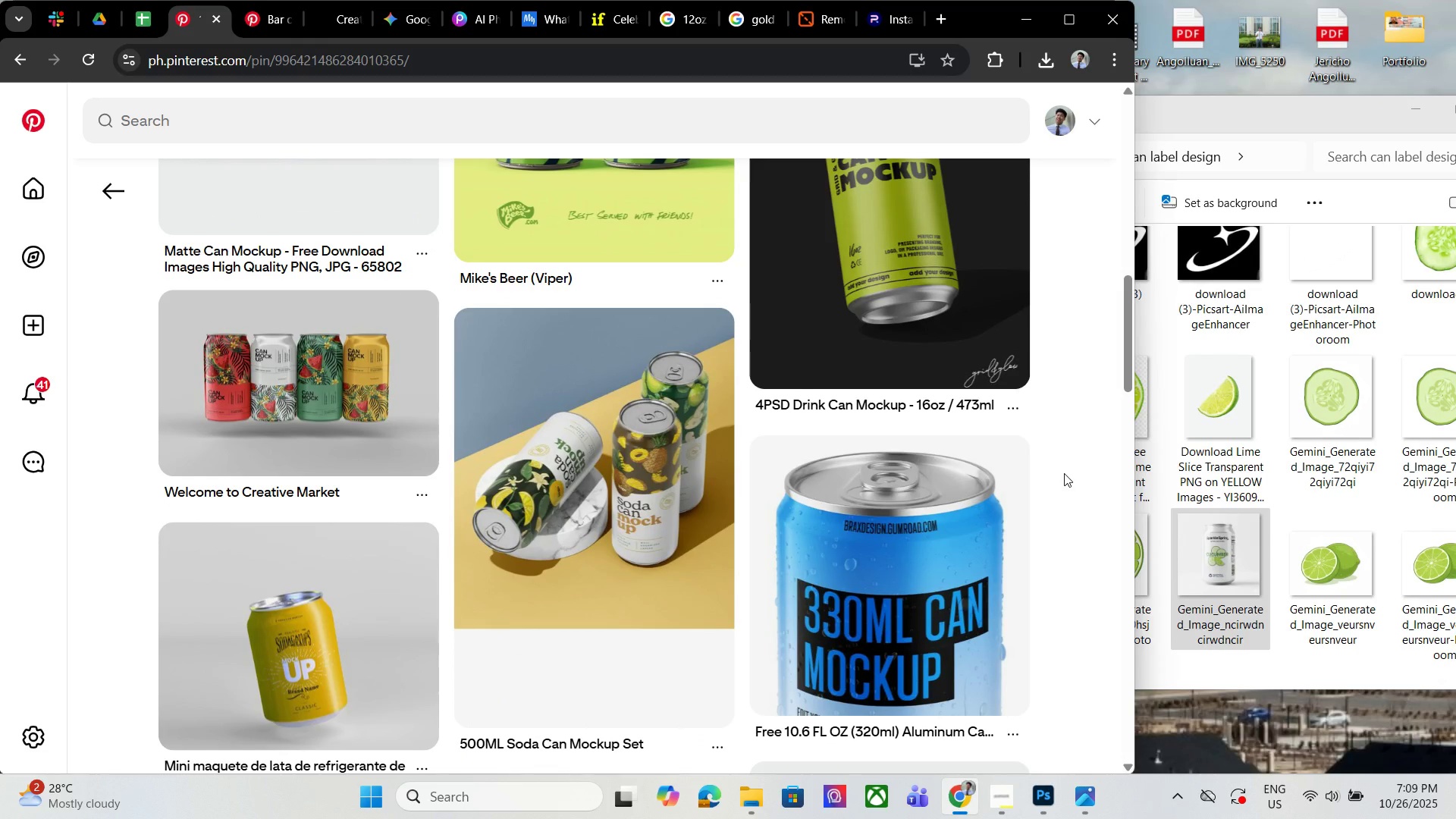 
scroll: coordinate [1036, 527], scroll_direction: up, amount: 14.0
 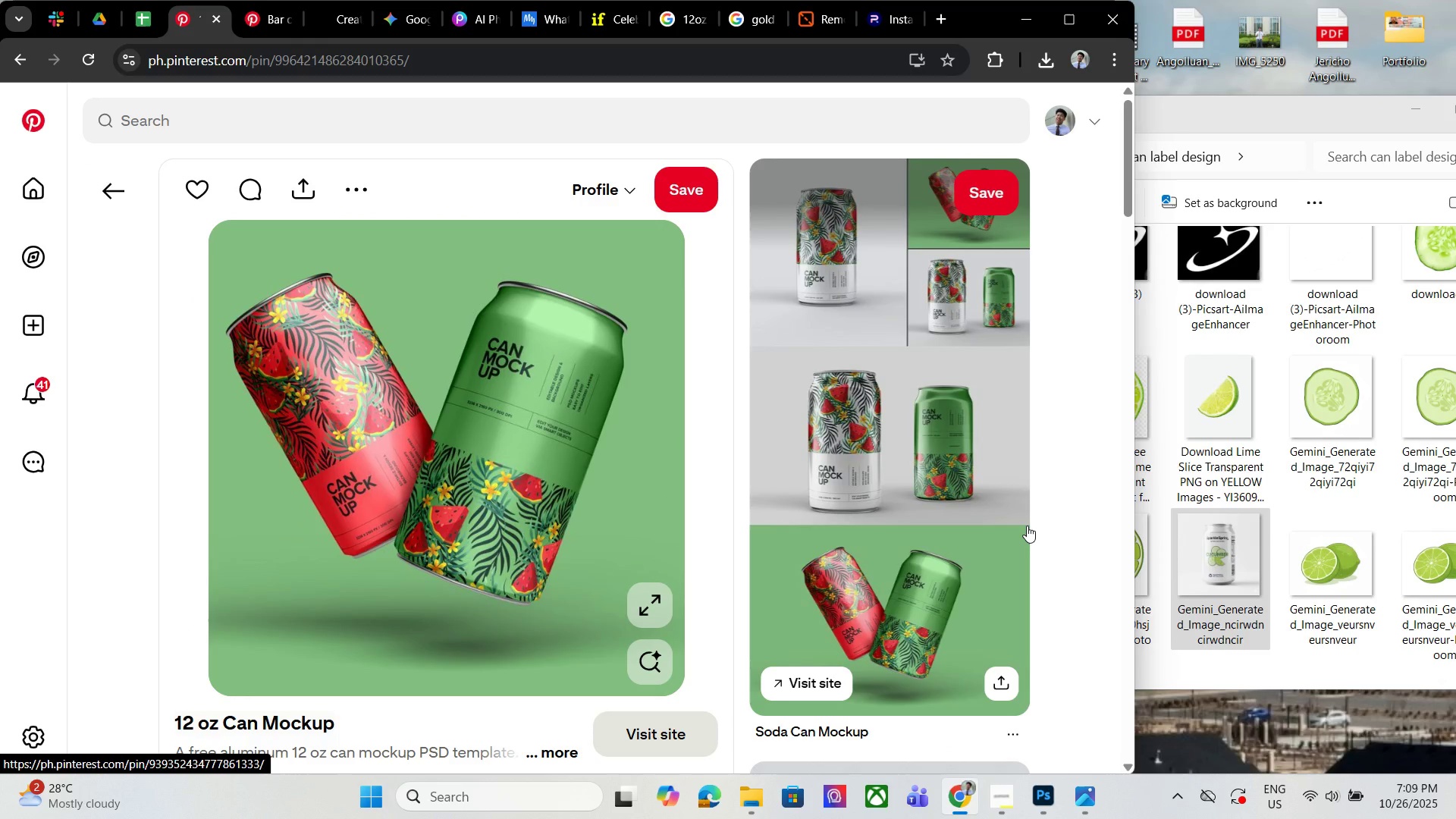 
scroll: coordinate [1043, 501], scroll_direction: down, amount: 19.0
 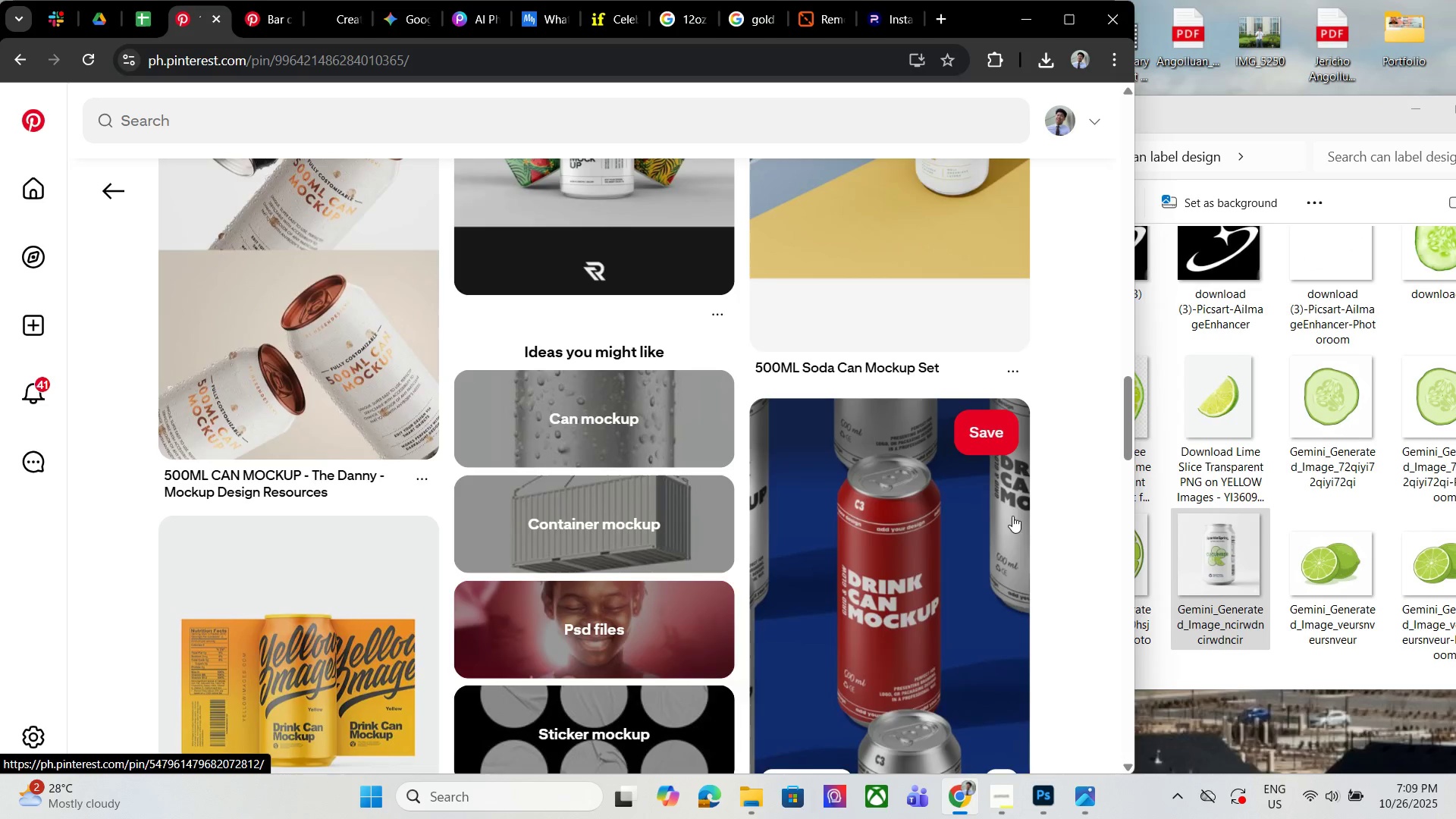 
scroll: coordinate [896, 543], scroll_direction: up, amount: 28.0
 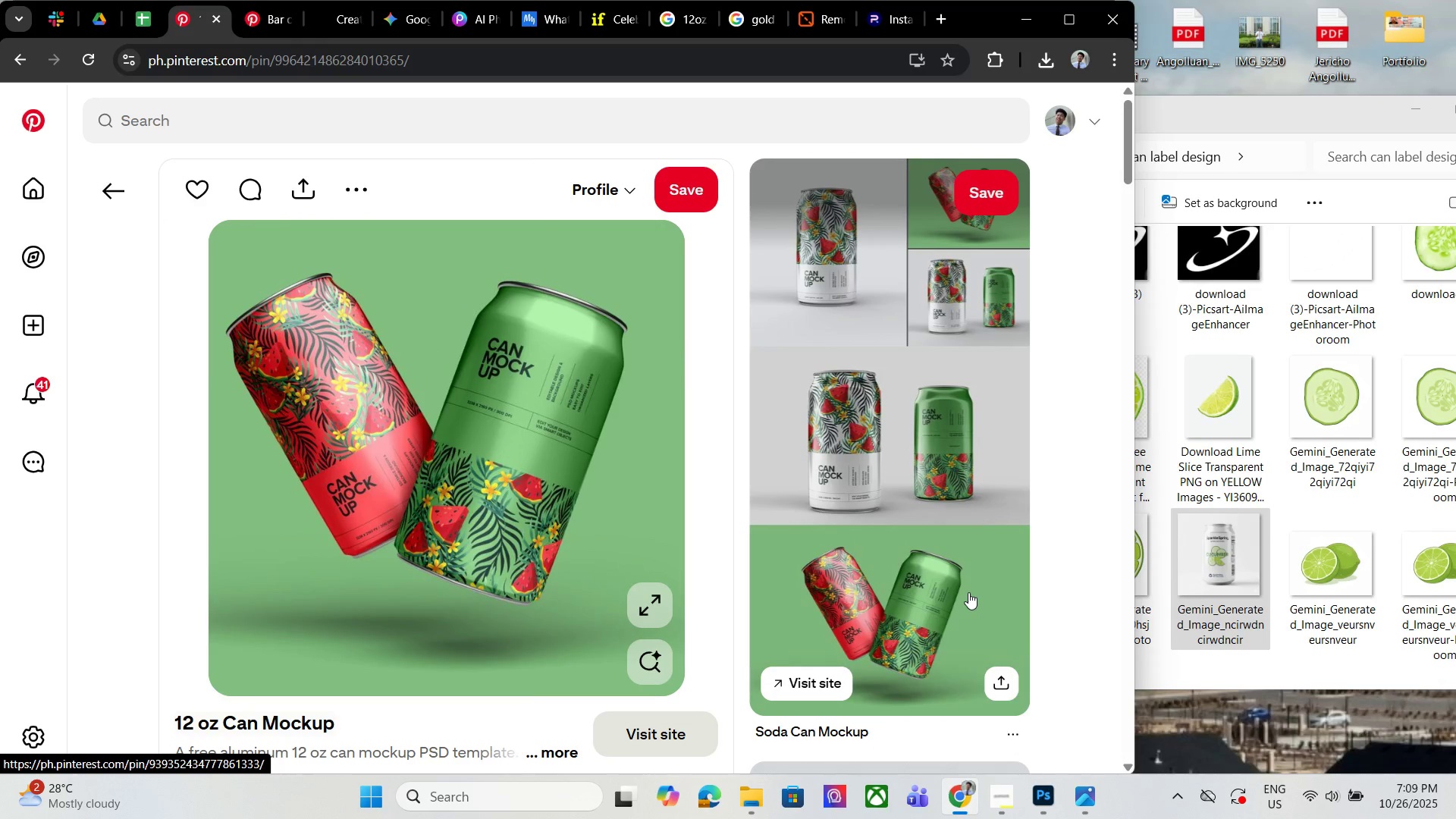 
left_click([968, 592])
 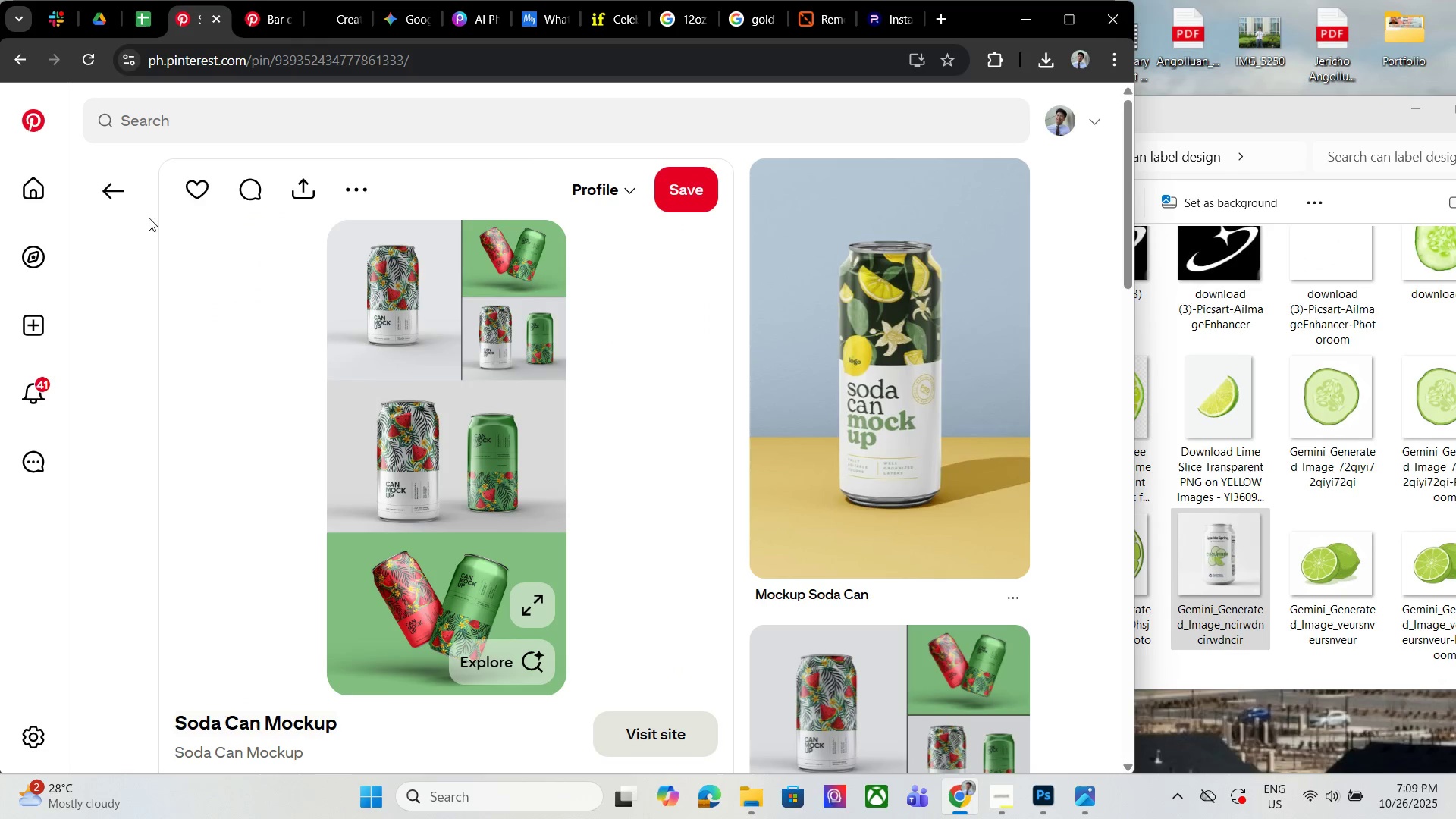 
left_click([115, 183])
 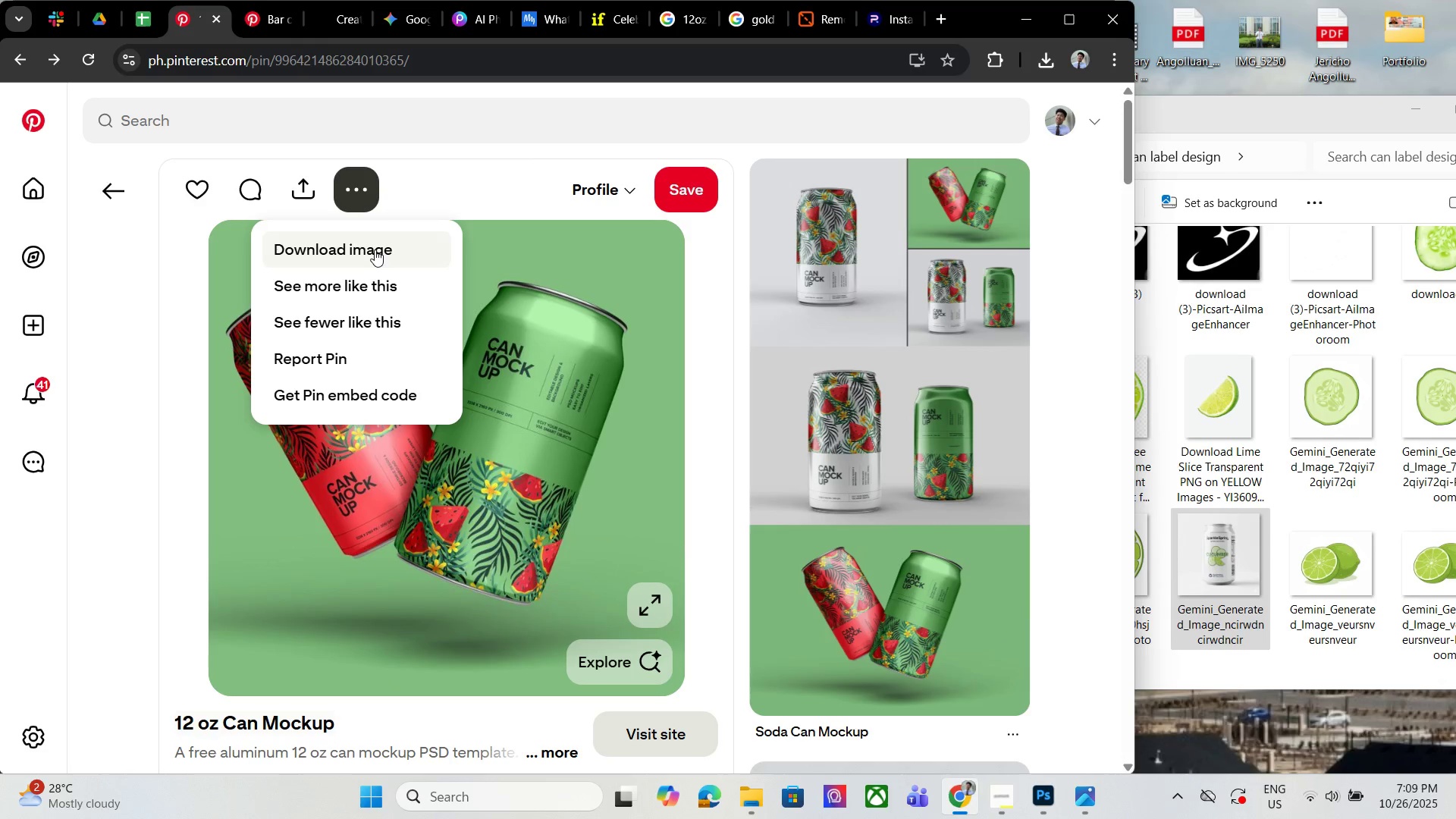 
left_click([374, 249])
 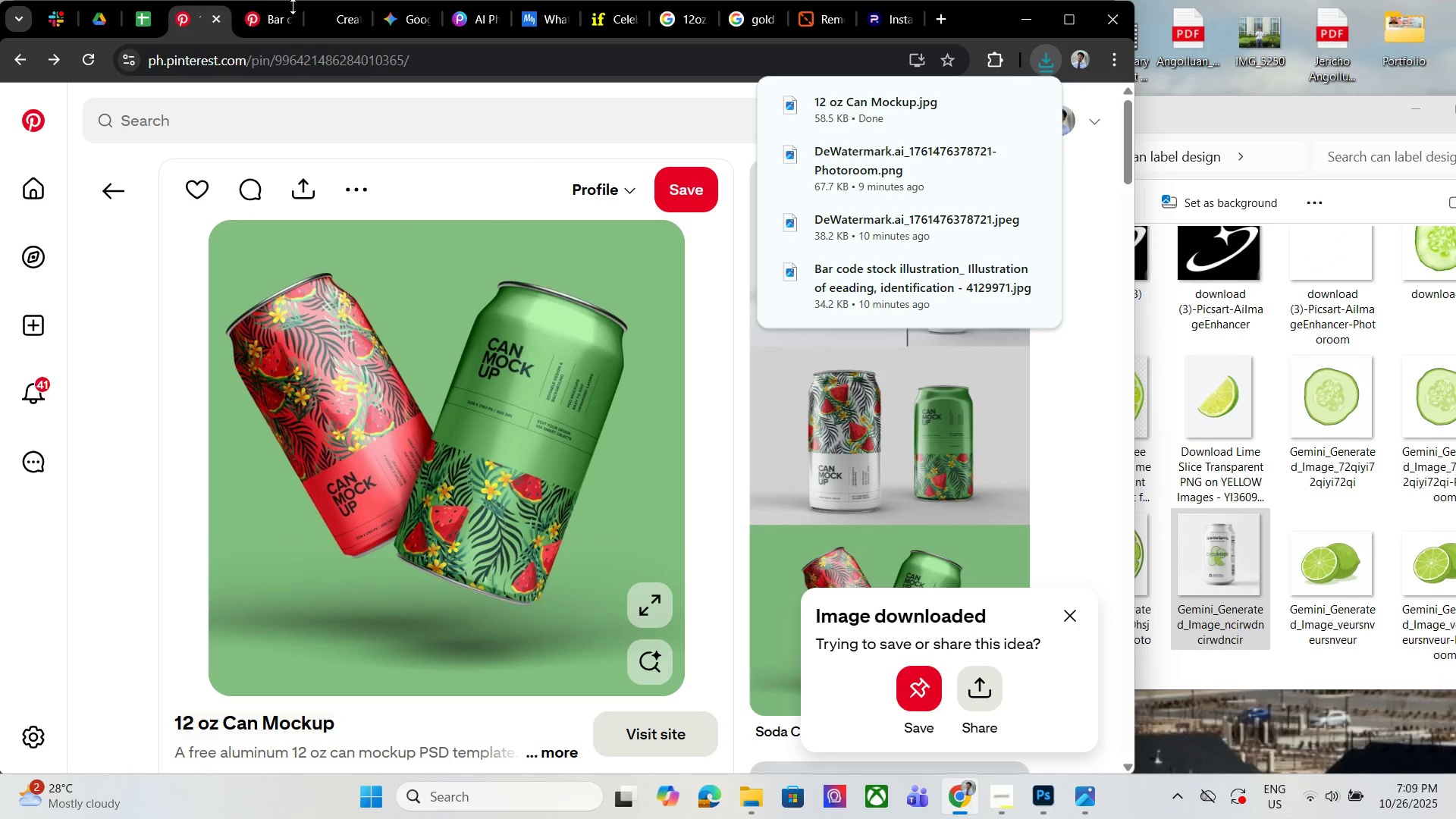 
mouse_move([377, 17])
 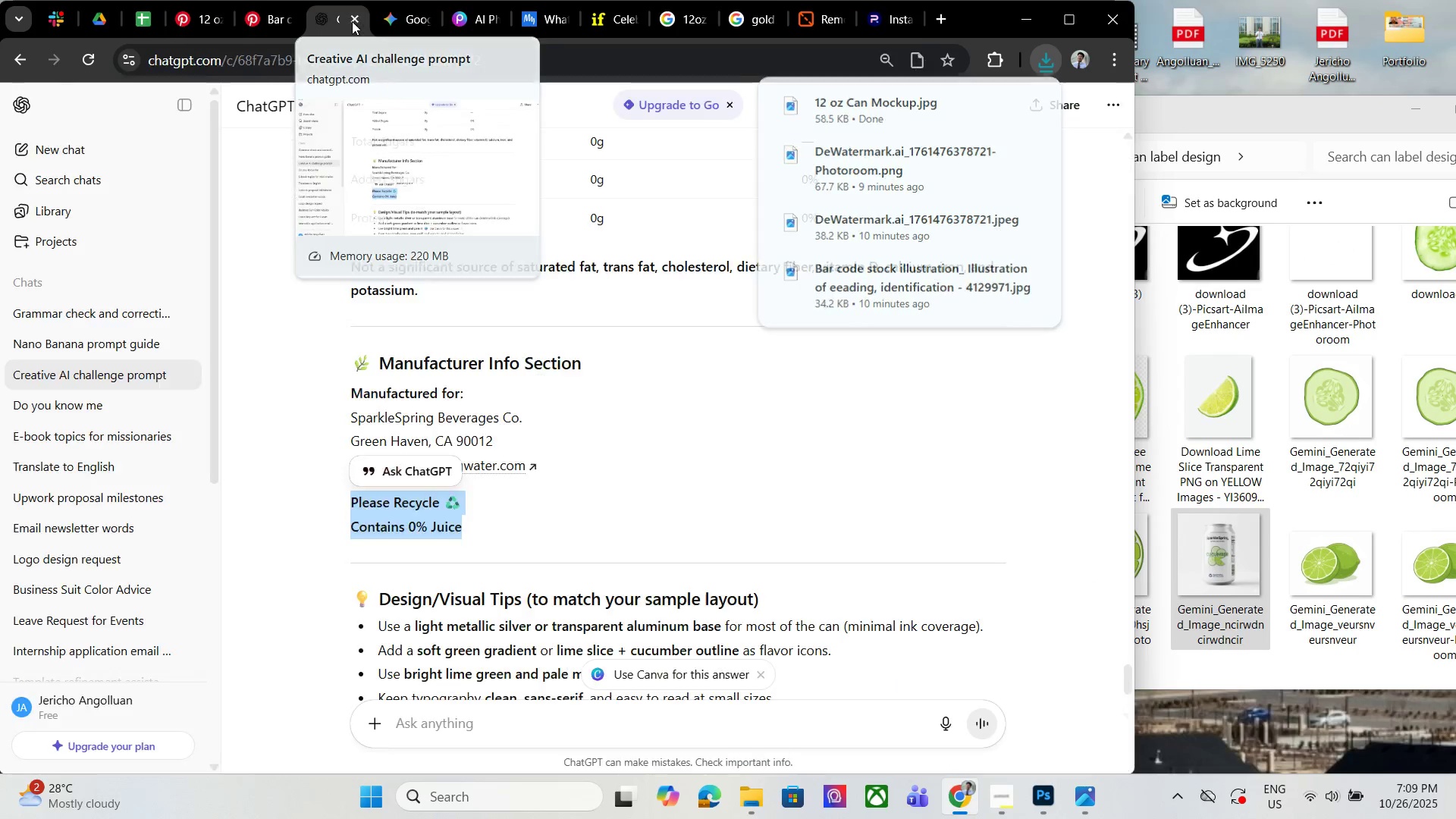 
left_click([352, 21])
 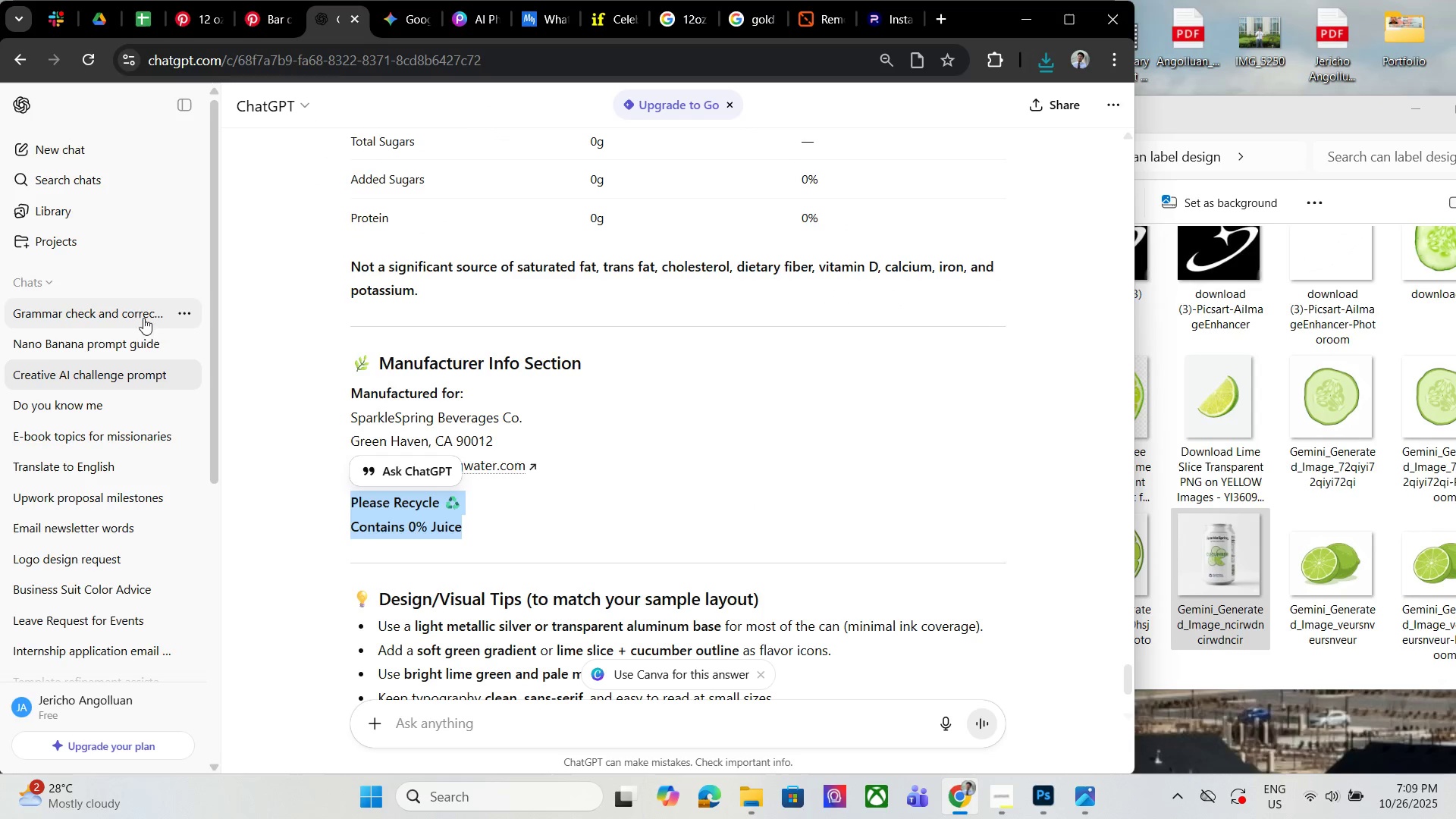 
left_click([128, 343])
 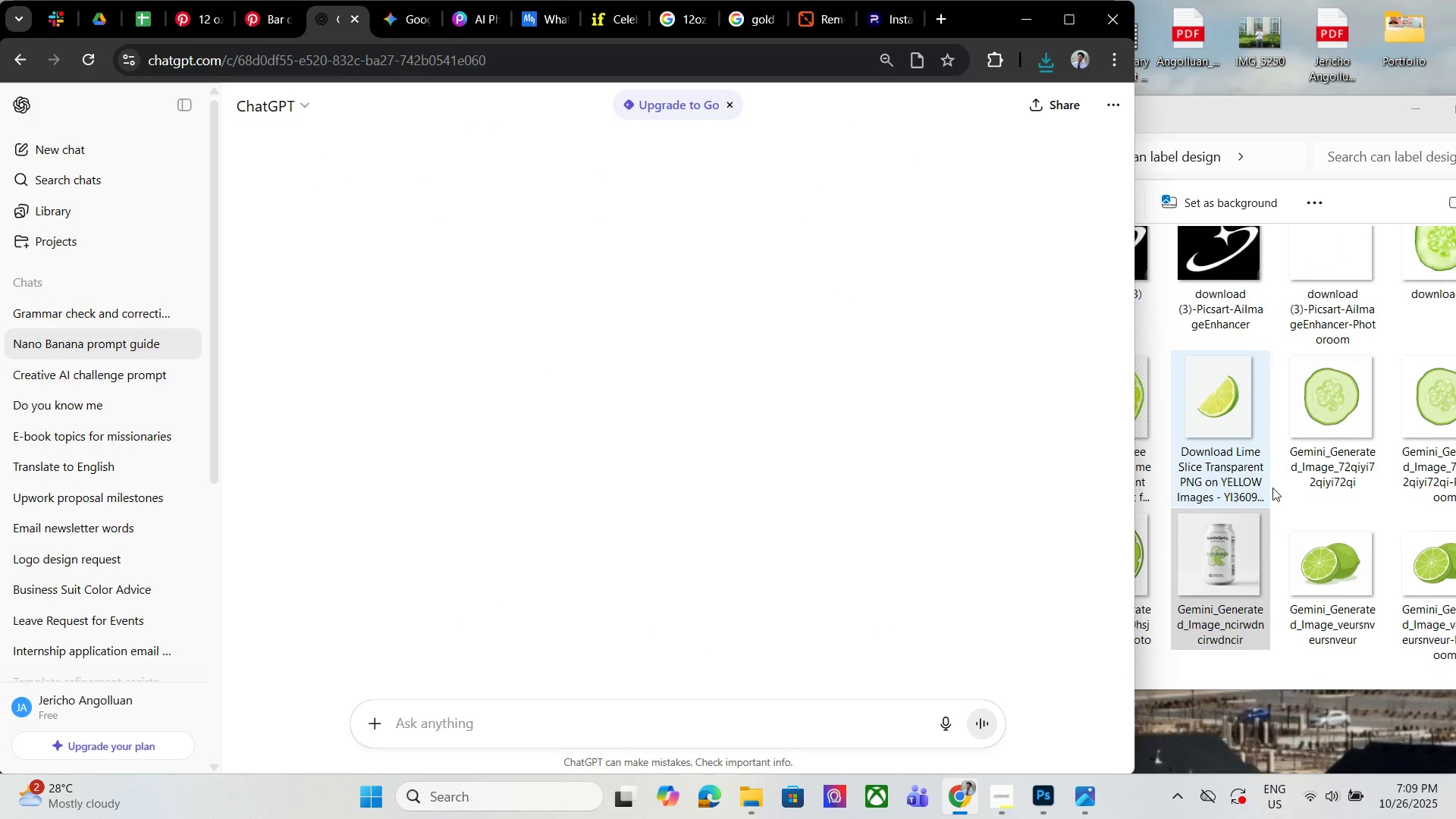 
left_click([1233, 549])
 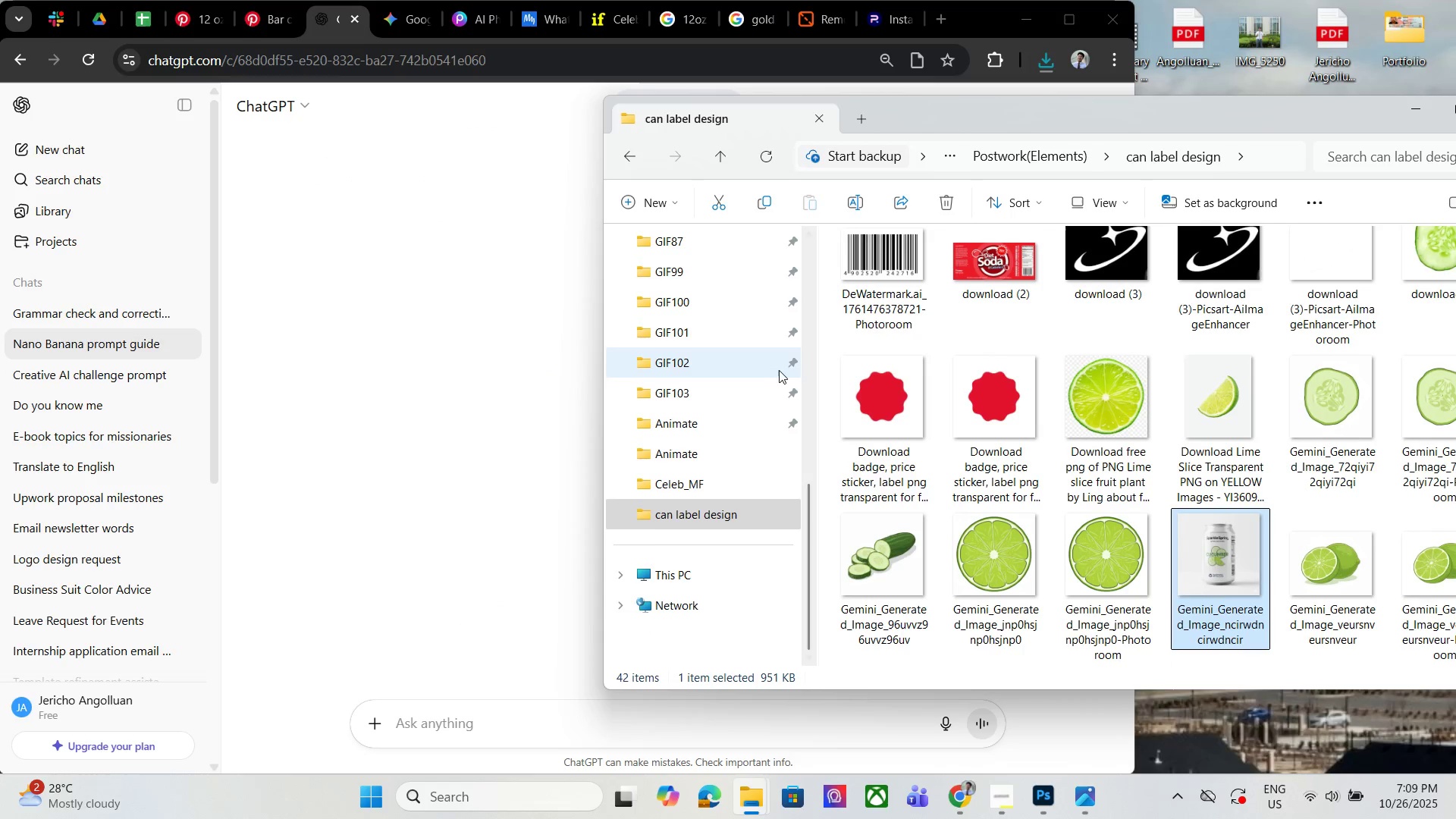 
scroll: coordinate [792, 344], scroll_direction: up, amount: 7.0
 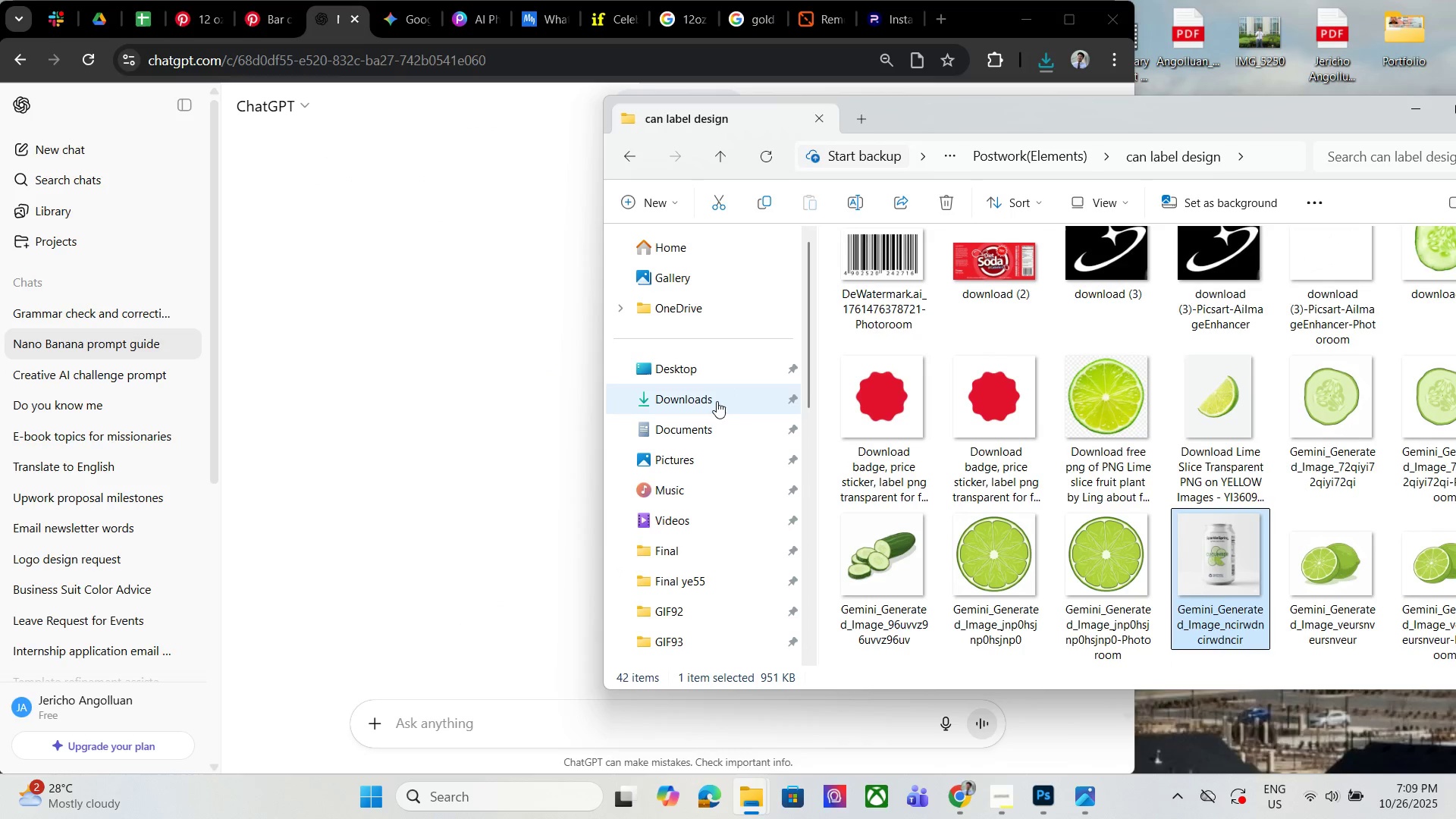 
left_click([717, 401])
 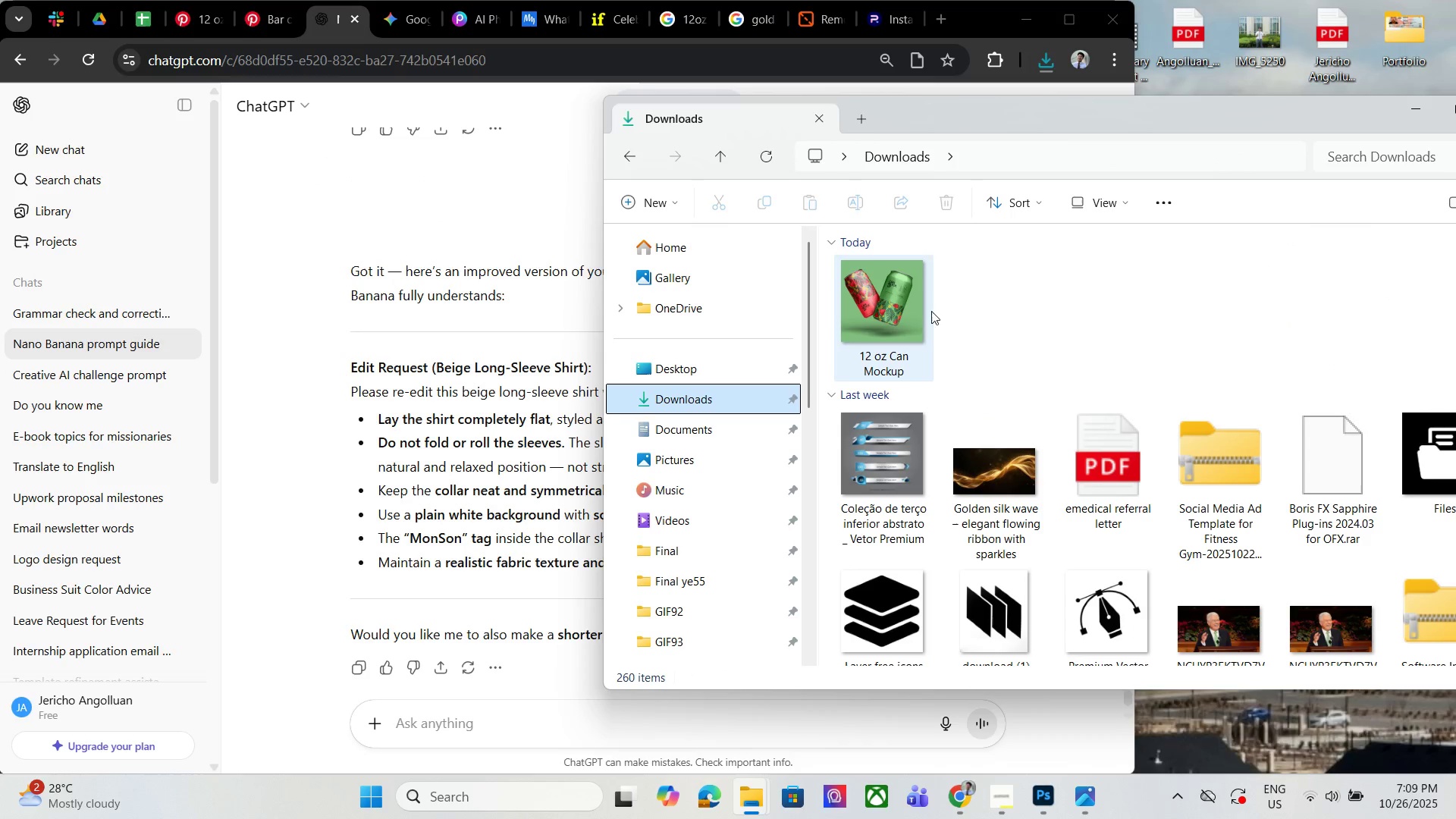 
left_click_drag(start_coordinate=[890, 293], to_coordinate=[883, 293])
 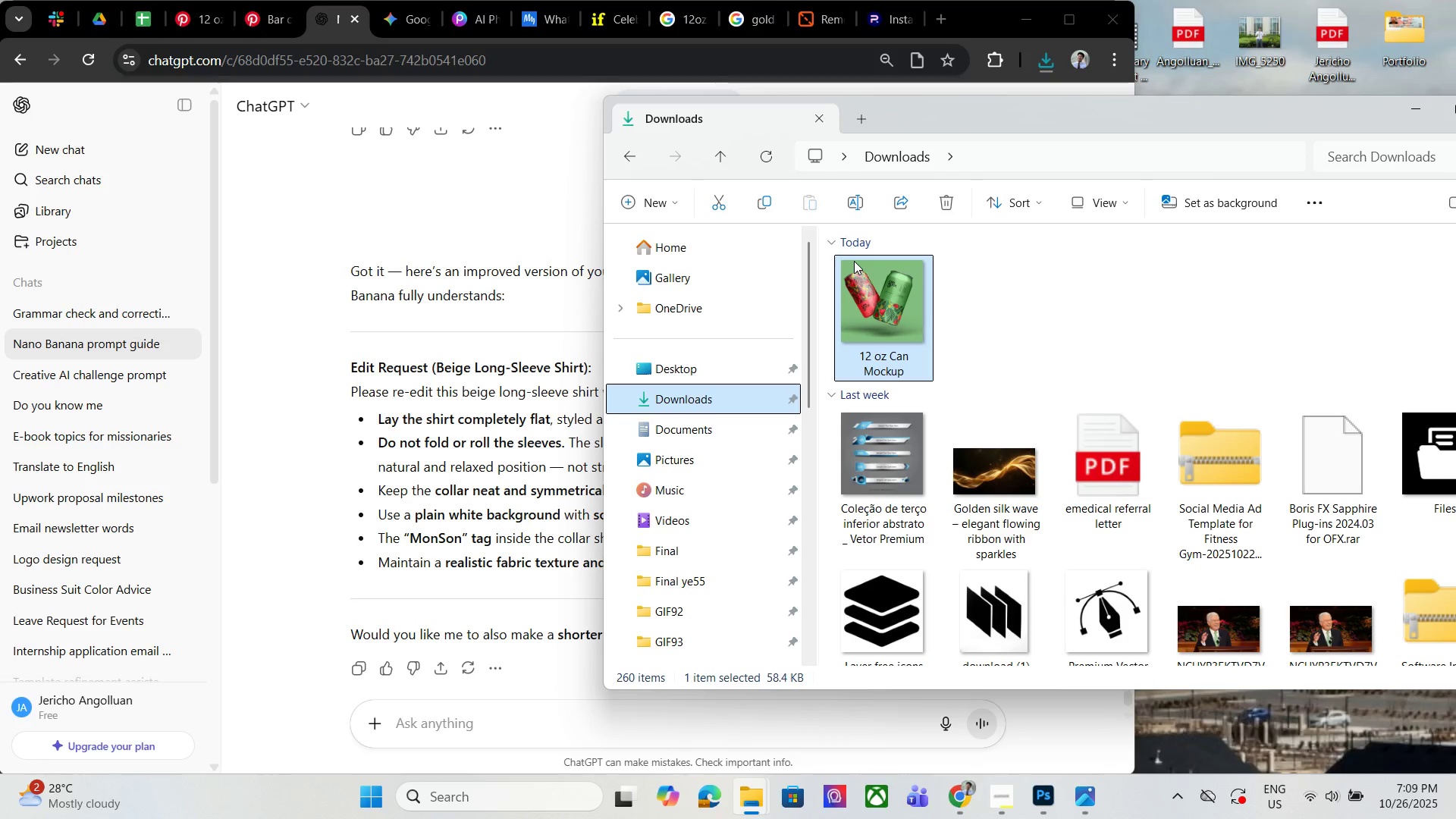 
wait(6.45)
 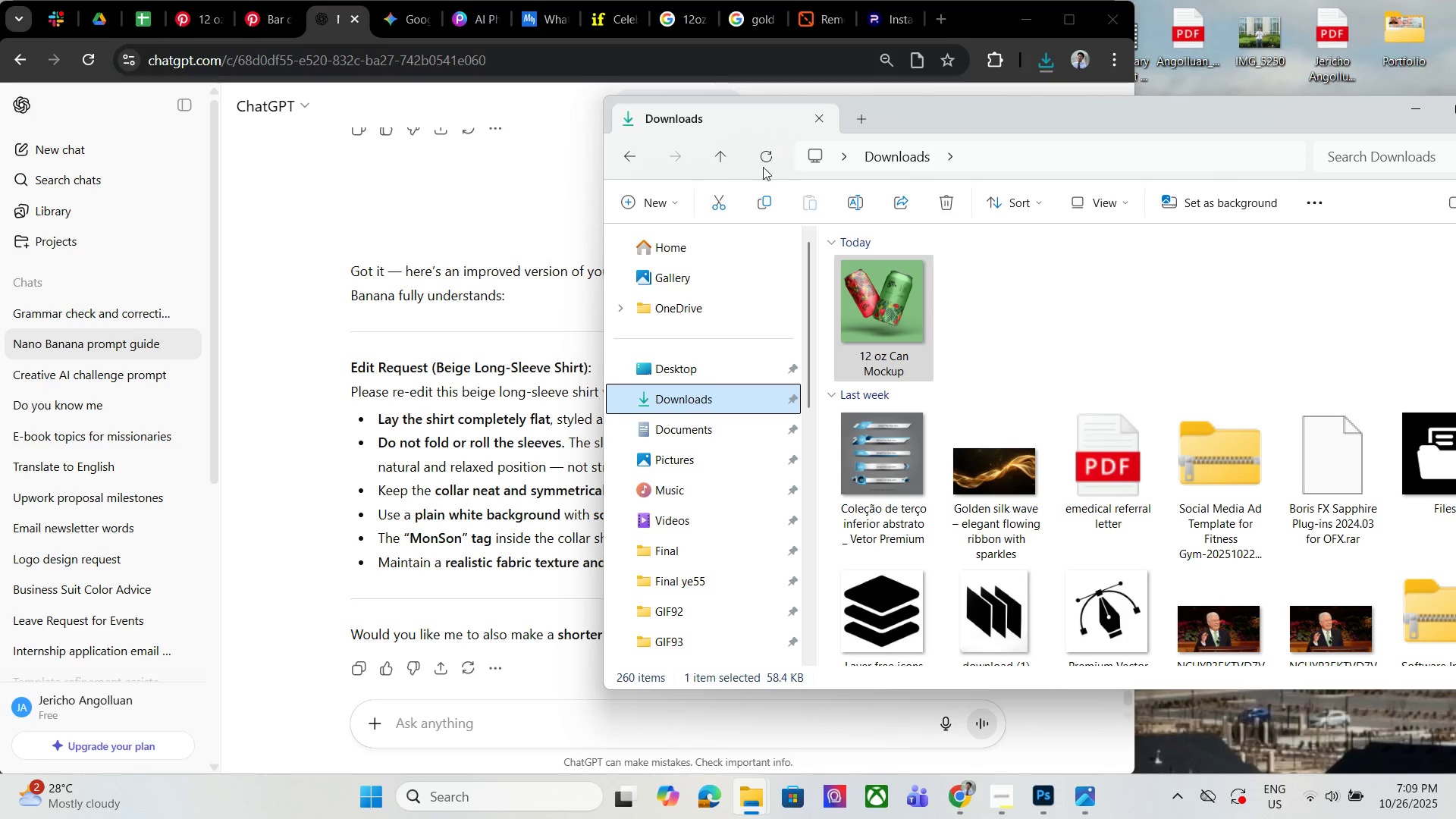 
left_click([639, 165])
 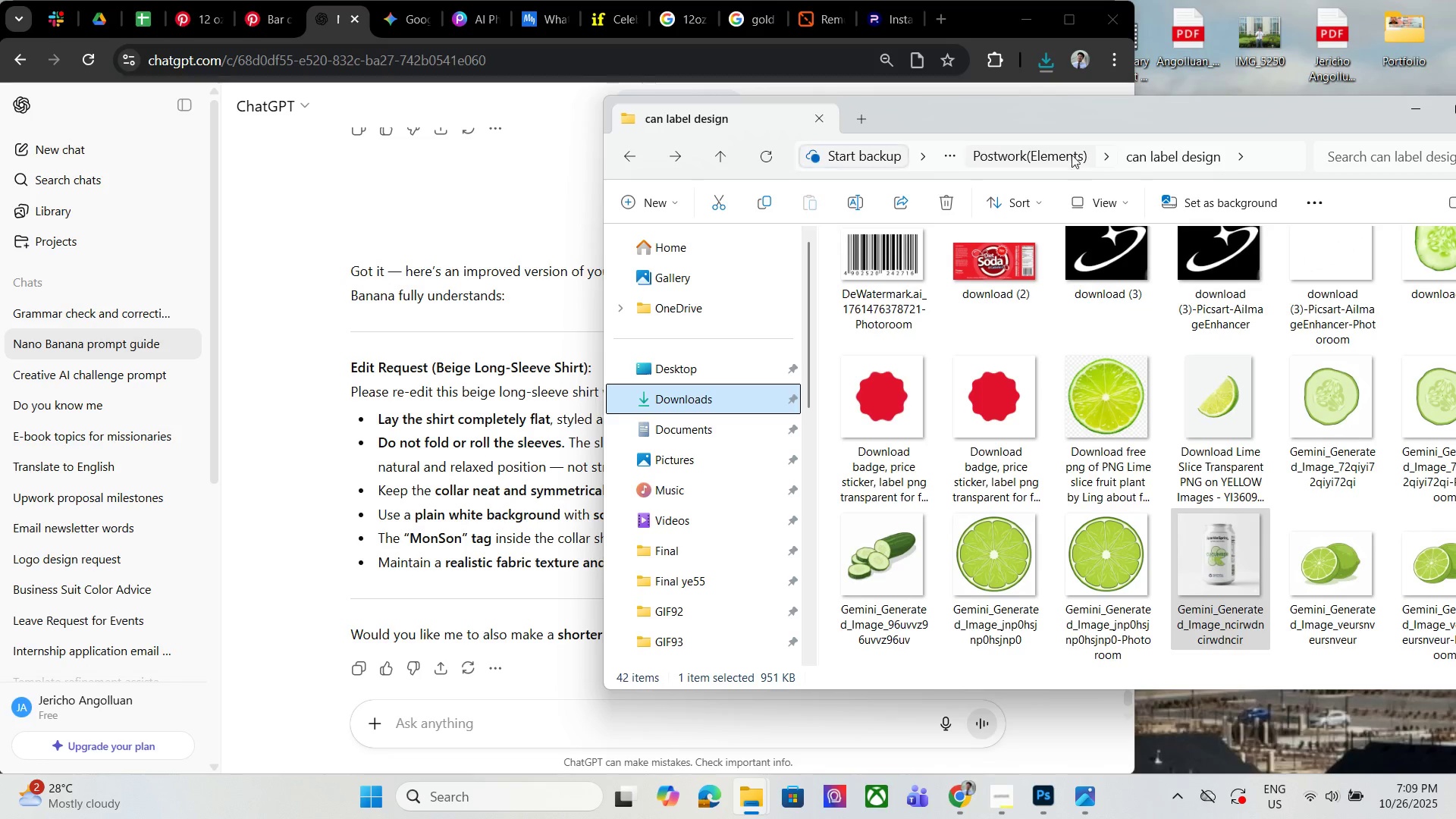 
left_click_drag(start_coordinate=[1074, 115], to_coordinate=[1004, 77])
 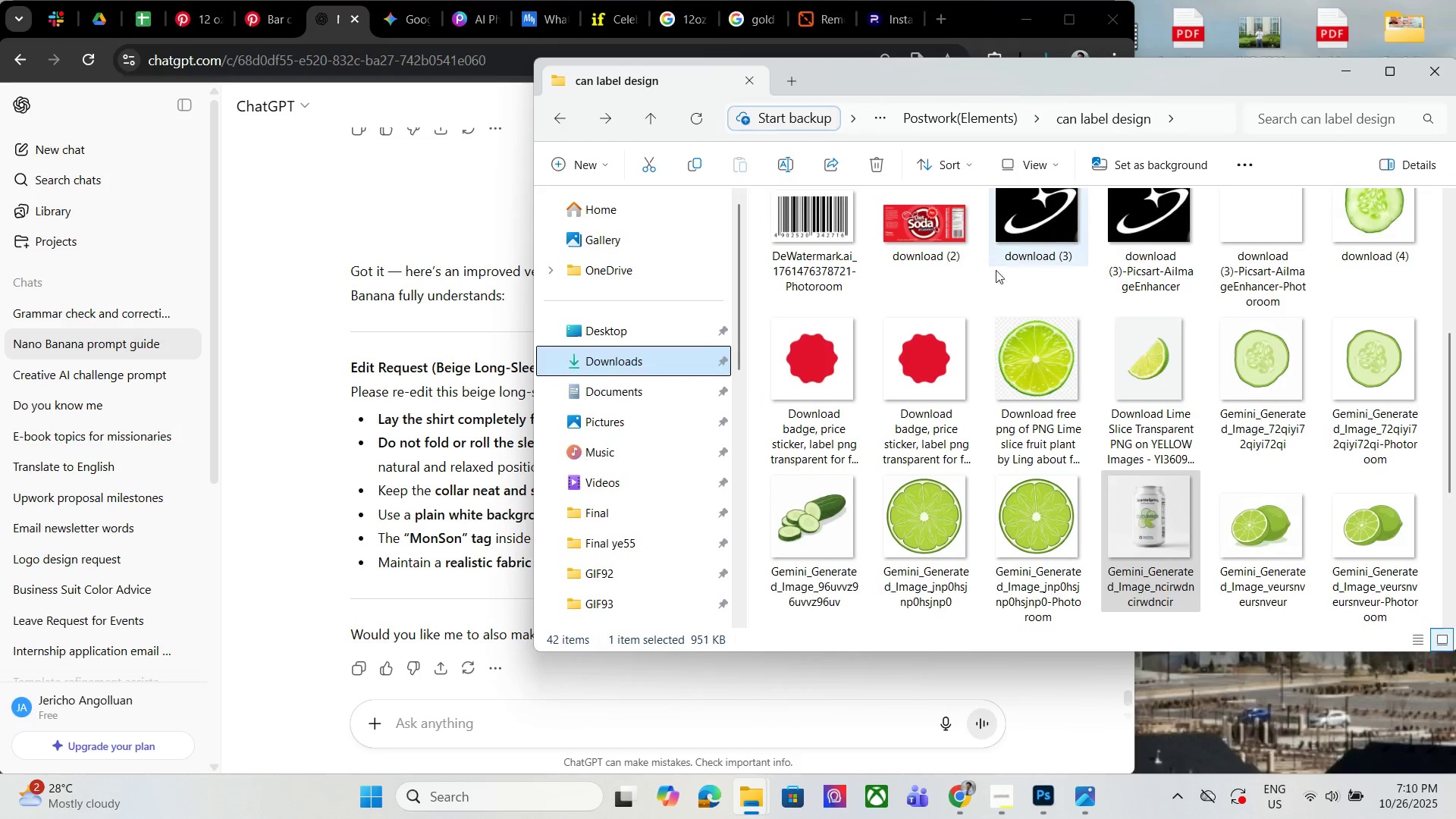 
scroll: coordinate [1018, 292], scroll_direction: up, amount: 4.0
 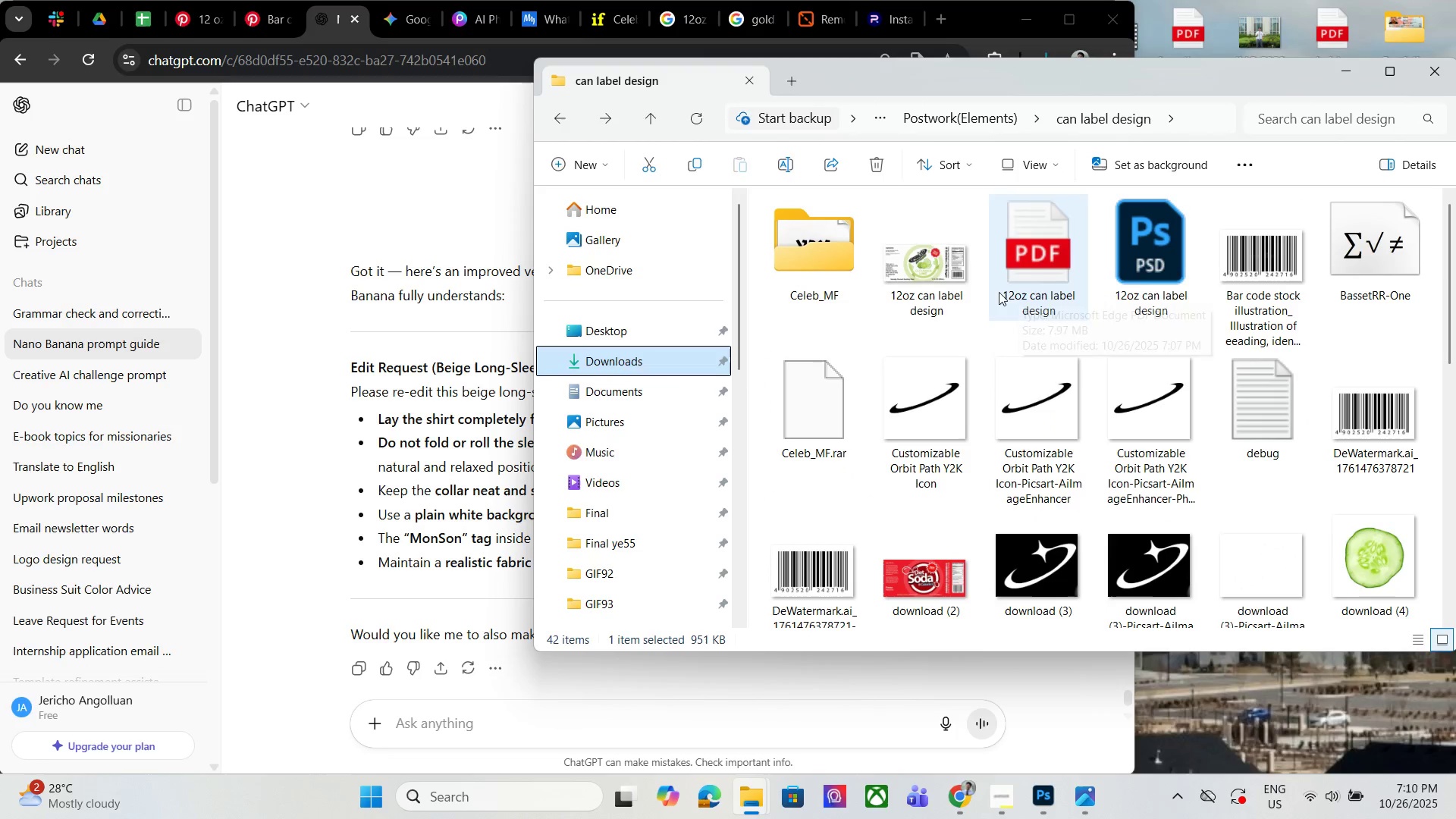 
left_click([961, 281])
 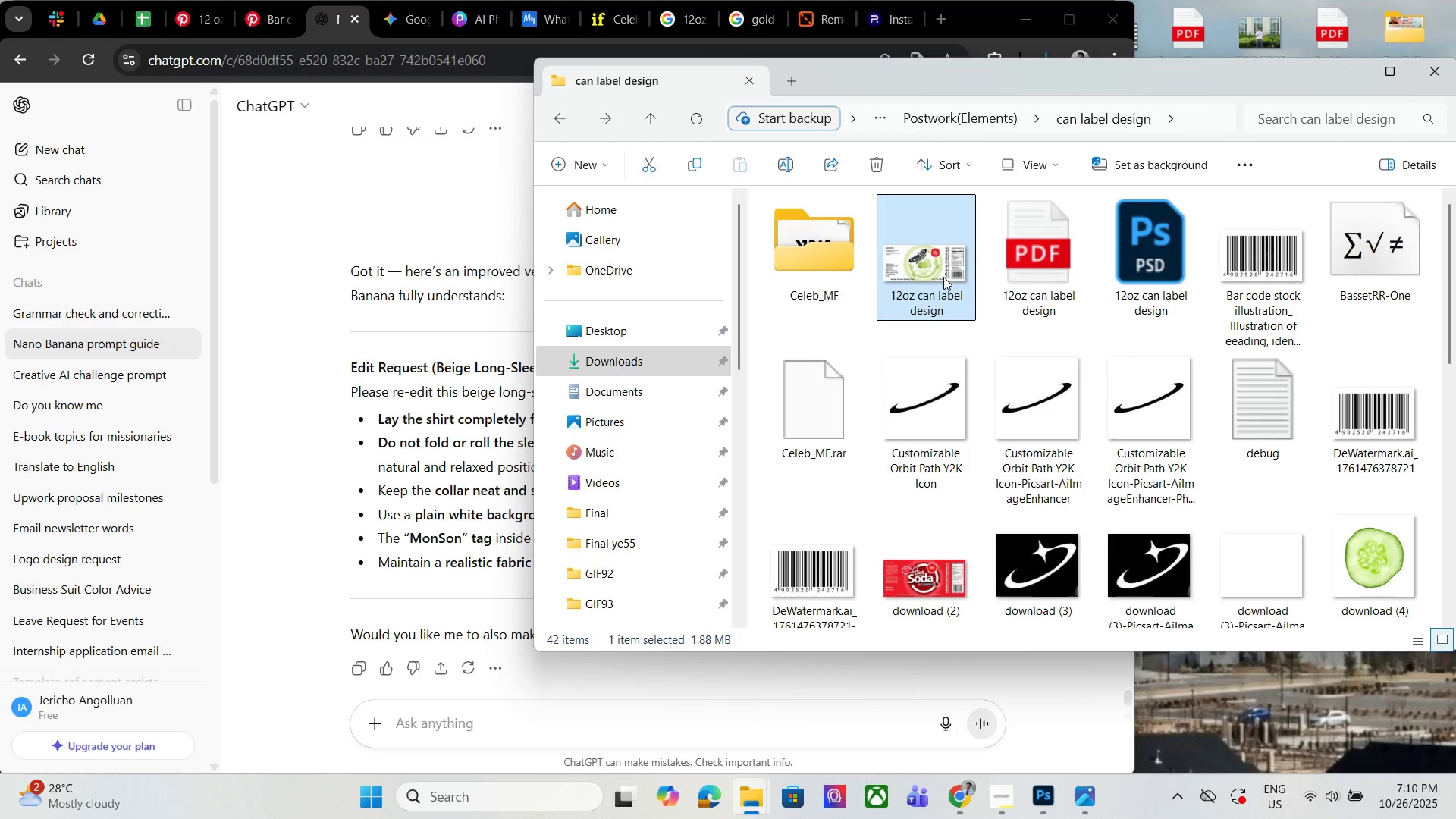 
double_click([943, 277])
 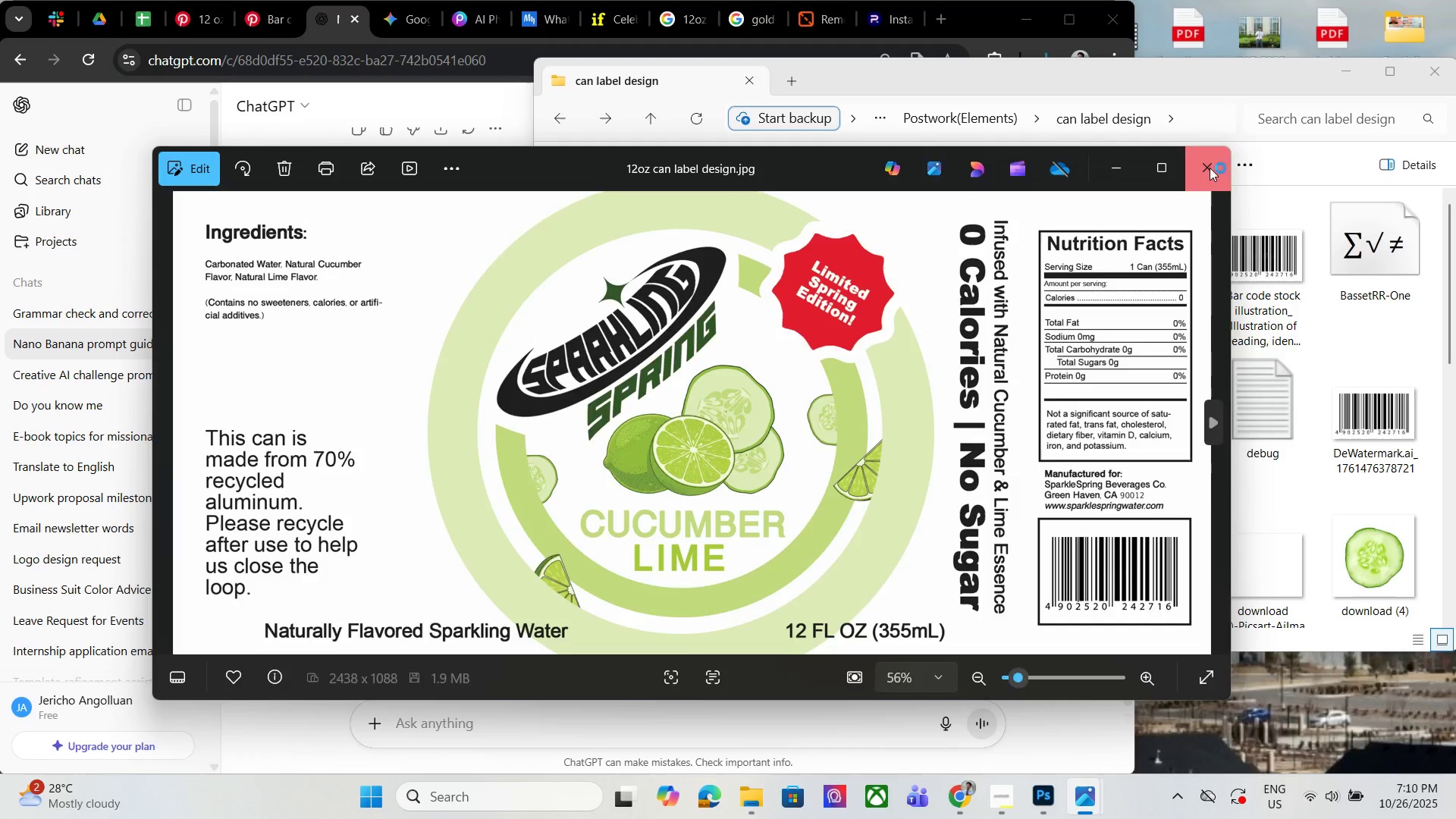 
left_click_drag(start_coordinate=[947, 242], to_coordinate=[441, 684])
 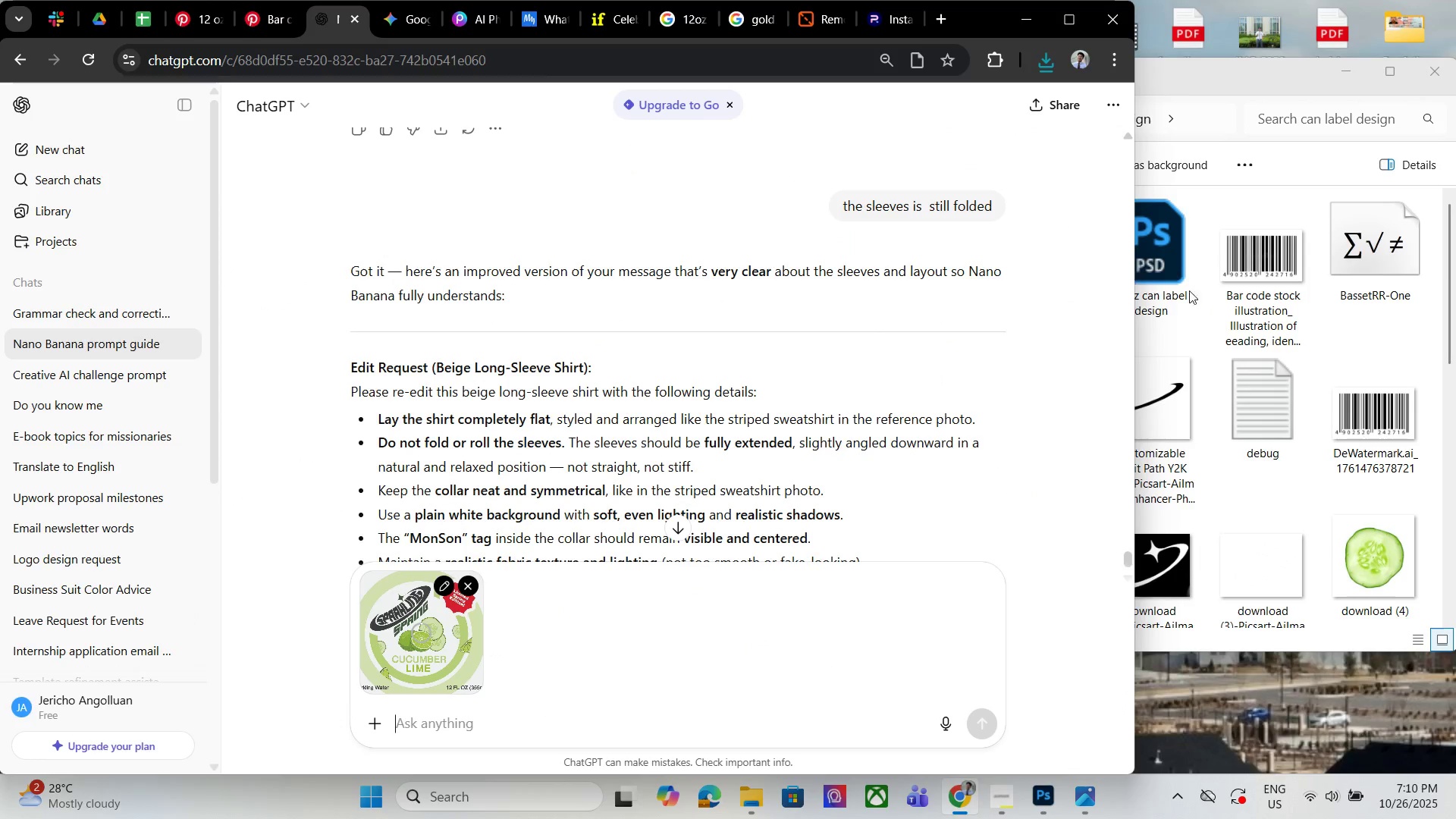 
left_click([1203, 297])
 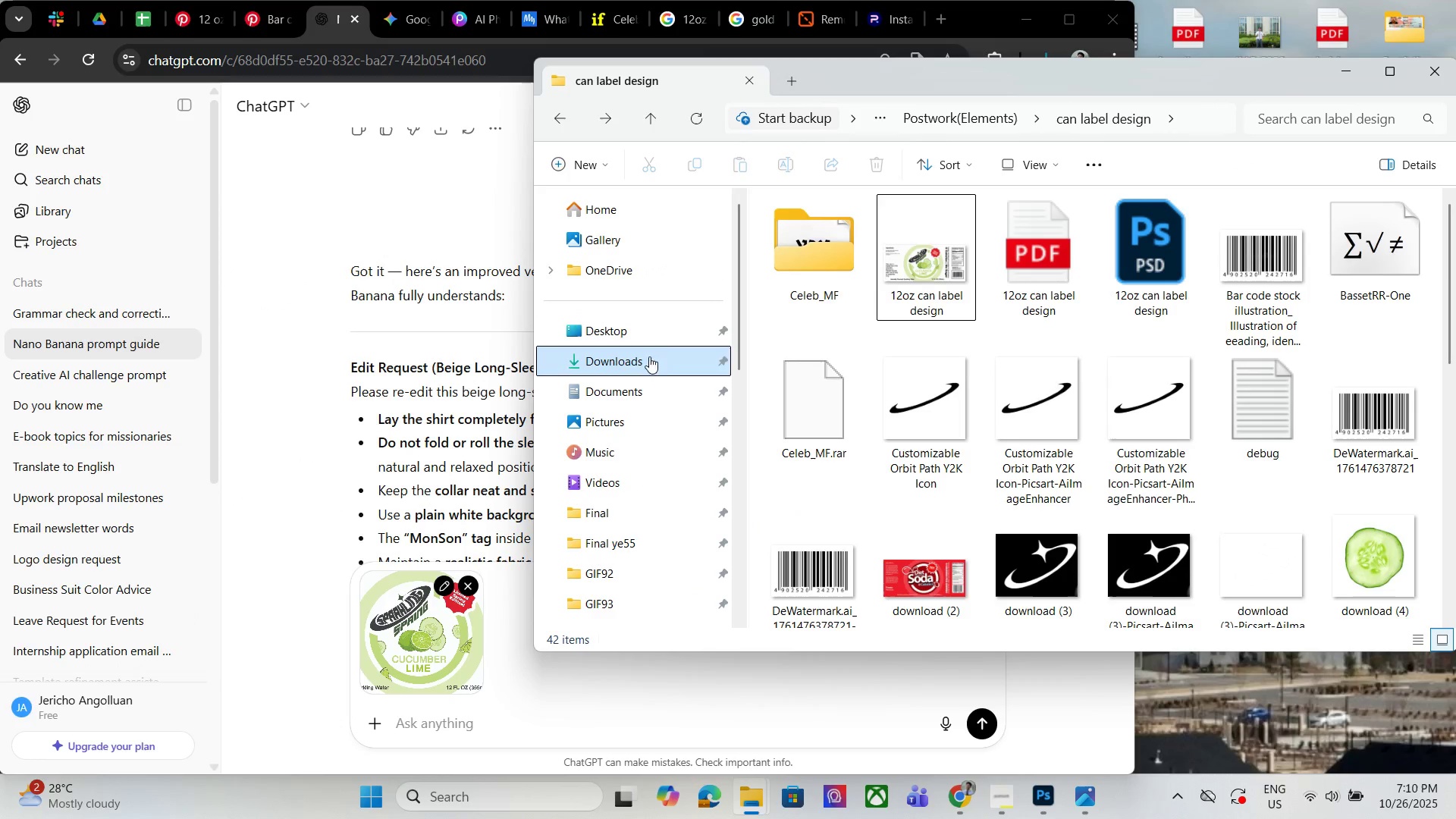 
scroll: coordinate [667, 286], scroll_direction: up, amount: 7.0
 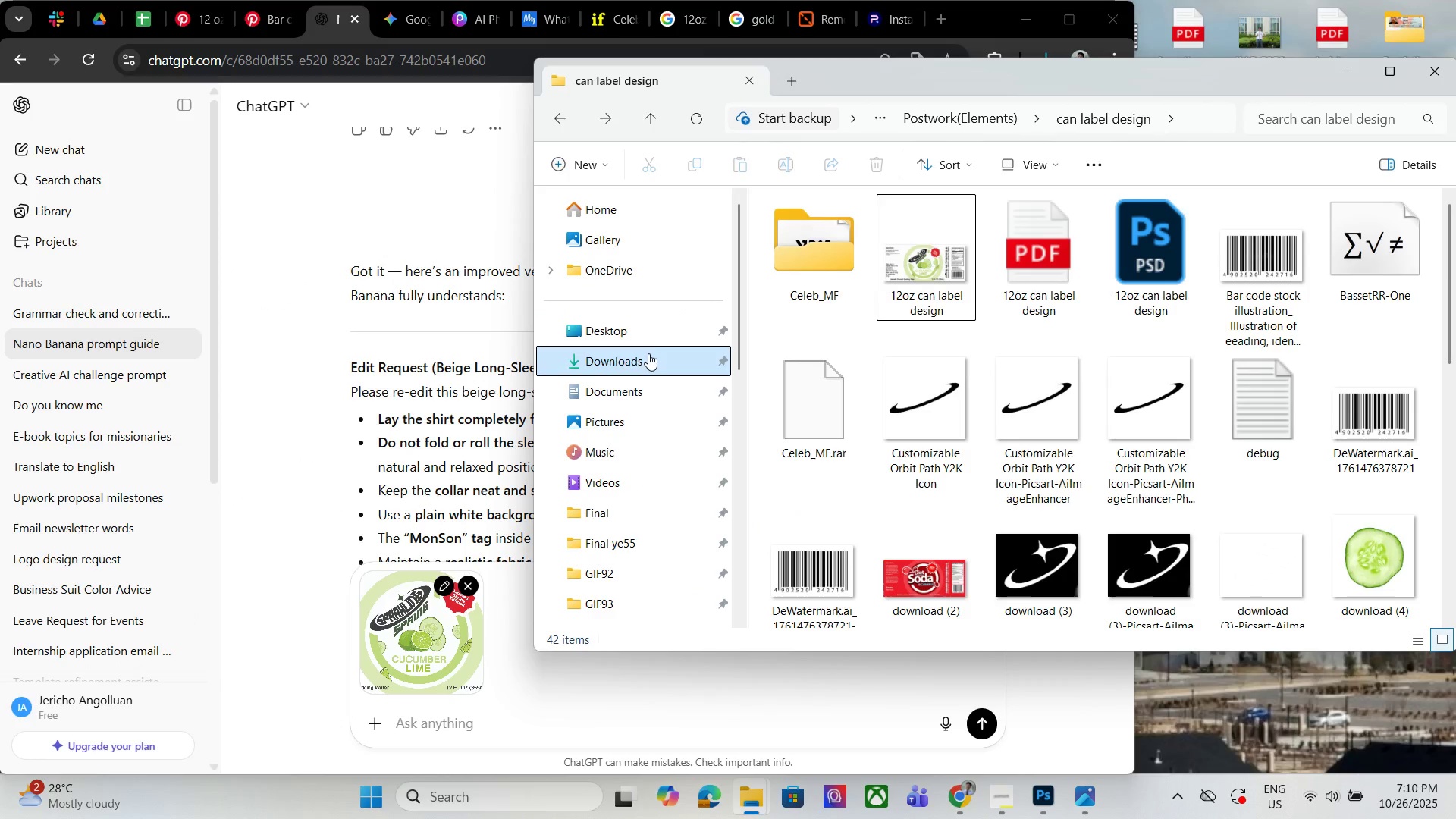 
left_click([648, 353])
 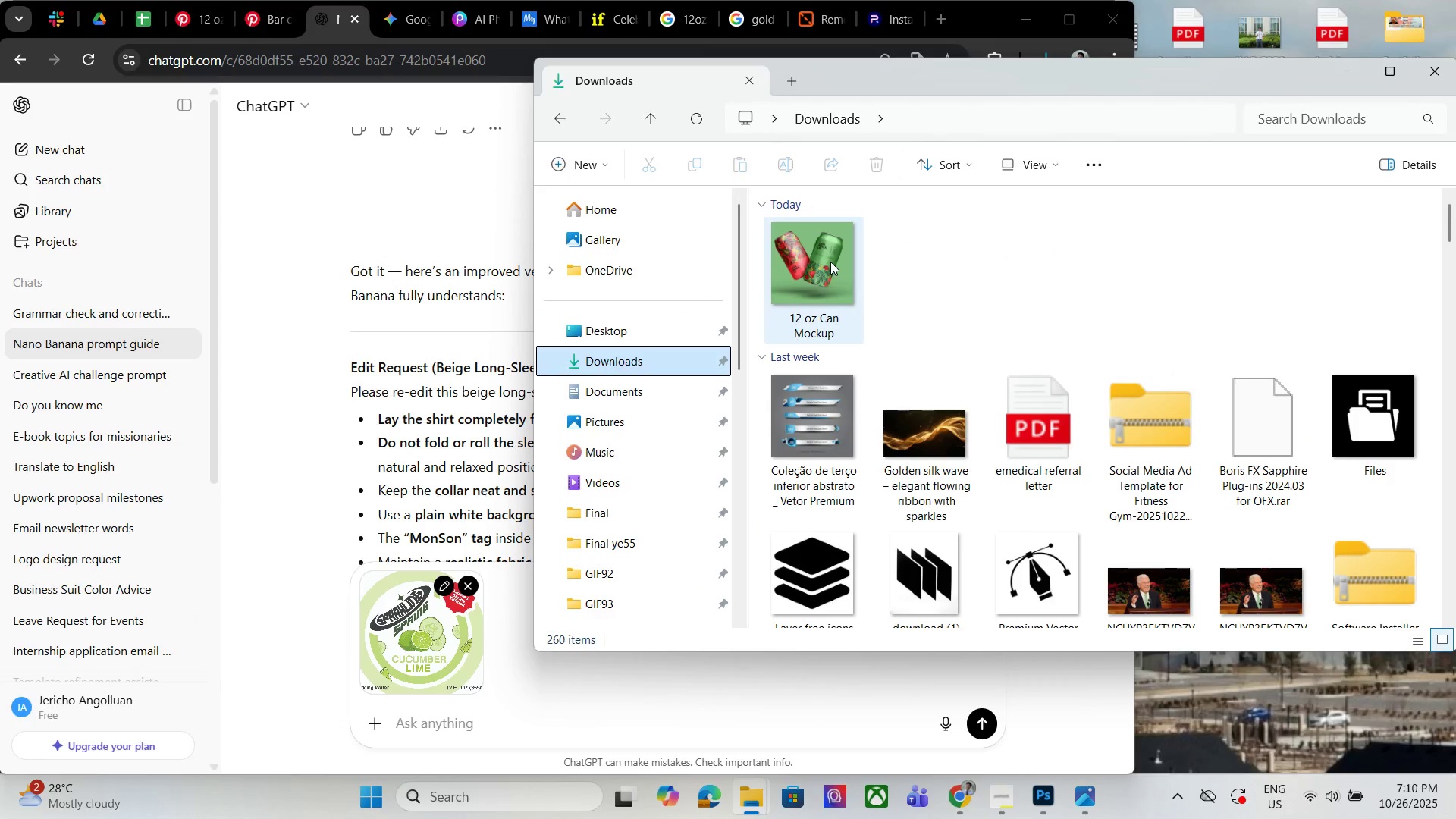 
left_click([830, 262])
 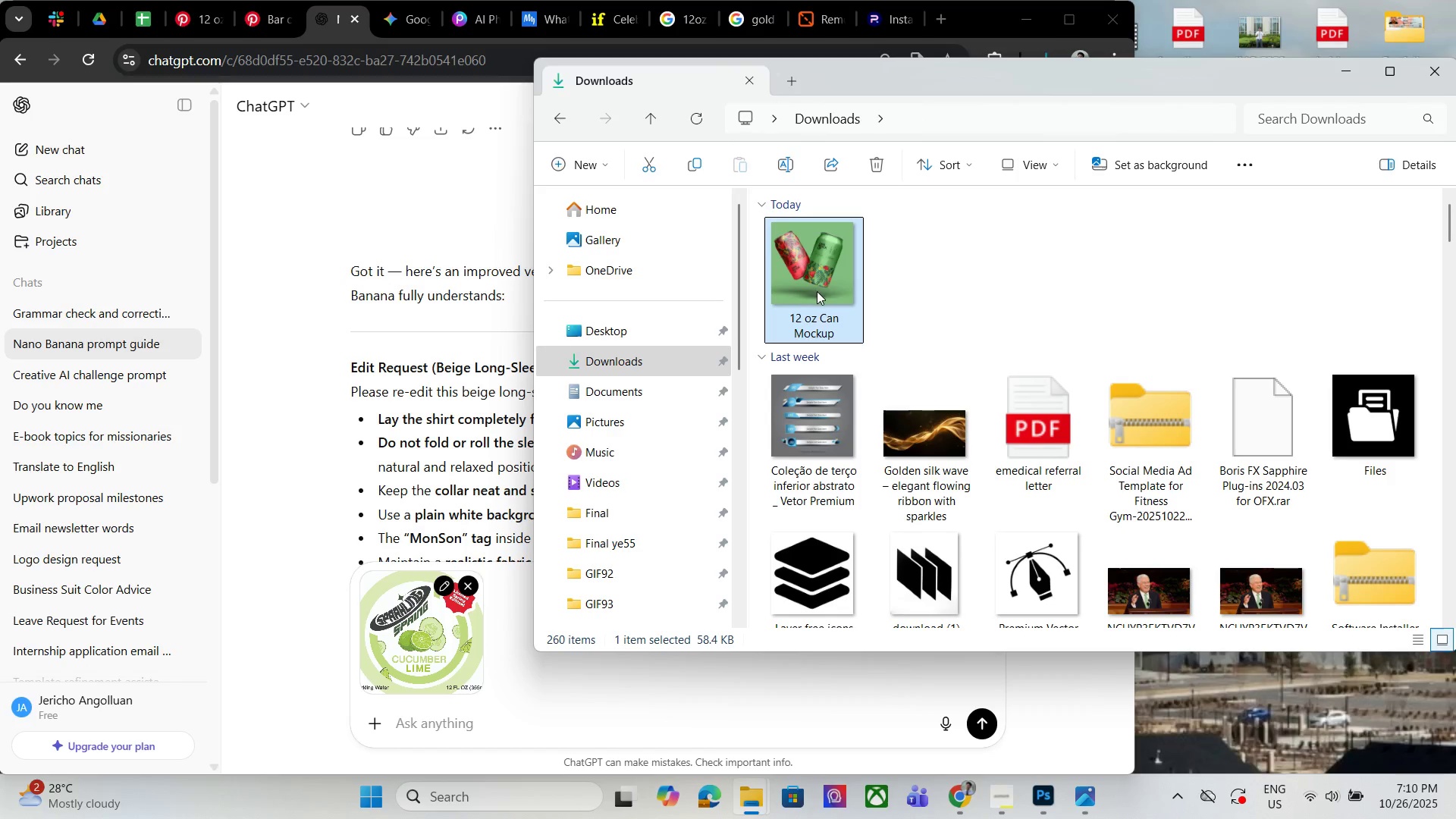 
left_click_drag(start_coordinate=[827, 288], to_coordinate=[495, 672])
 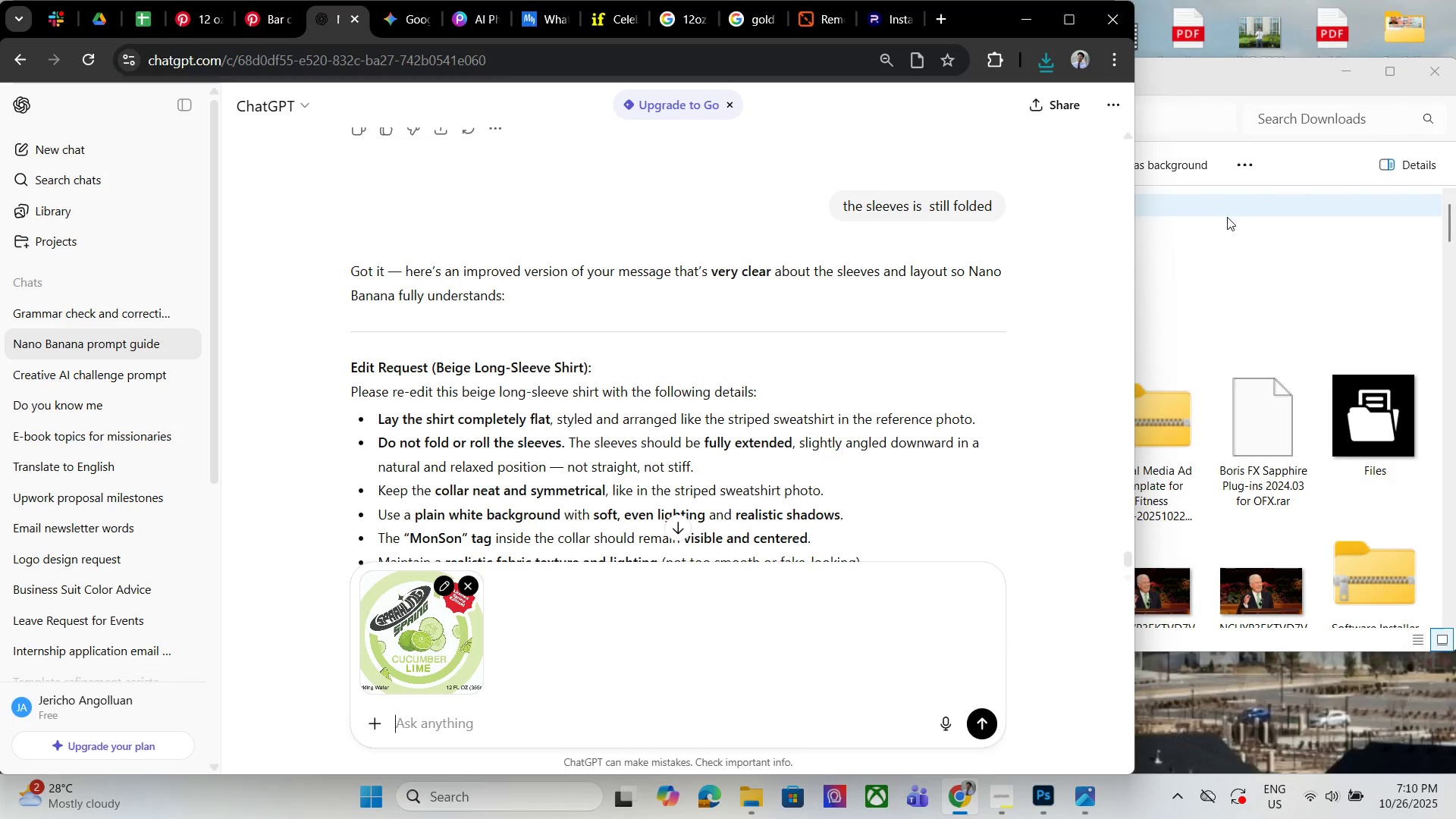 
left_click([1220, 222])
 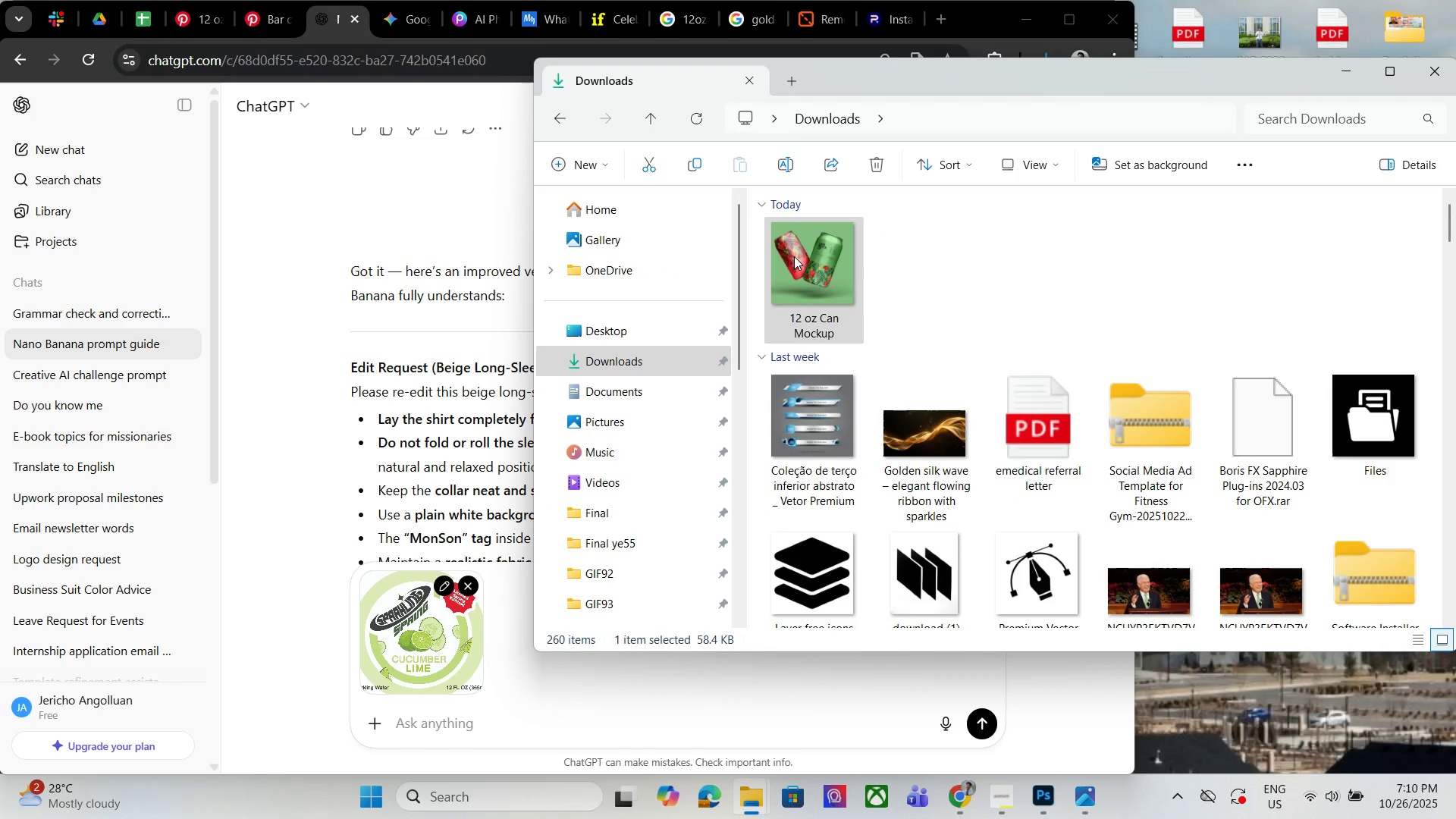 
left_click_drag(start_coordinate=[791, 251], to_coordinate=[454, 697])
 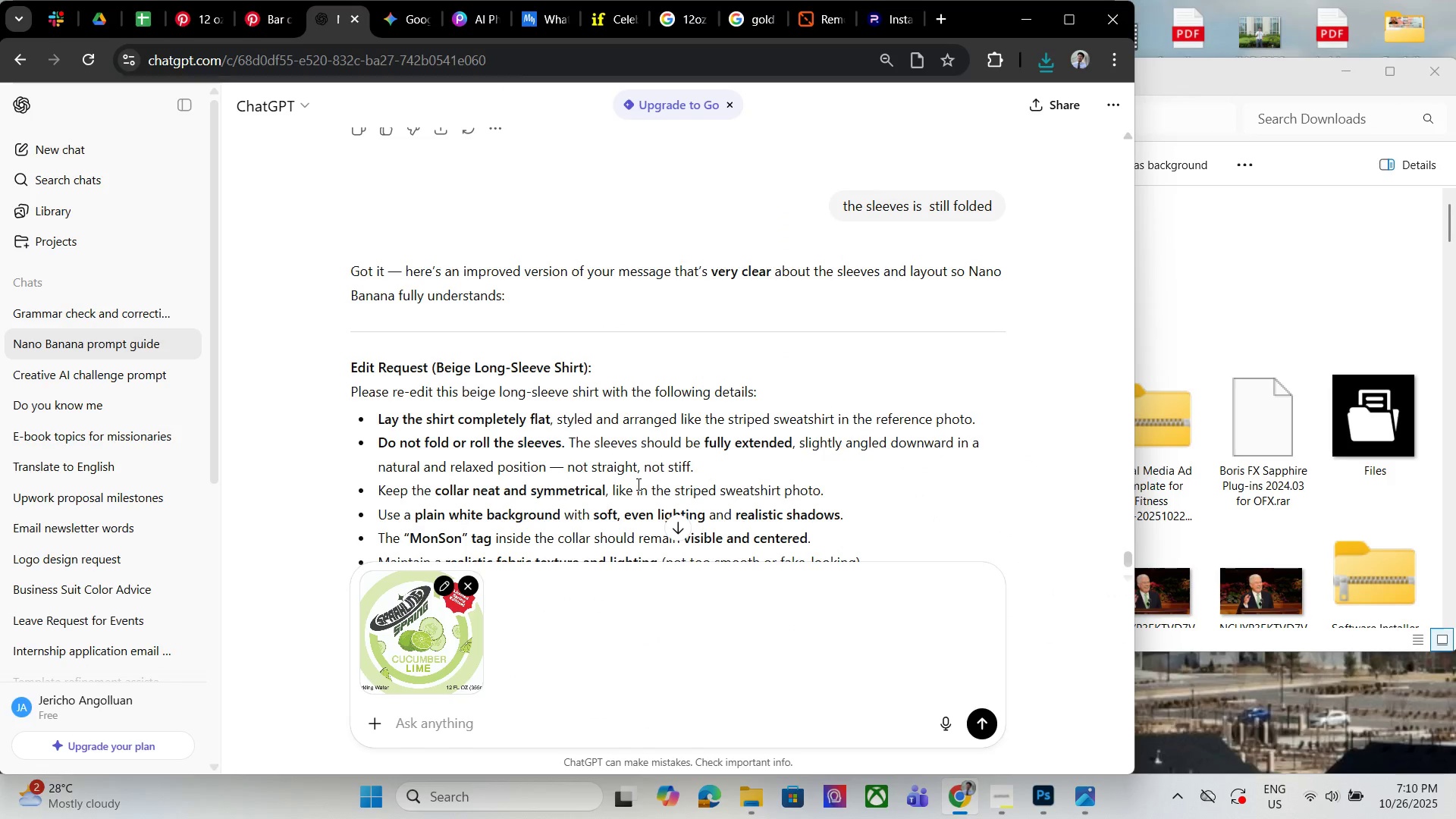 
scroll: coordinate [626, 499], scroll_direction: down, amount: 1.0
 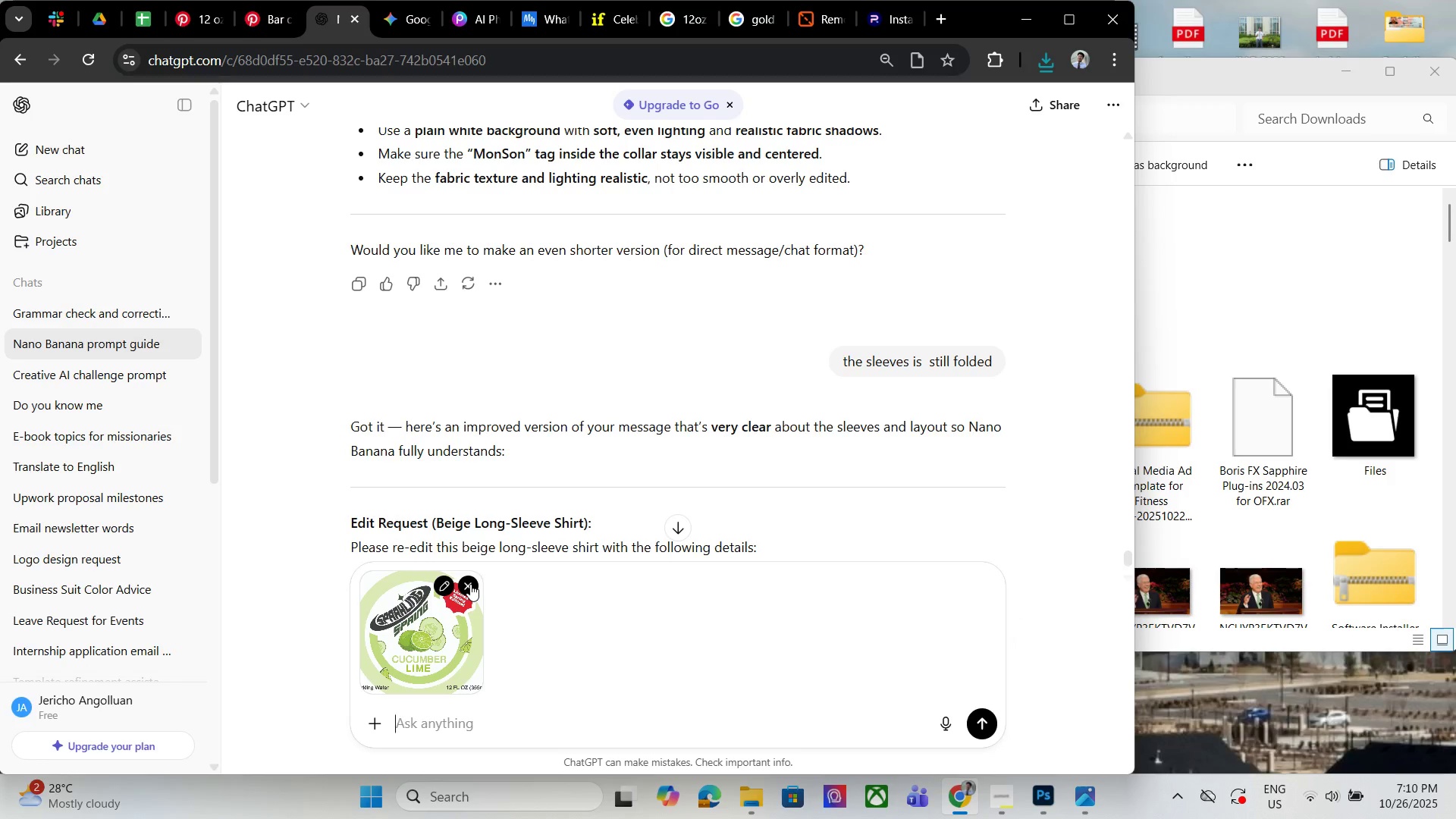 
left_click([470, 584])
 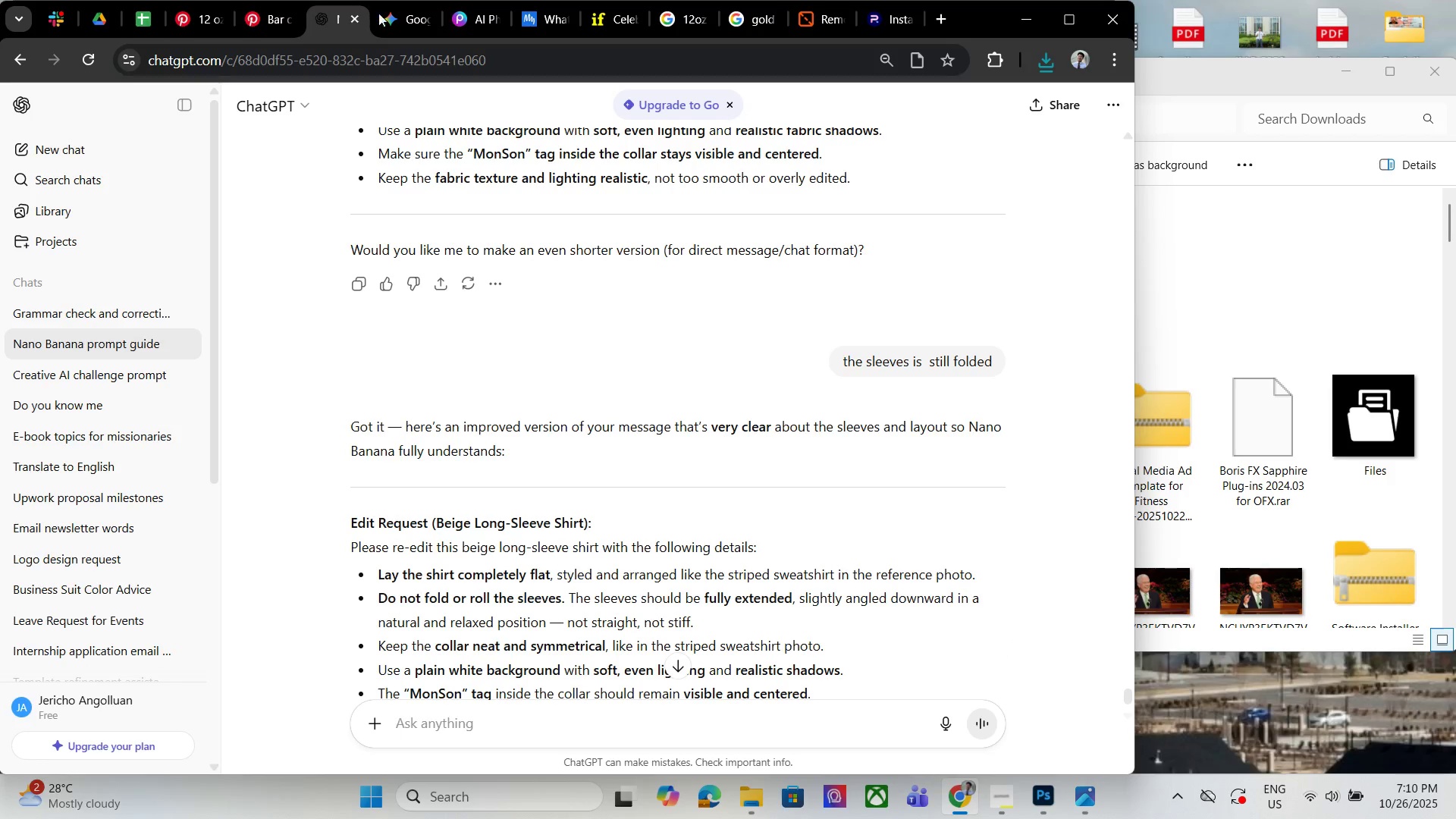 
left_click([388, 17])
 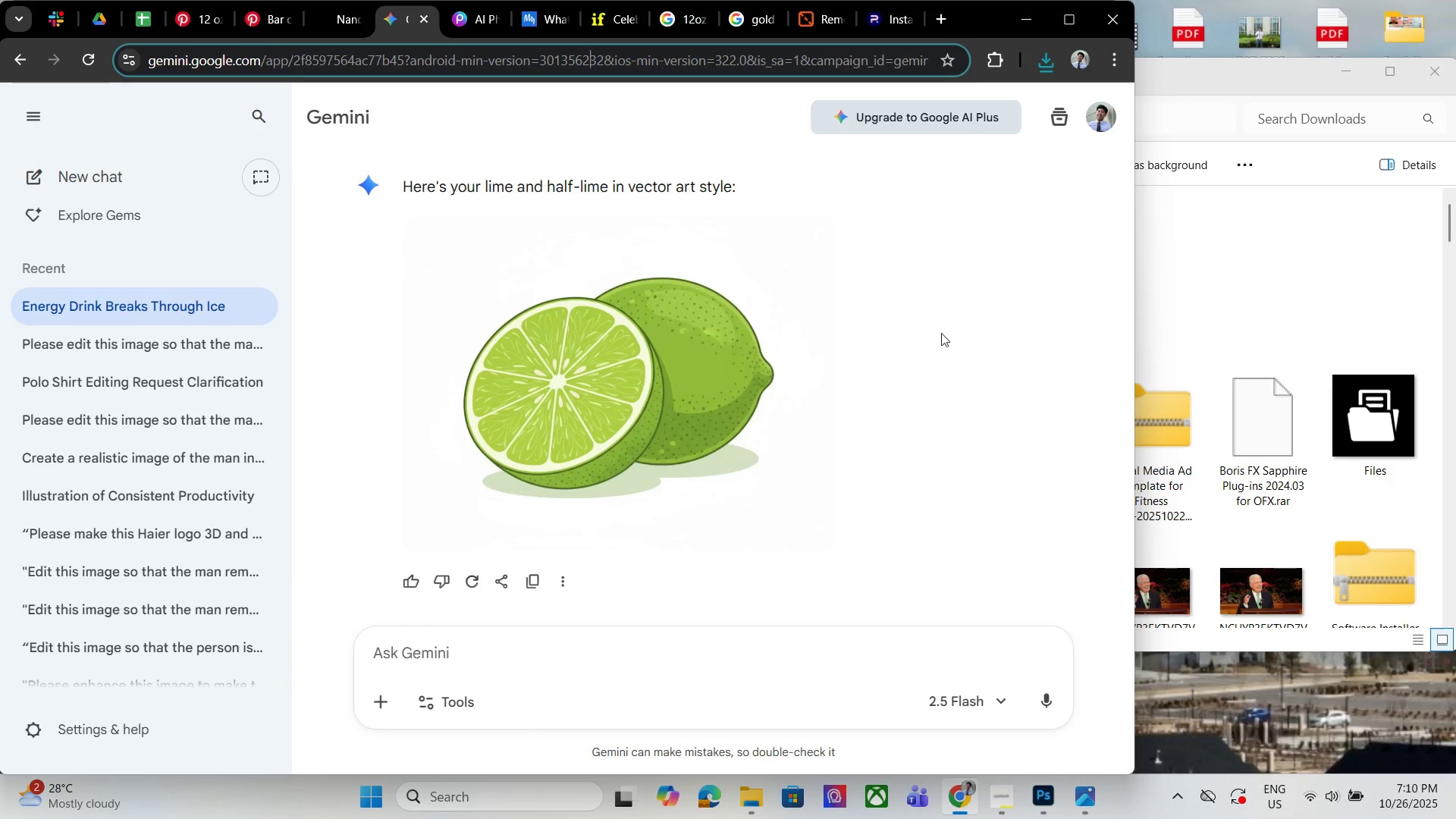 
left_click([1158, 315])
 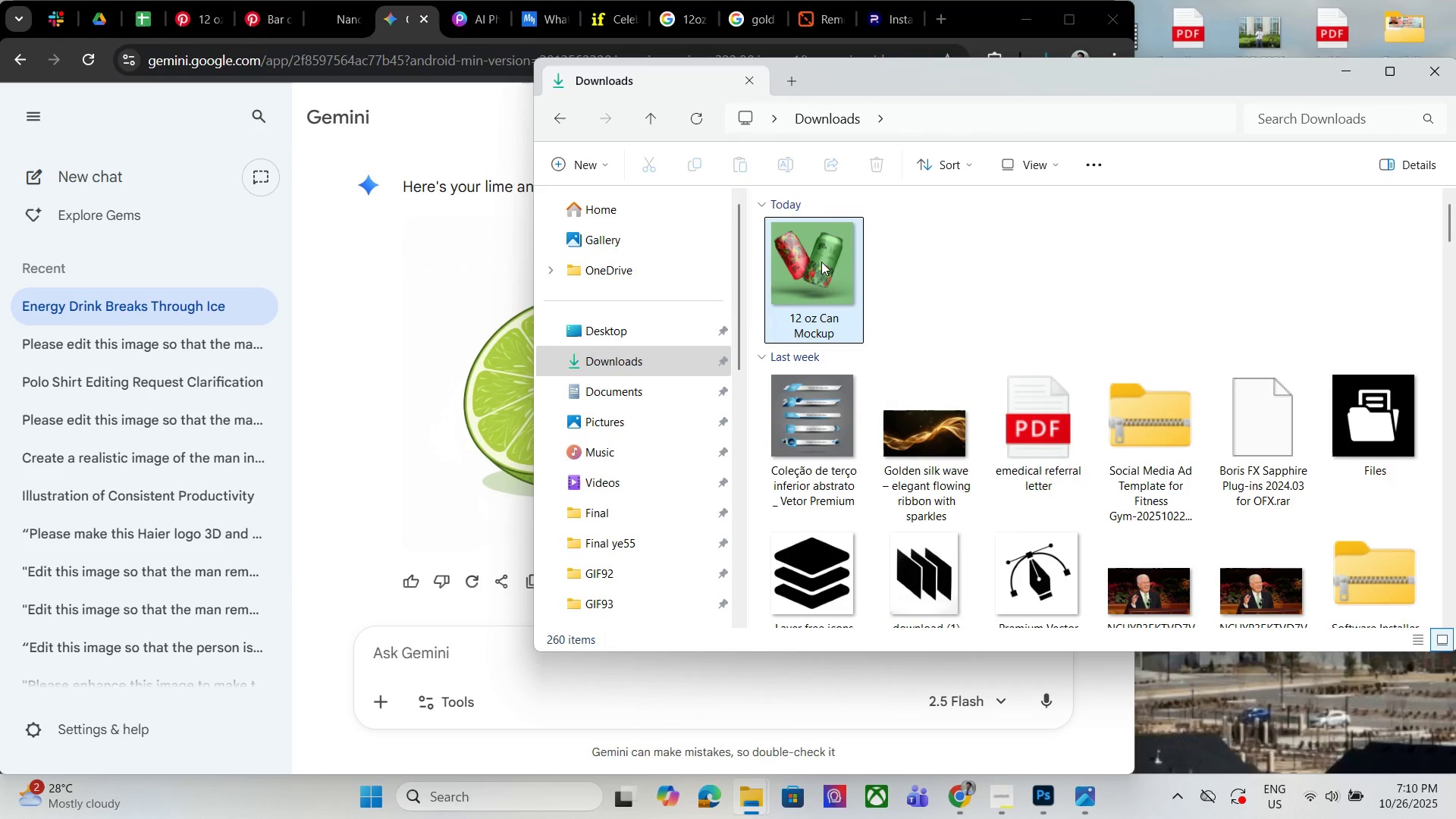 
left_click_drag(start_coordinate=[816, 259], to_coordinate=[829, 300])
 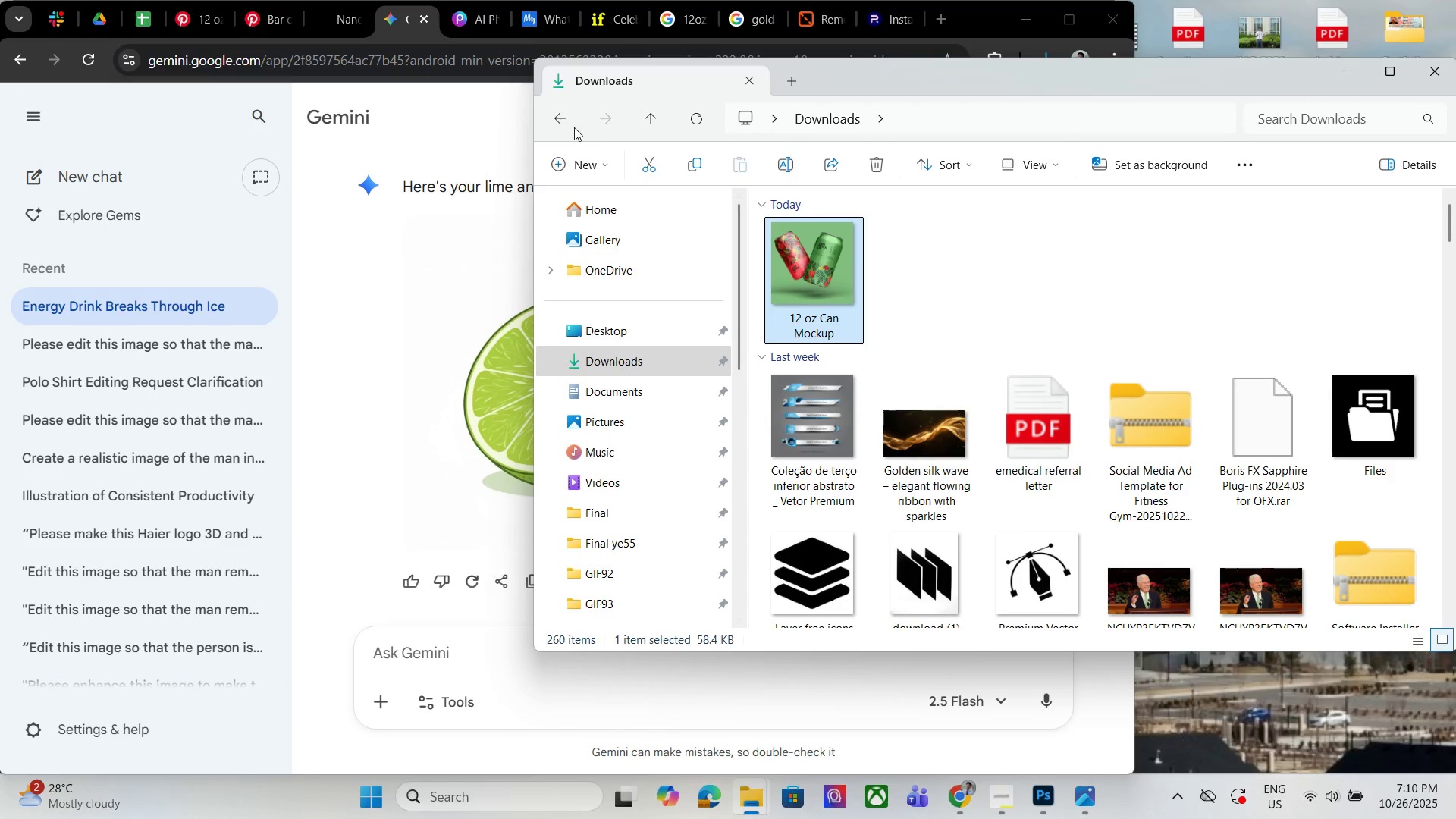 
left_click([562, 120])
 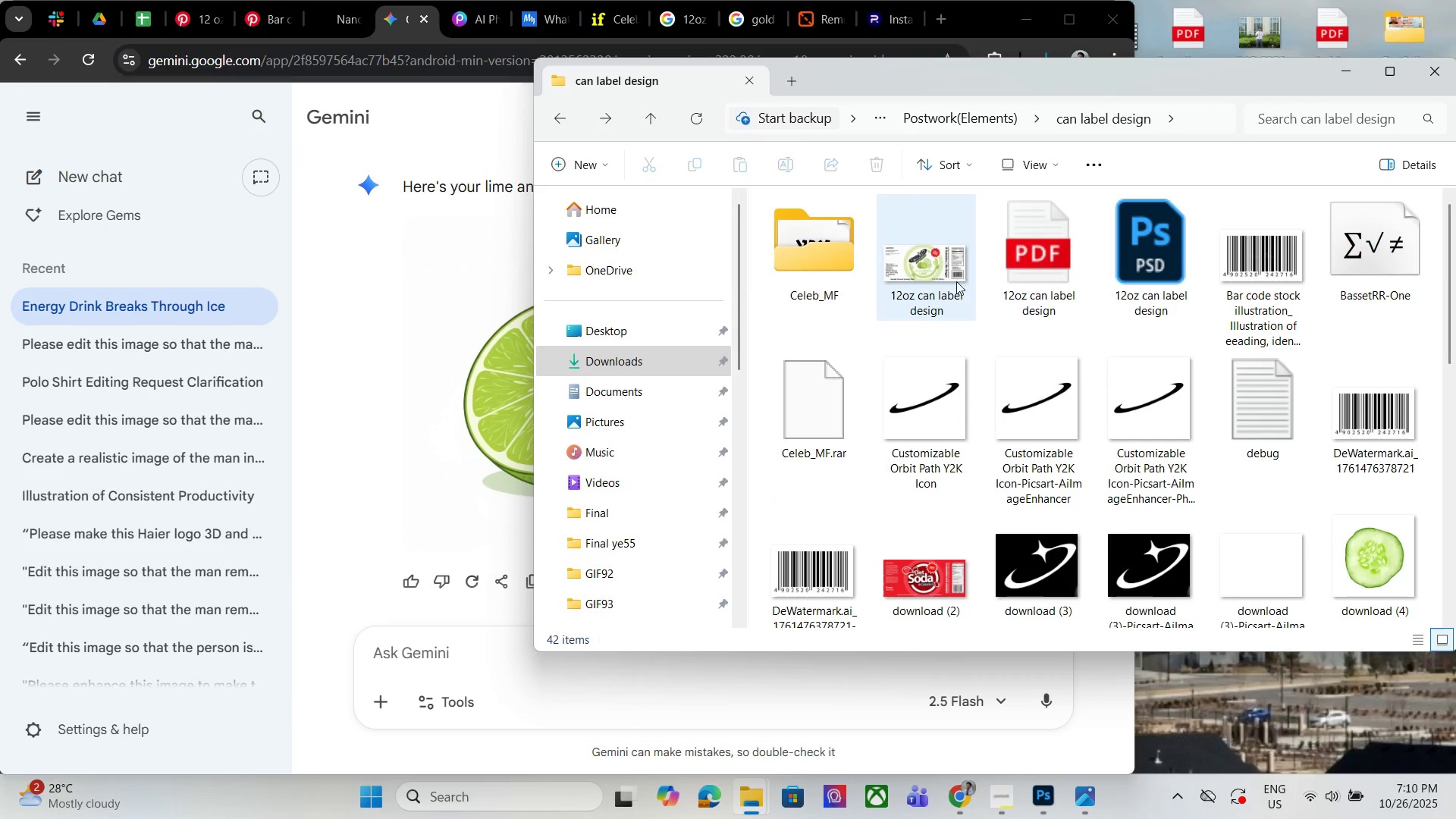 
left_click_drag(start_coordinate=[942, 268], to_coordinate=[432, 654])
 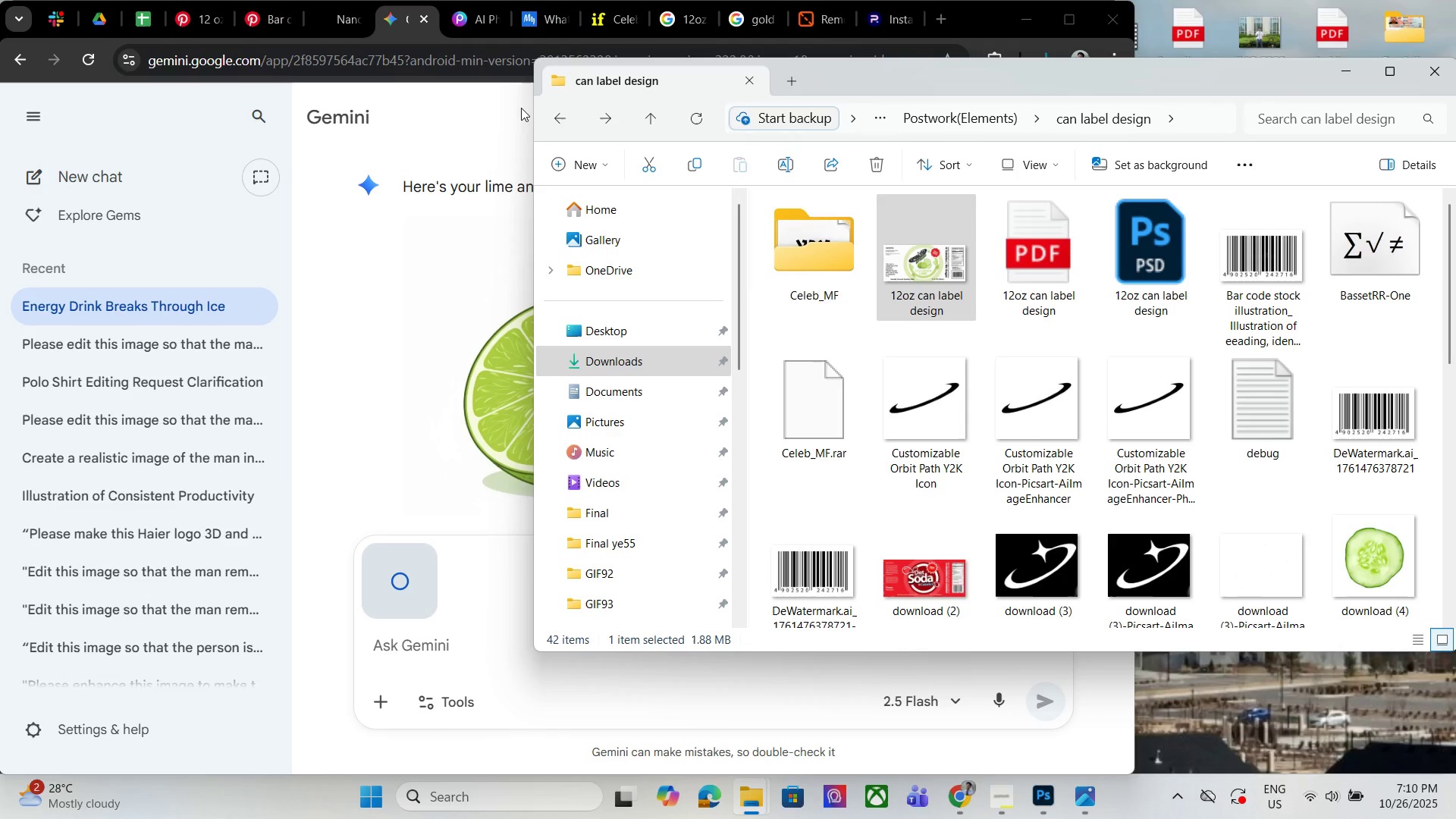 
left_click([564, 118])
 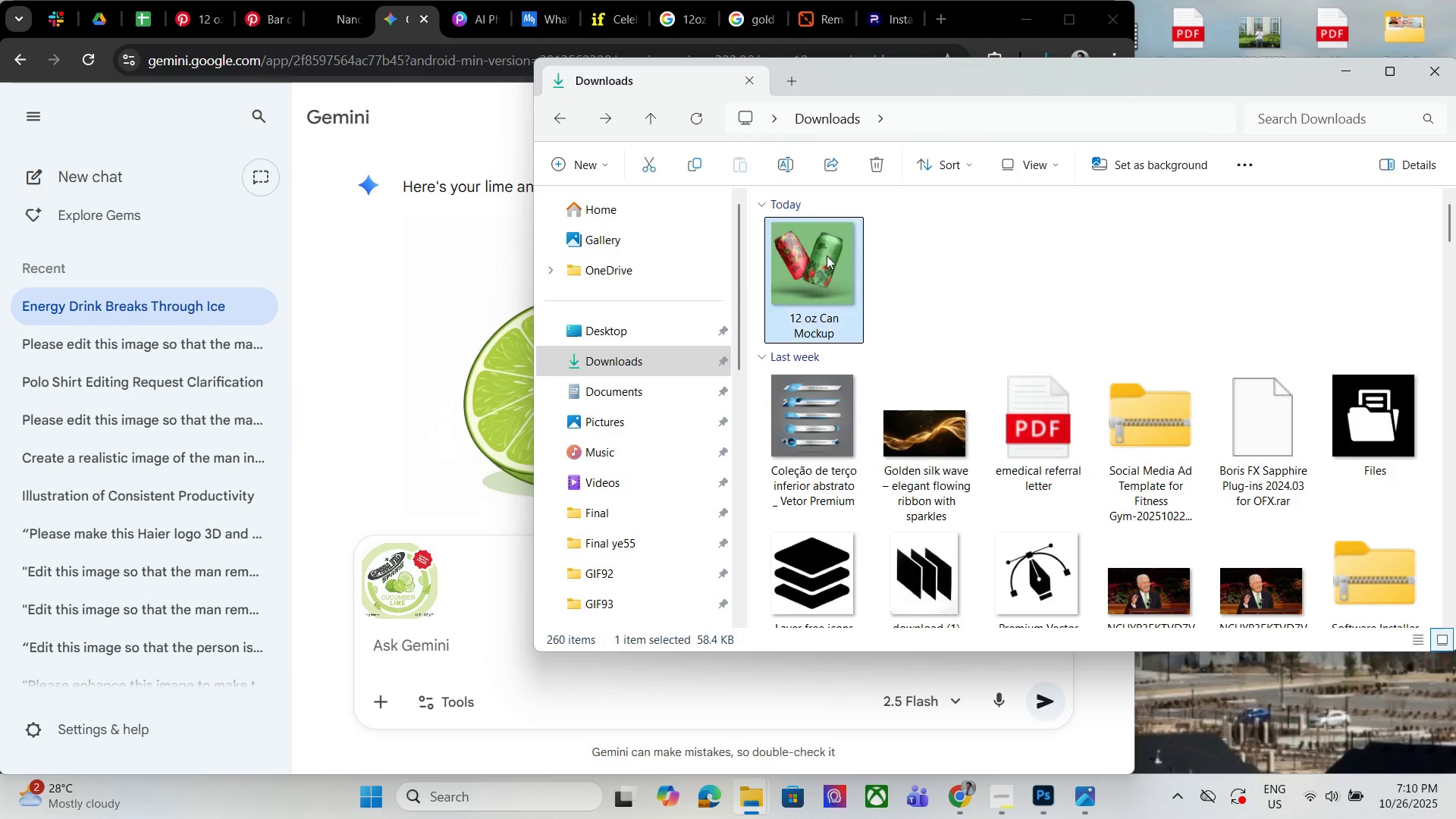 
left_click_drag(start_coordinate=[811, 258], to_coordinate=[460, 585])
 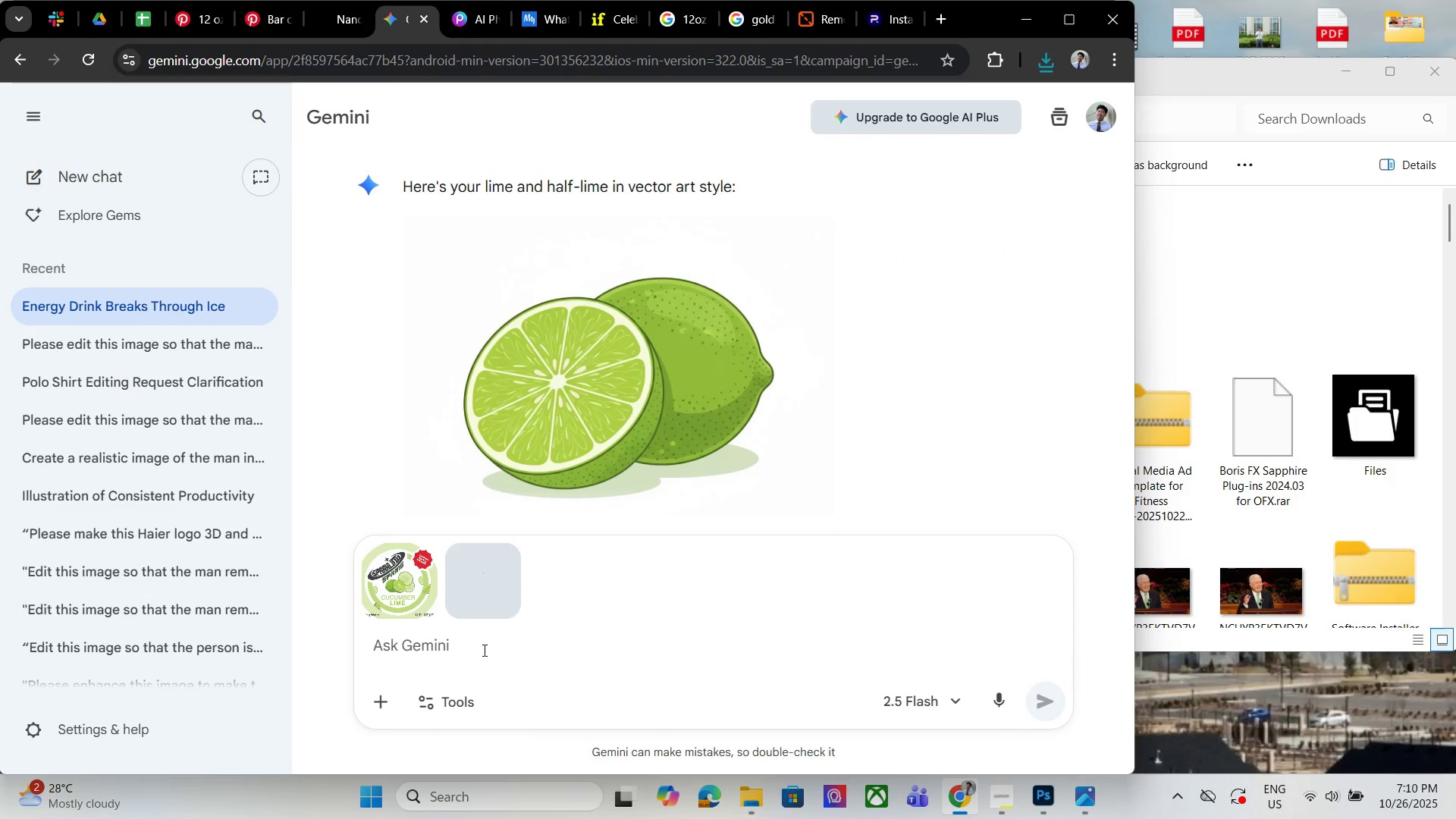 
left_click([485, 646])
 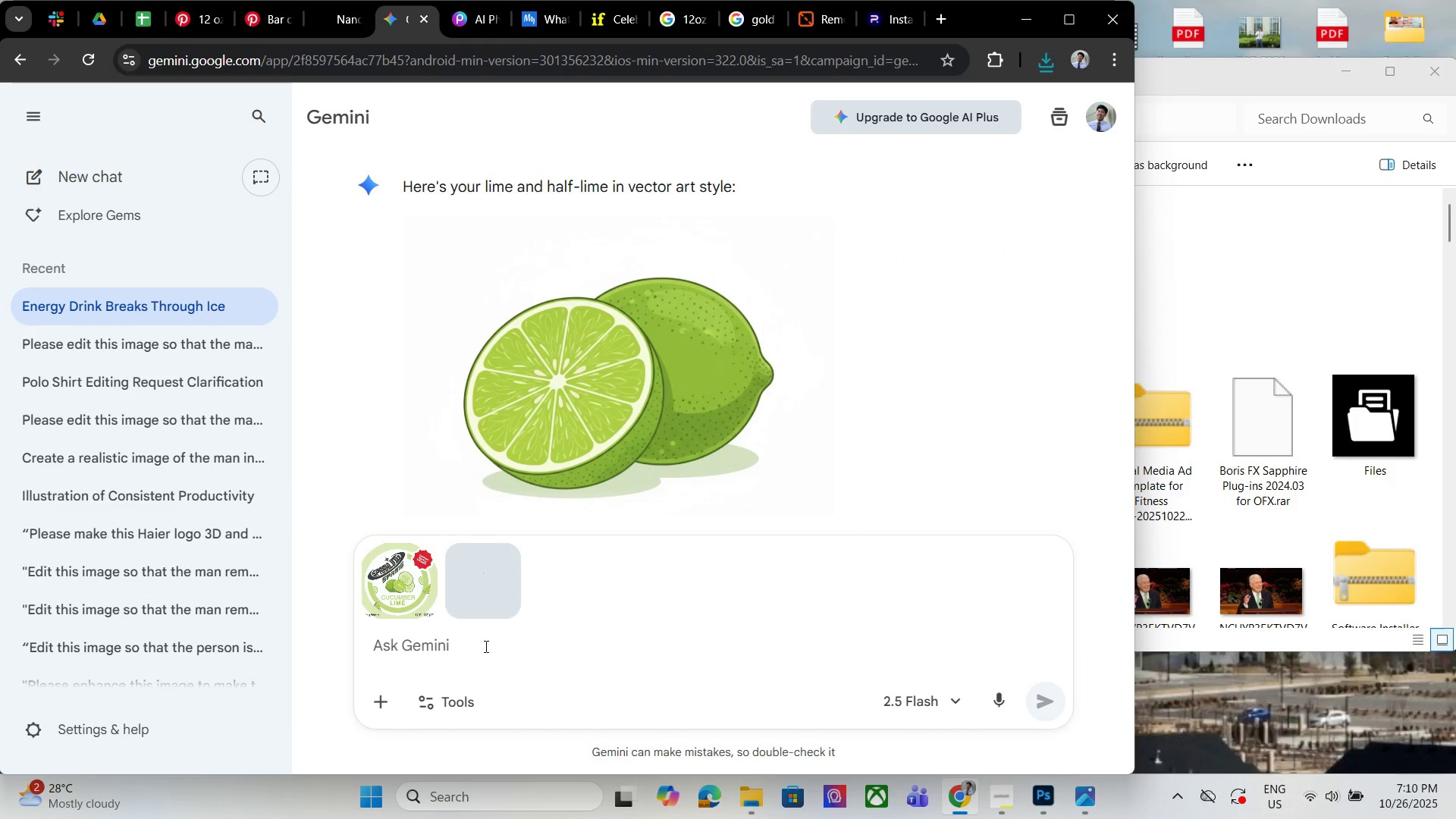 
type(Mkae)
key(Backspace)
key(Backspace)
key(Backspace)
type(ake a mock u)
key(Backspace)
type(p)
key(Backspace)
type(up design for the first )
 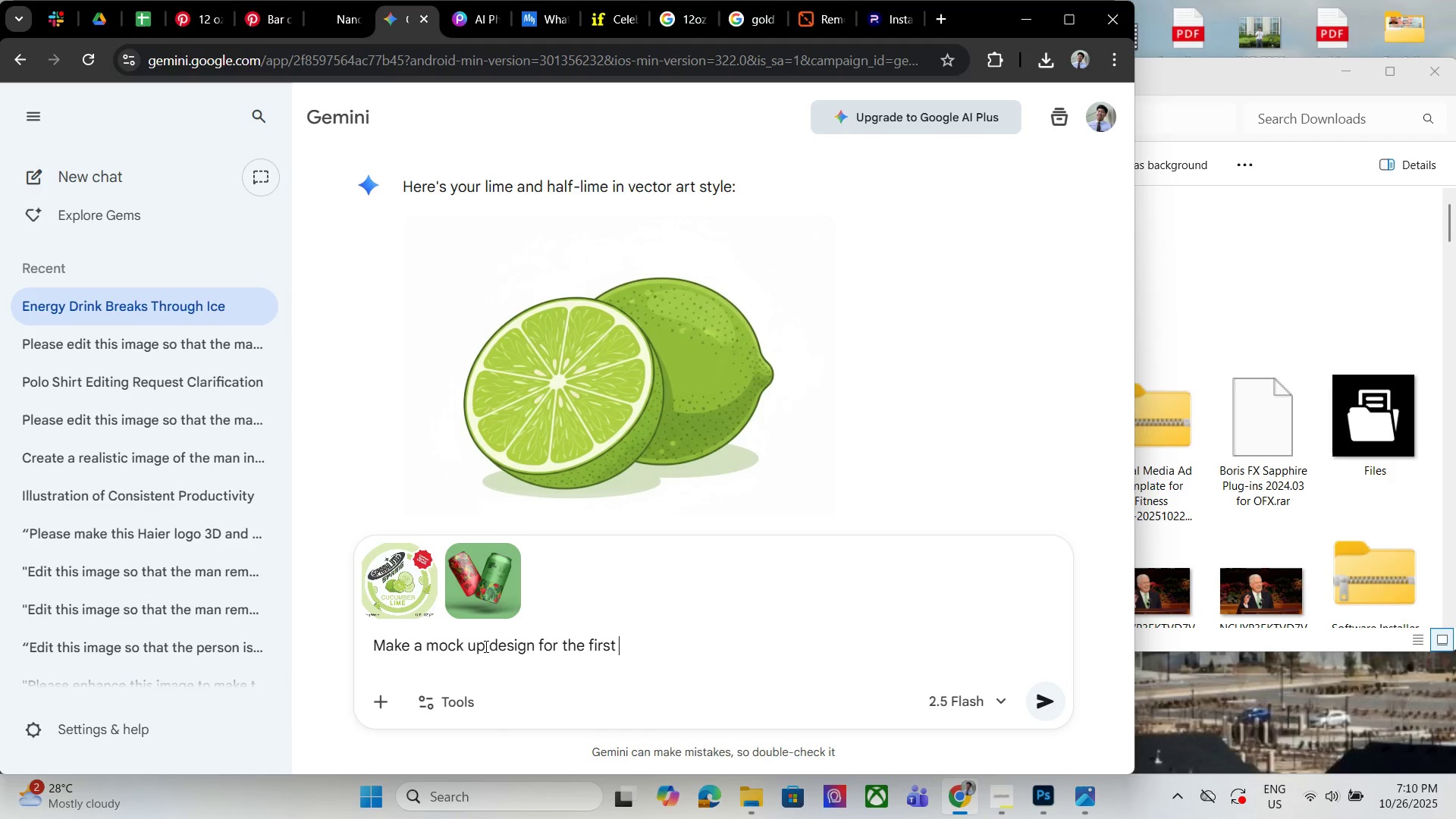 
hold_key(key=Backspace, duration=1.0)
 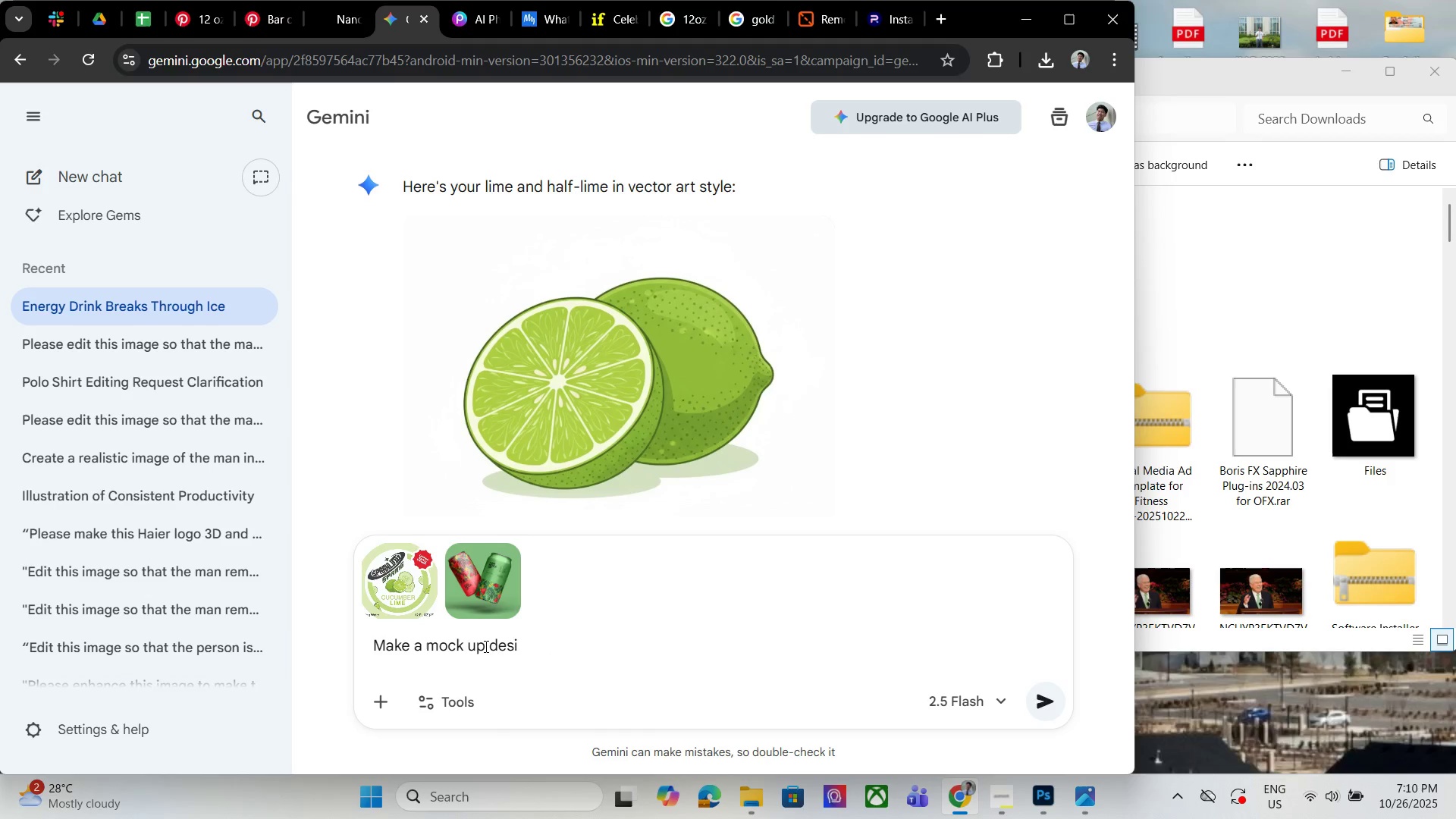 
key(Backspace)
key(Backspace)
key(Backspace)
key(Backspace)
type(can )
key(Backspace)
key(Backspace)
key(Backspace)
type(12)
key(Backspace)
key(Backspace)
key(Backspace)
type(12oz can design )
 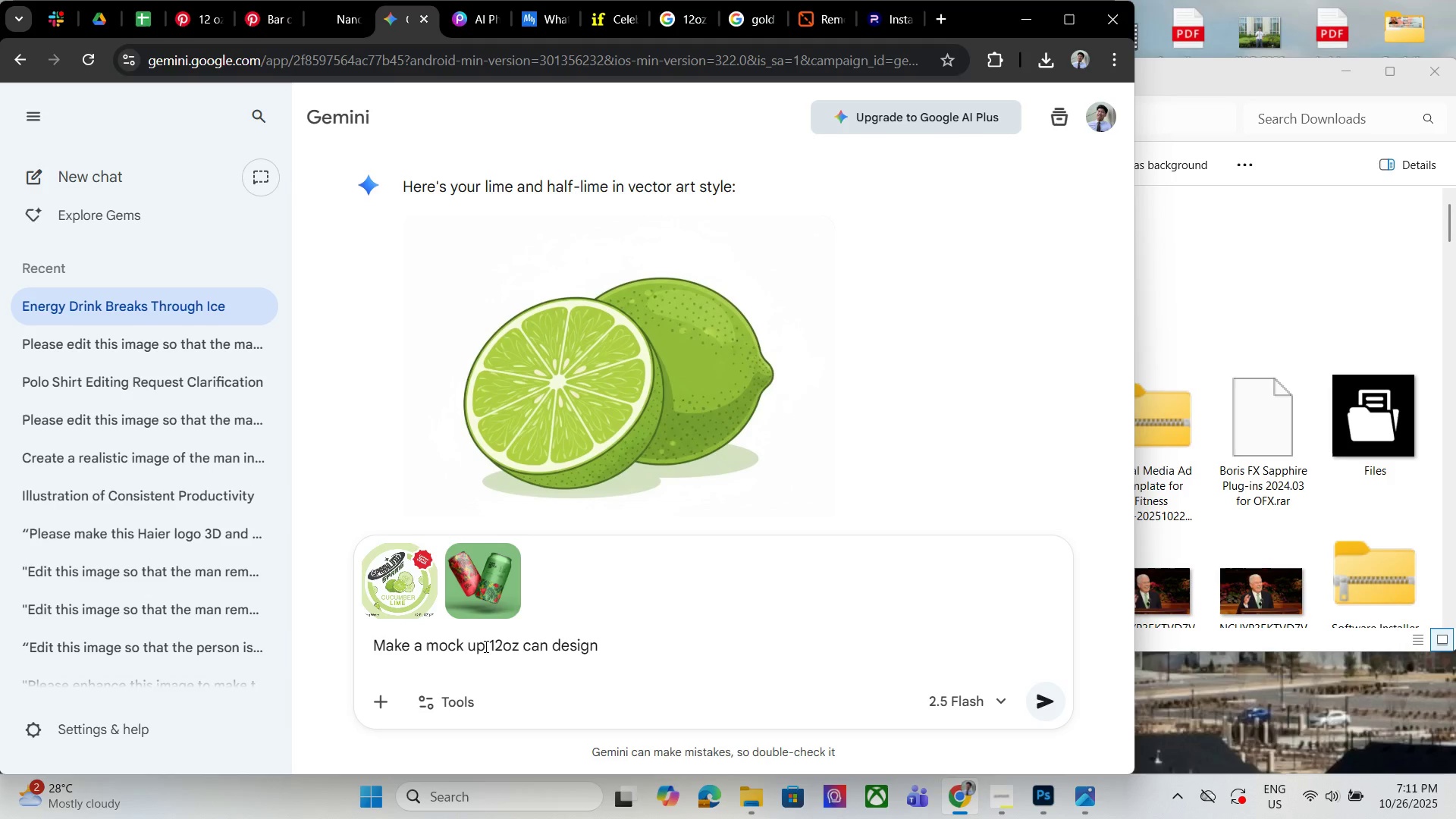 
wait(7.8)
 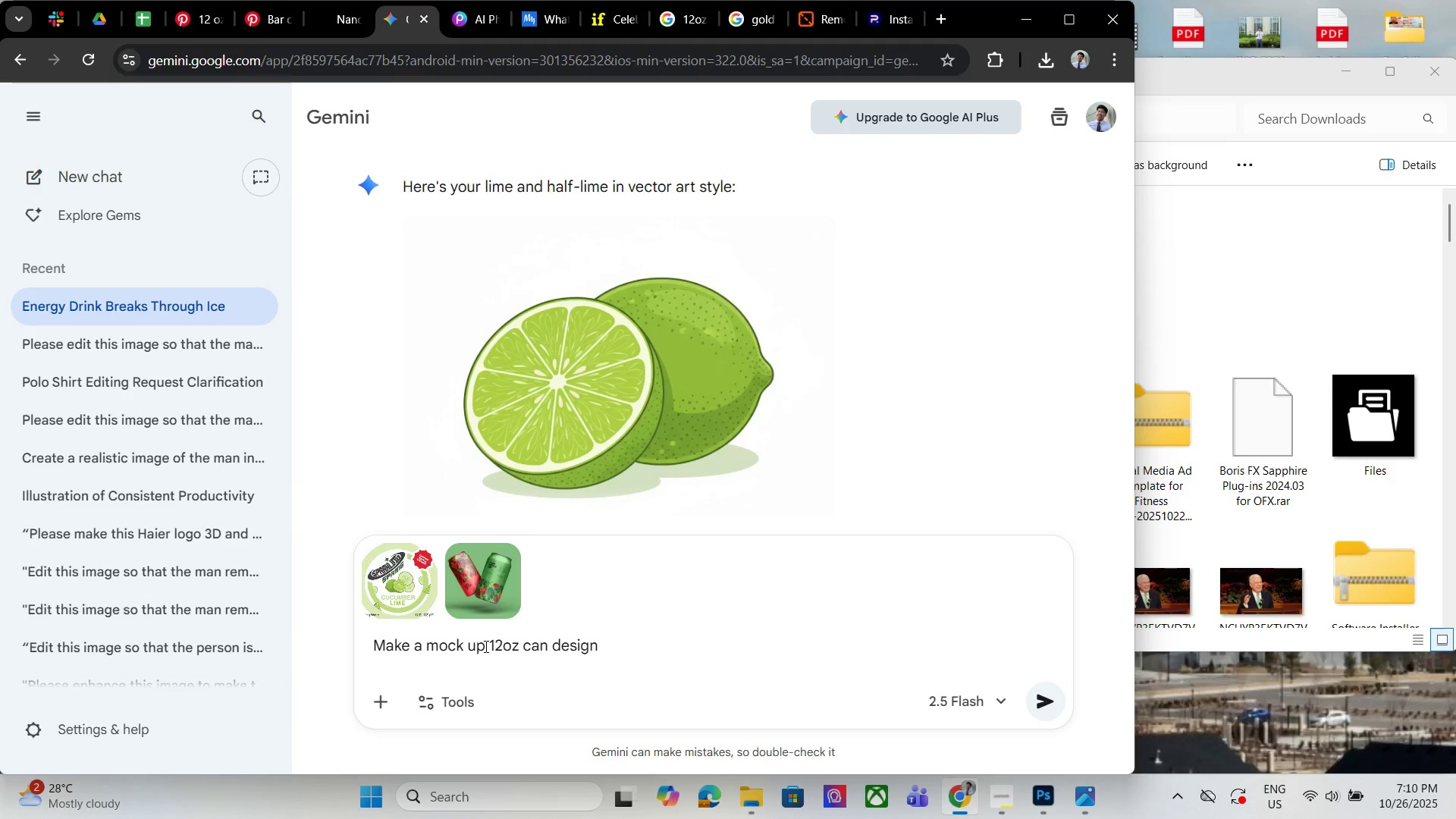 
type(for the first)
 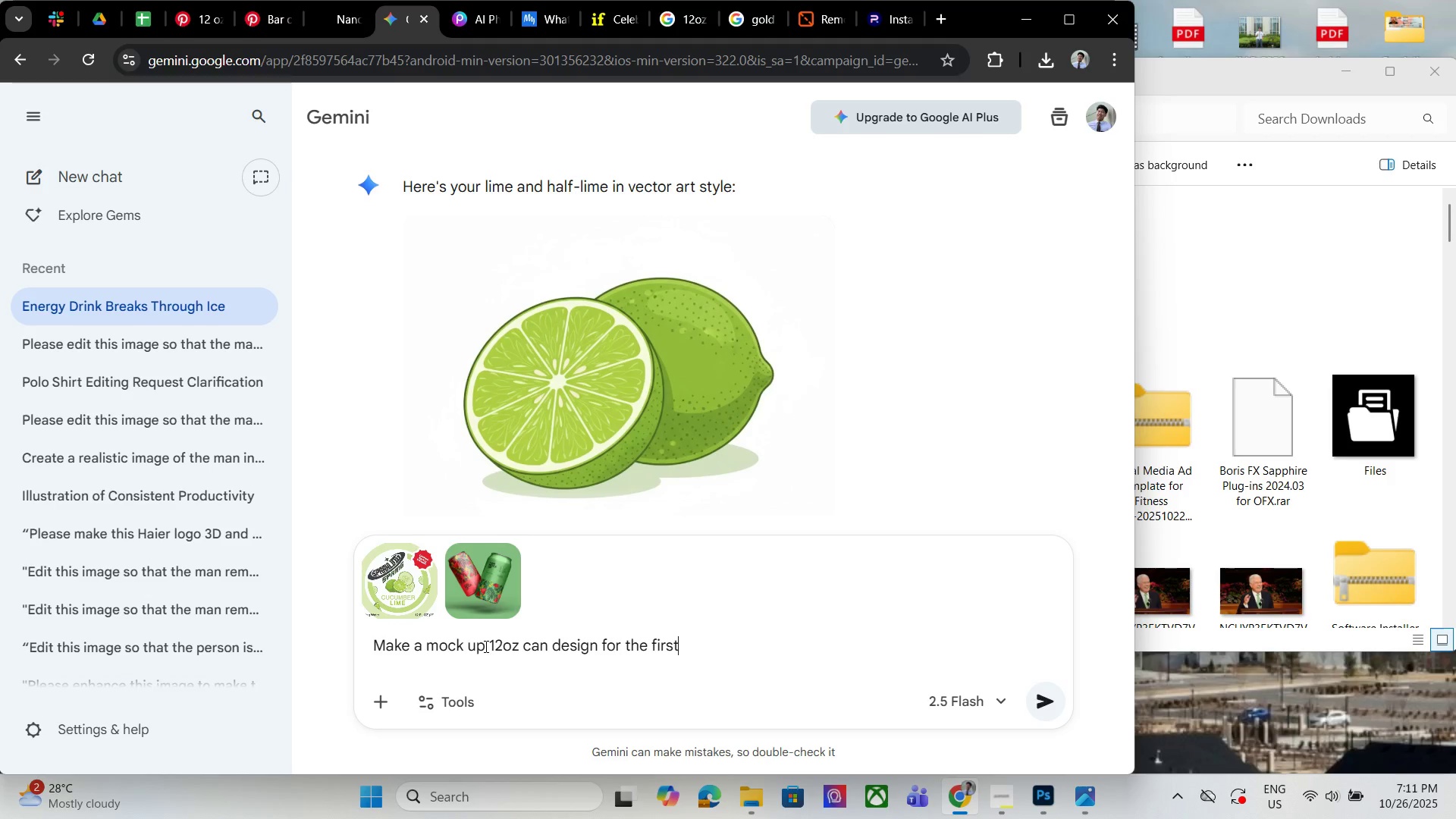 
hold_key(key=Backspace, duration=0.86)
 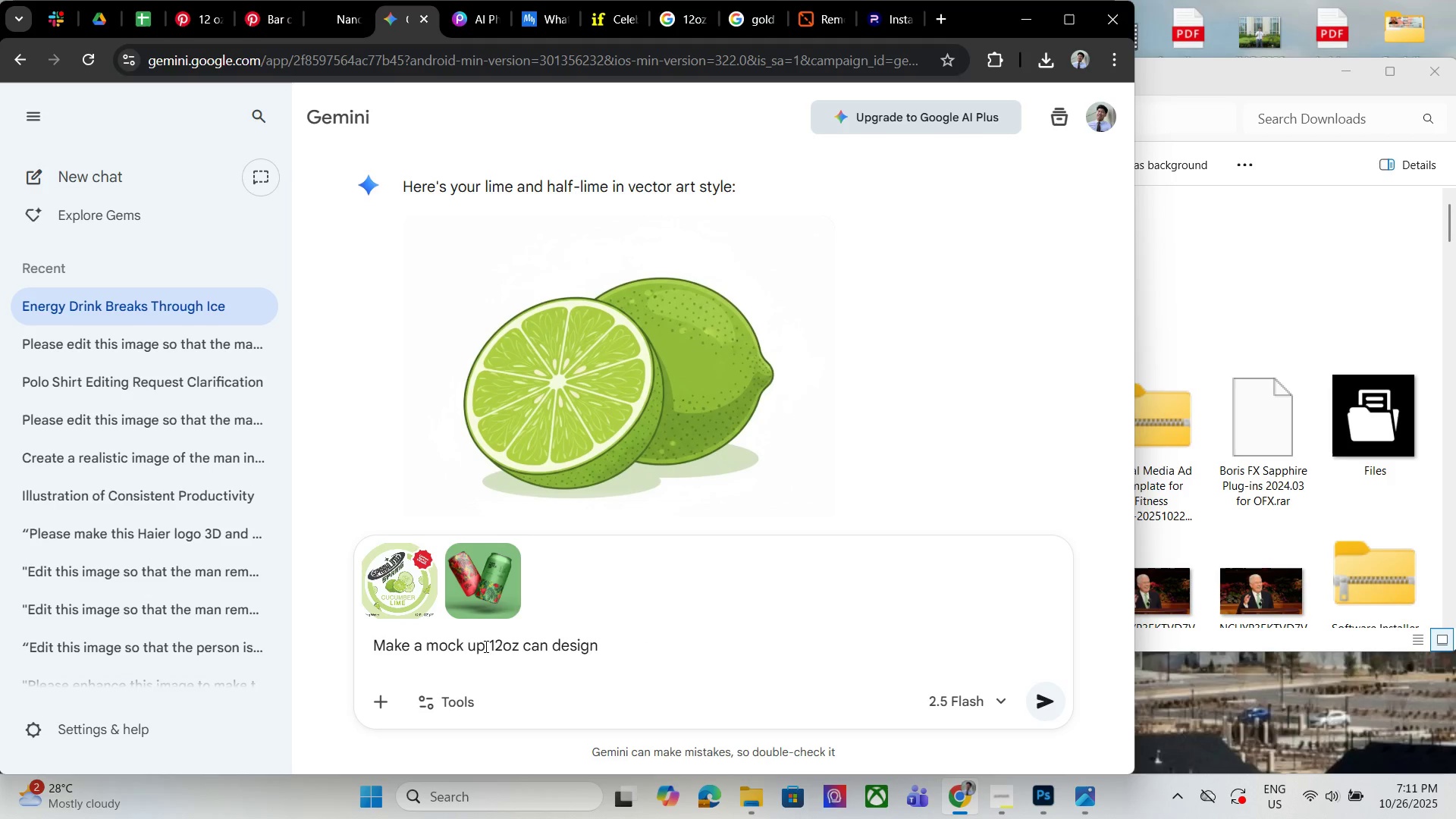 
hold_key(key=Backspace, duration=0.33)
 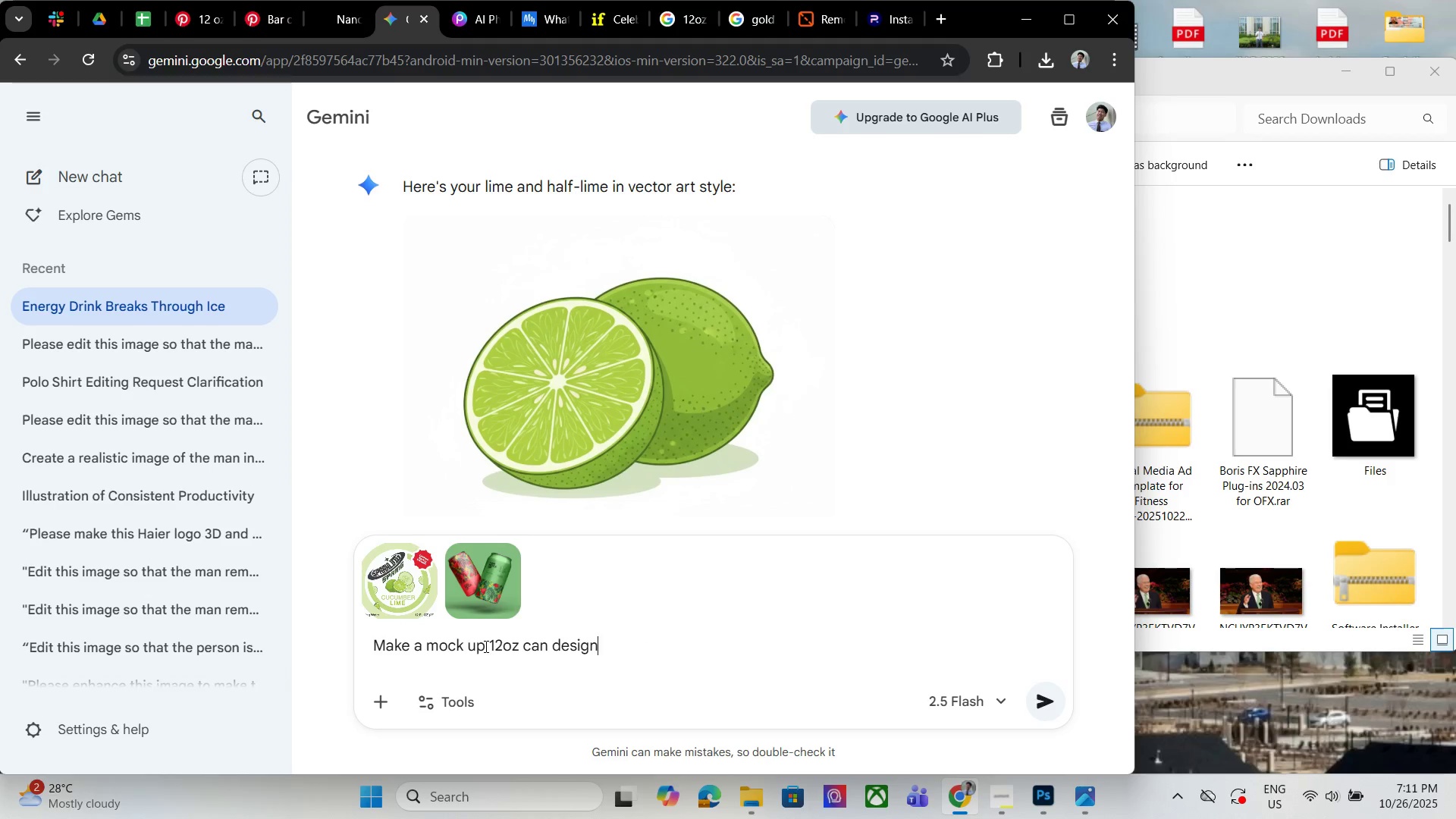 
key(Backspace)
key(Backspace)
key(Backspace)
key(Backspace)
key(Backspace)
key(Backspace)
key(Backspace)
type(fort )
key(Backspace)
key(Backspace)
type( the desig)
key(Backspace)
key(Backspace)
key(Backspace)
key(Backspace)
key(Backspace)
 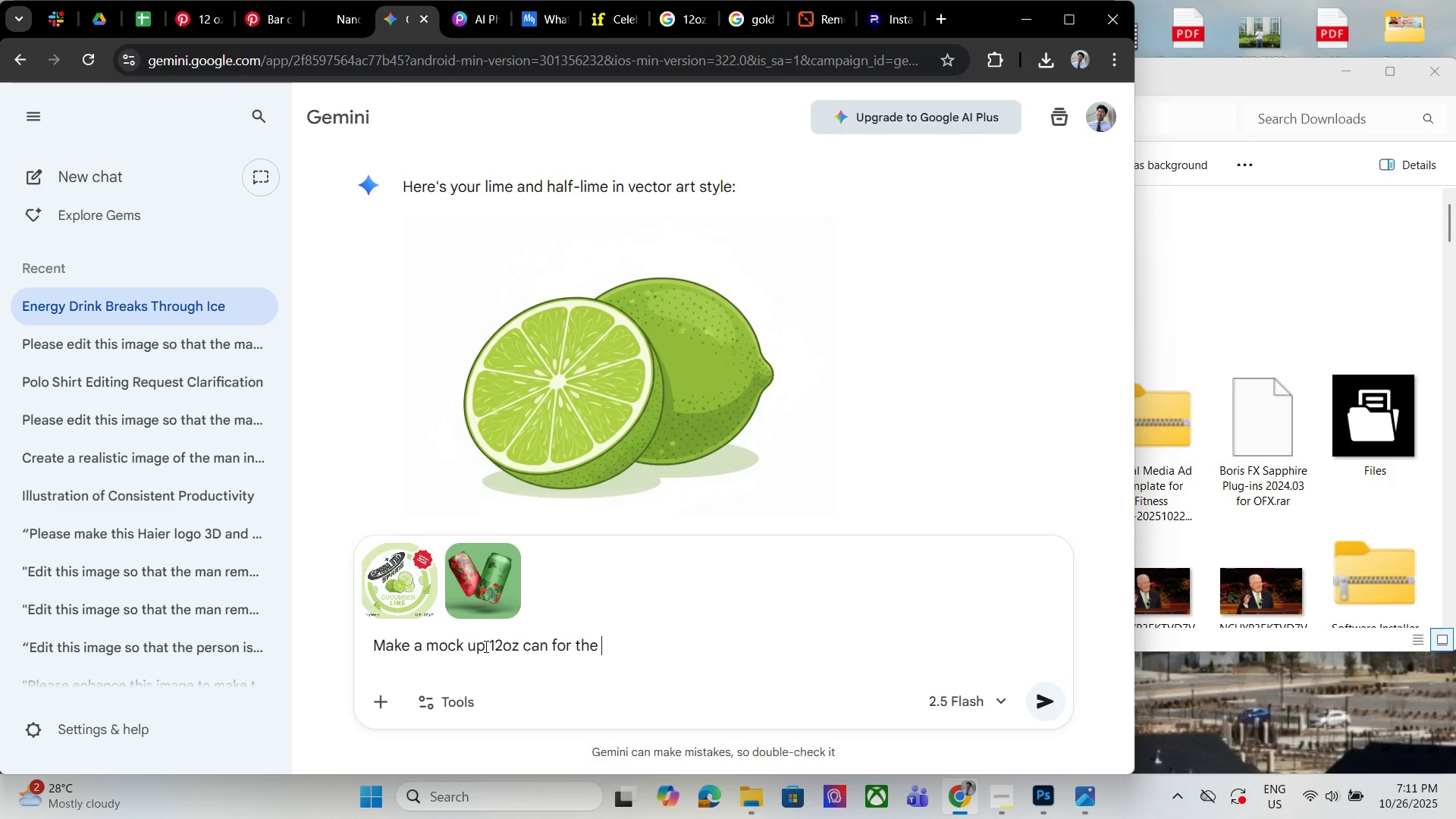 
type(label design ti)
key(Backspace)
key(Backspace)
type(in the first picture. the )
key(Backspace)
key(Backspace)
key(Backspace)
key(Backspace)
type(The mockup should look like t)
key(Backspace)
type(in )
key(Backspace)
type( the 2nd photo.)
key(Backspace)
type(,)
key(Backspace)
type( where the )
key(Backspace)
key(Backspace)
key(Backspace)
key(Backspace)
type(onee)
key(Backspace)
type( can is )
 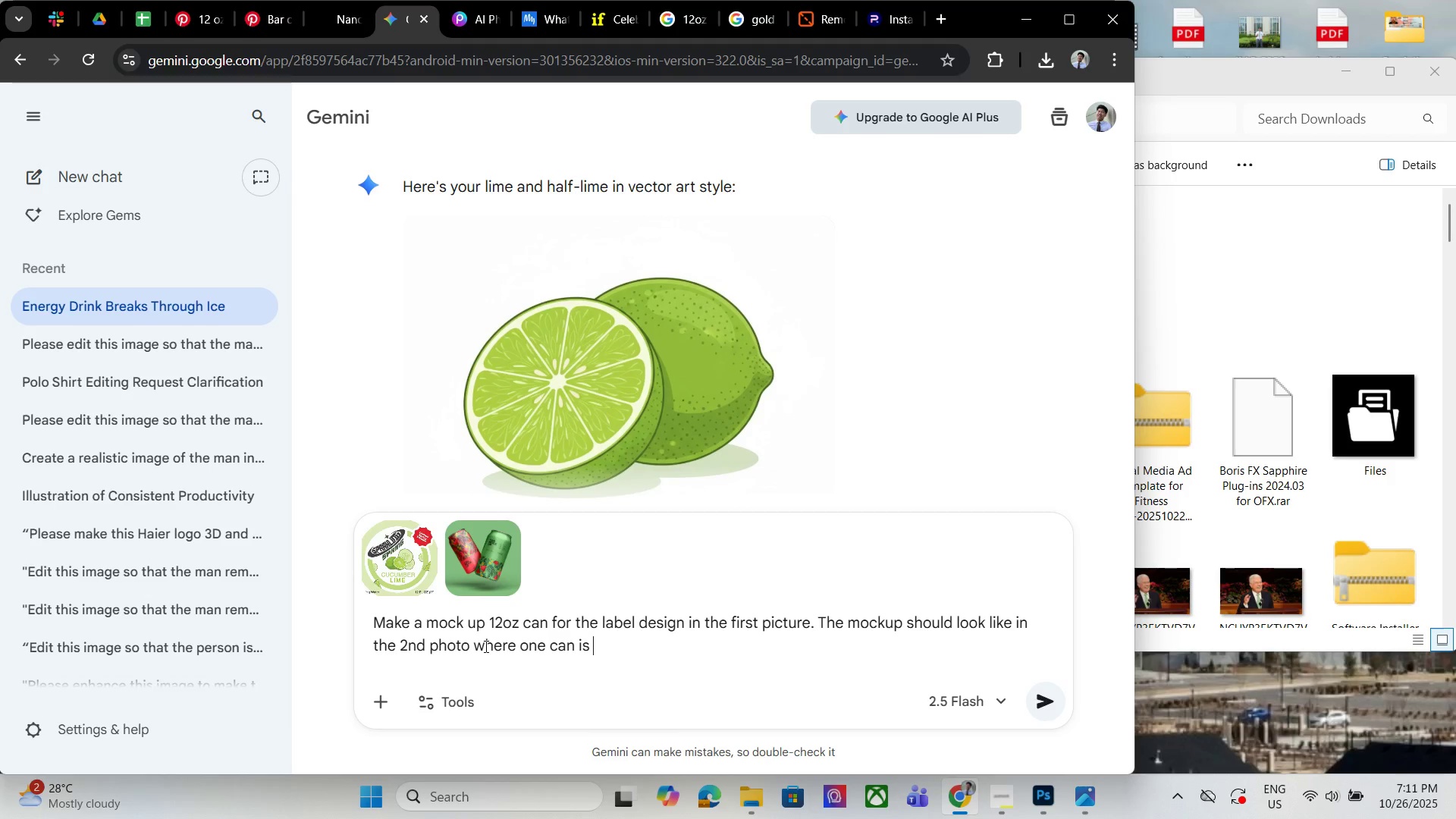 
type(facing )
key(Backspace)
key(Backspace)
key(Backspace)
key(Backspace)
type( facing the front (center )
key(Backspace)
type() of the design, whole)
key(Backspace)
key(Backspace)
key(Backspace)
type(ile o)
key(Backspace)
type(the other can facing the bak)
key(Backspace)
type(ckpart of the des)
key(Backspace)
type(sing. )
 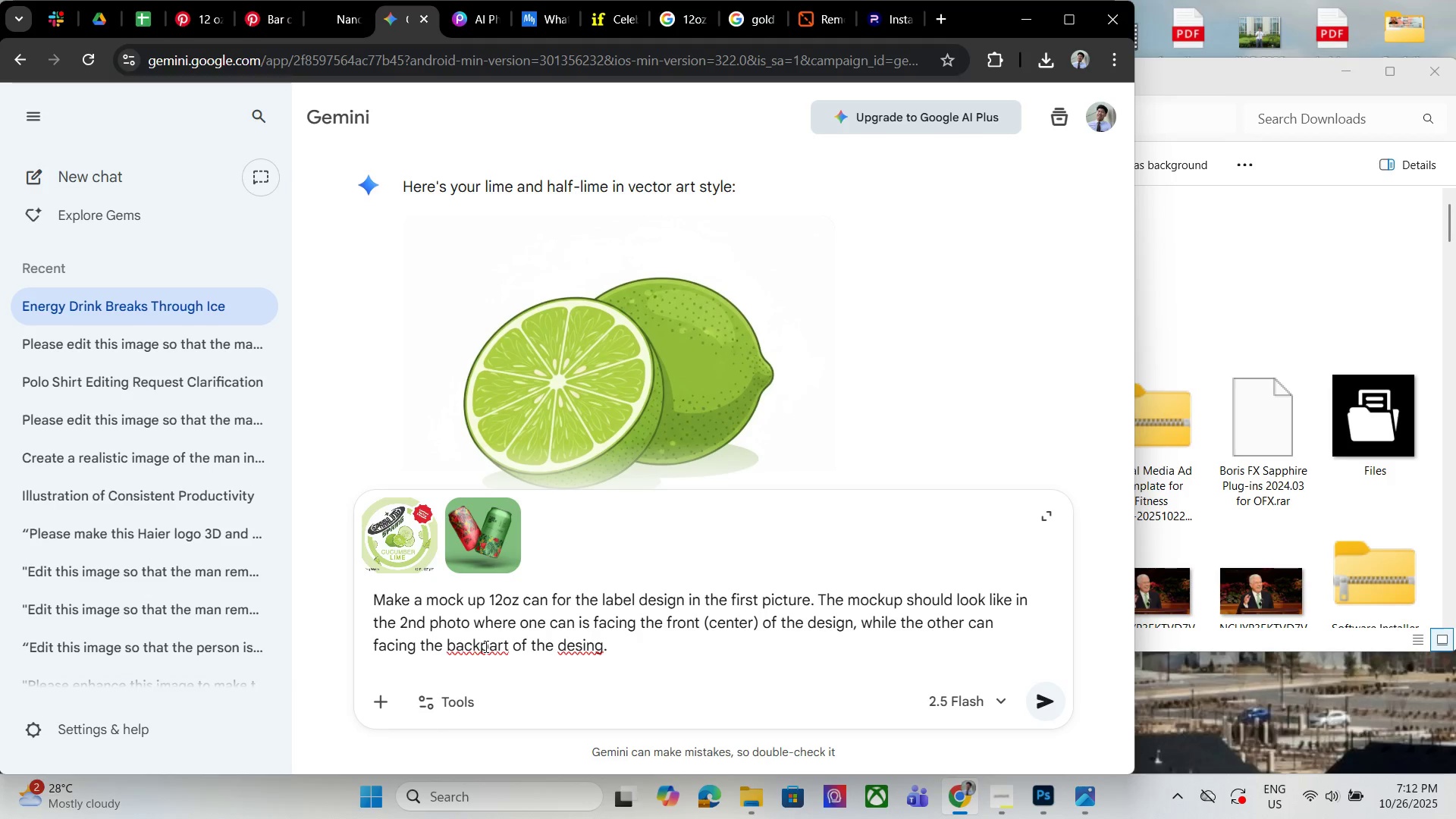 
wait(5.22)
 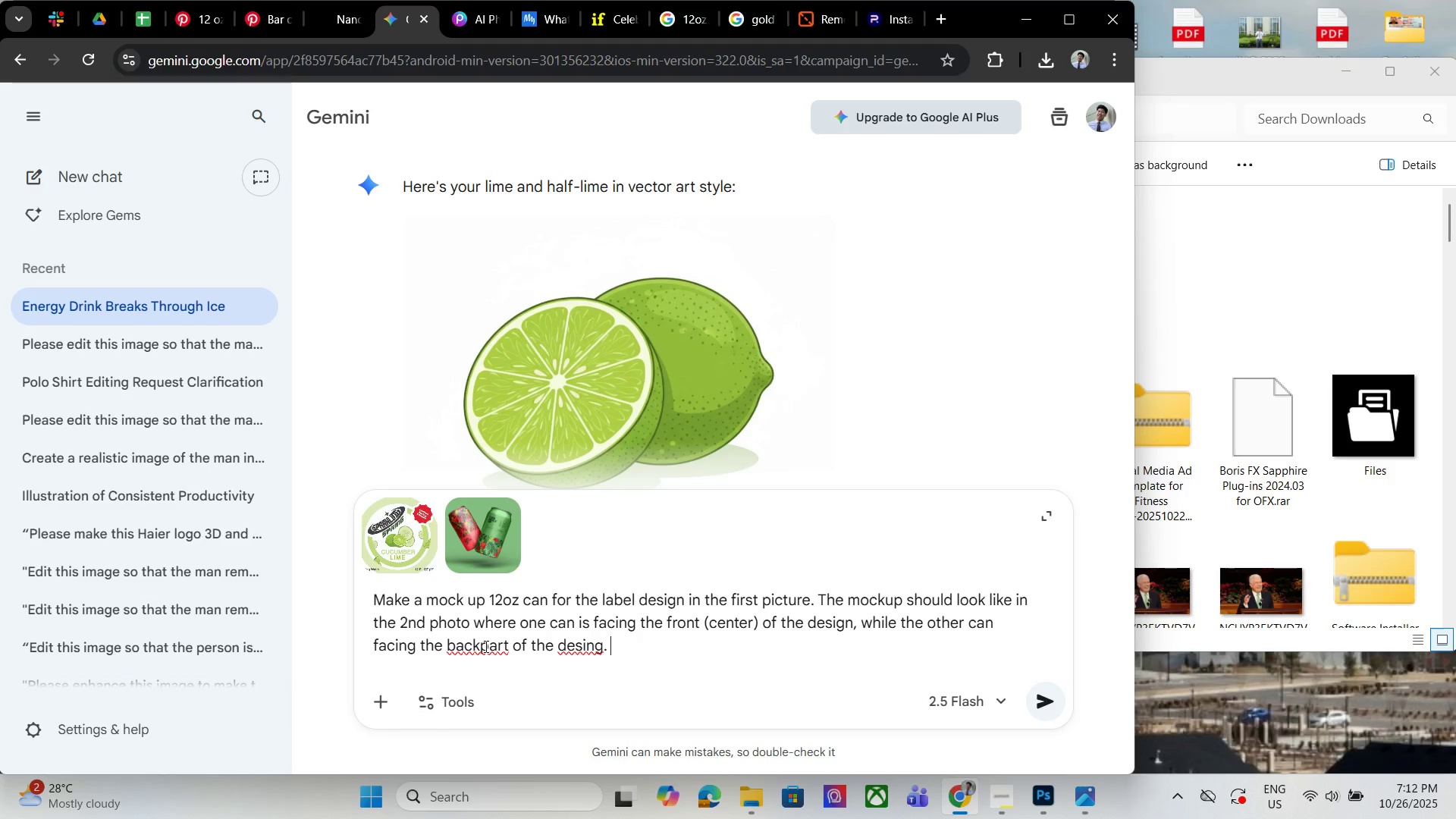 
type(r)
key(Backspace)
key(Backspace)
key(Backspace)
key(Backspace)
key(Backspace)
type(gn. )
 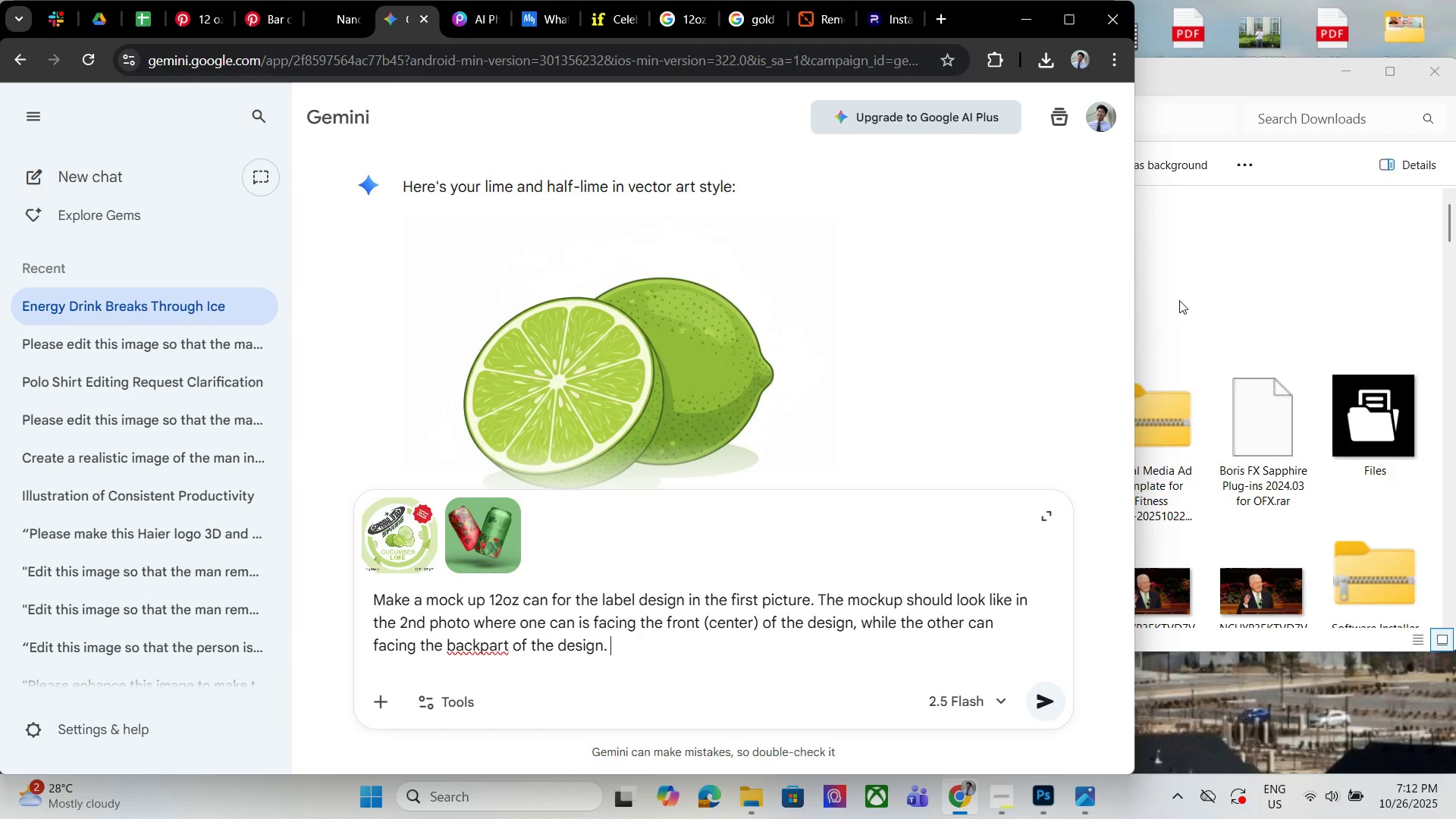 
wait(5.75)
 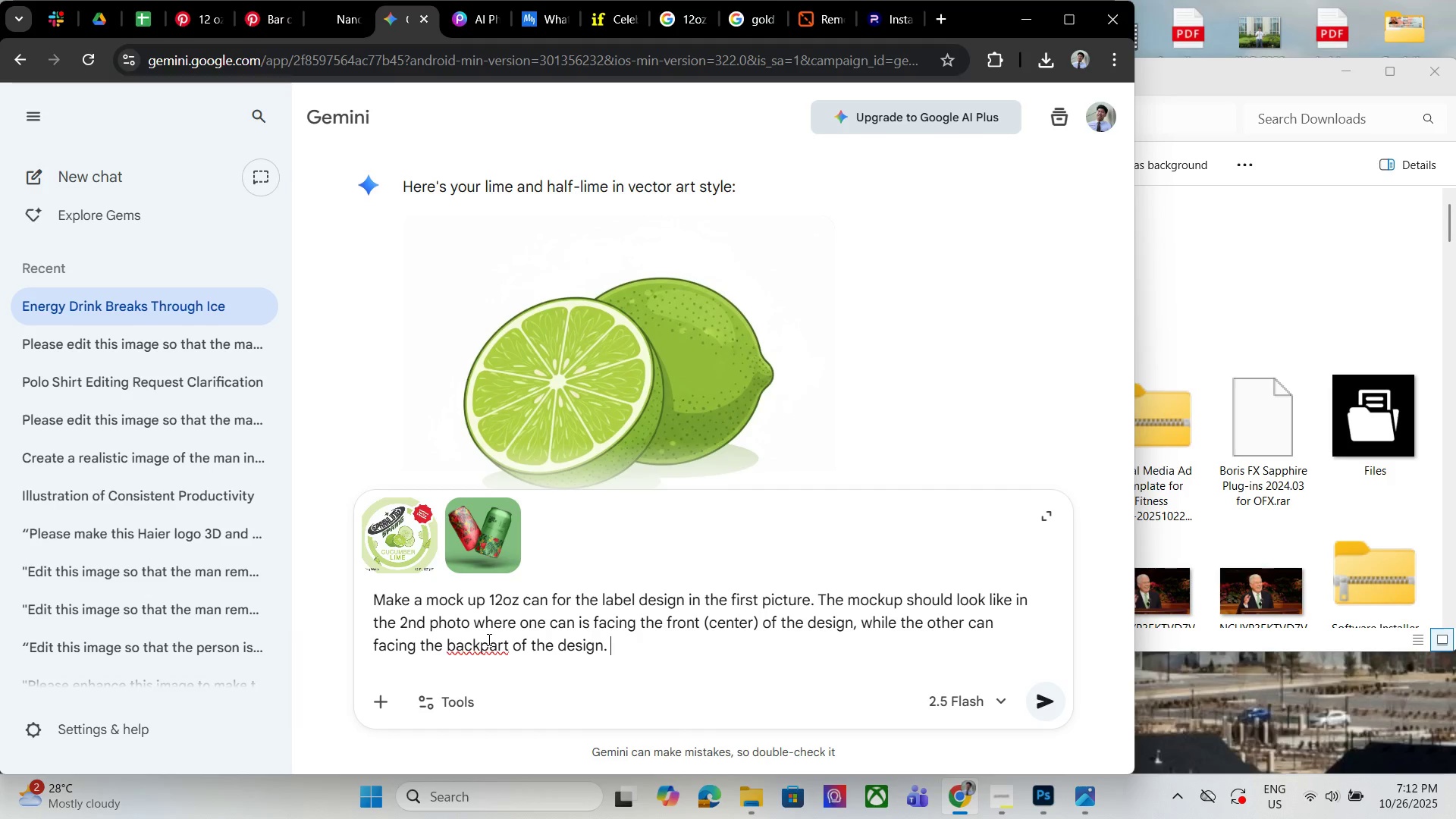 
left_click([1211, 326])
 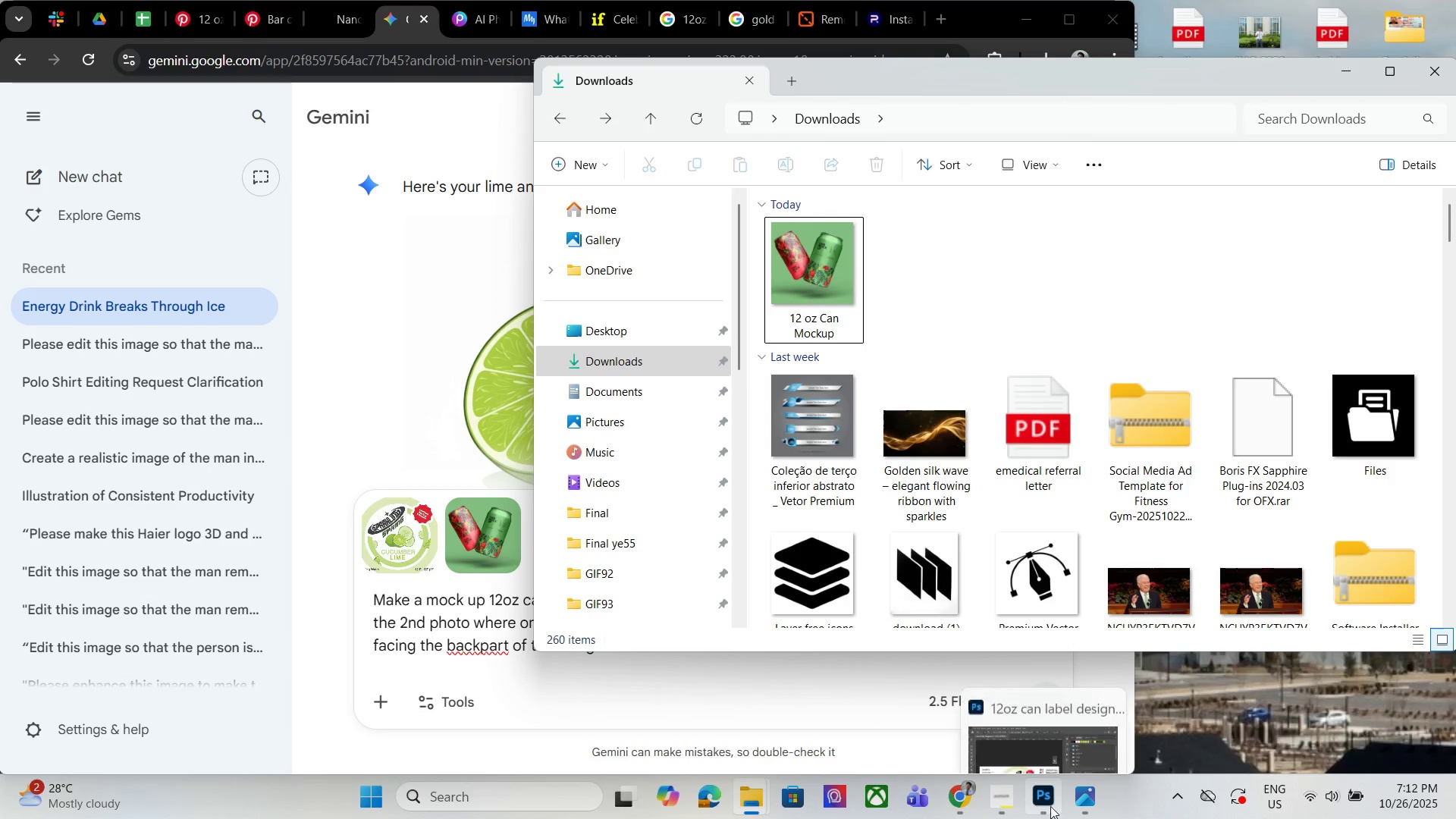 
left_click([1050, 806])
 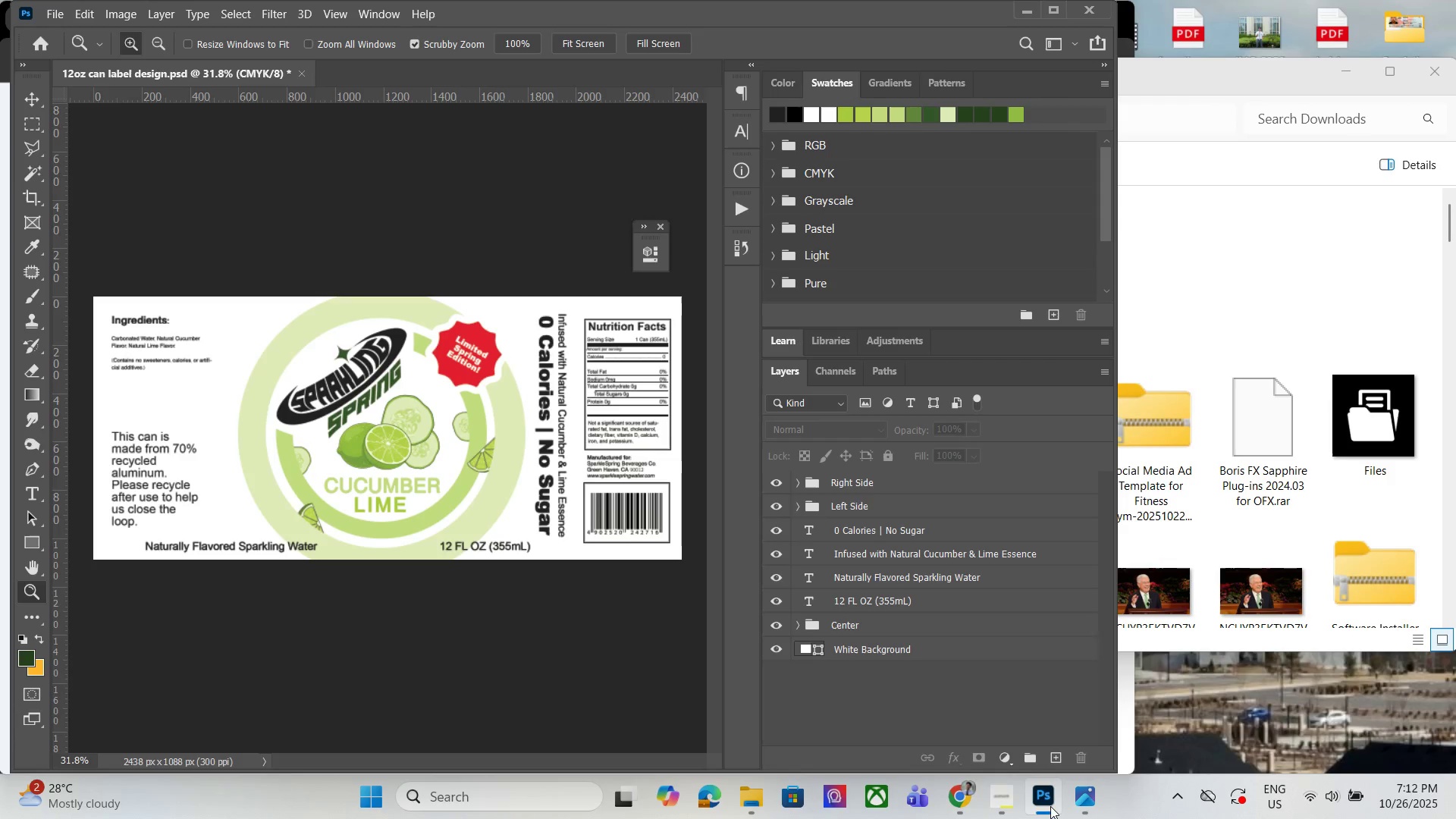 
left_click([1050, 806])
 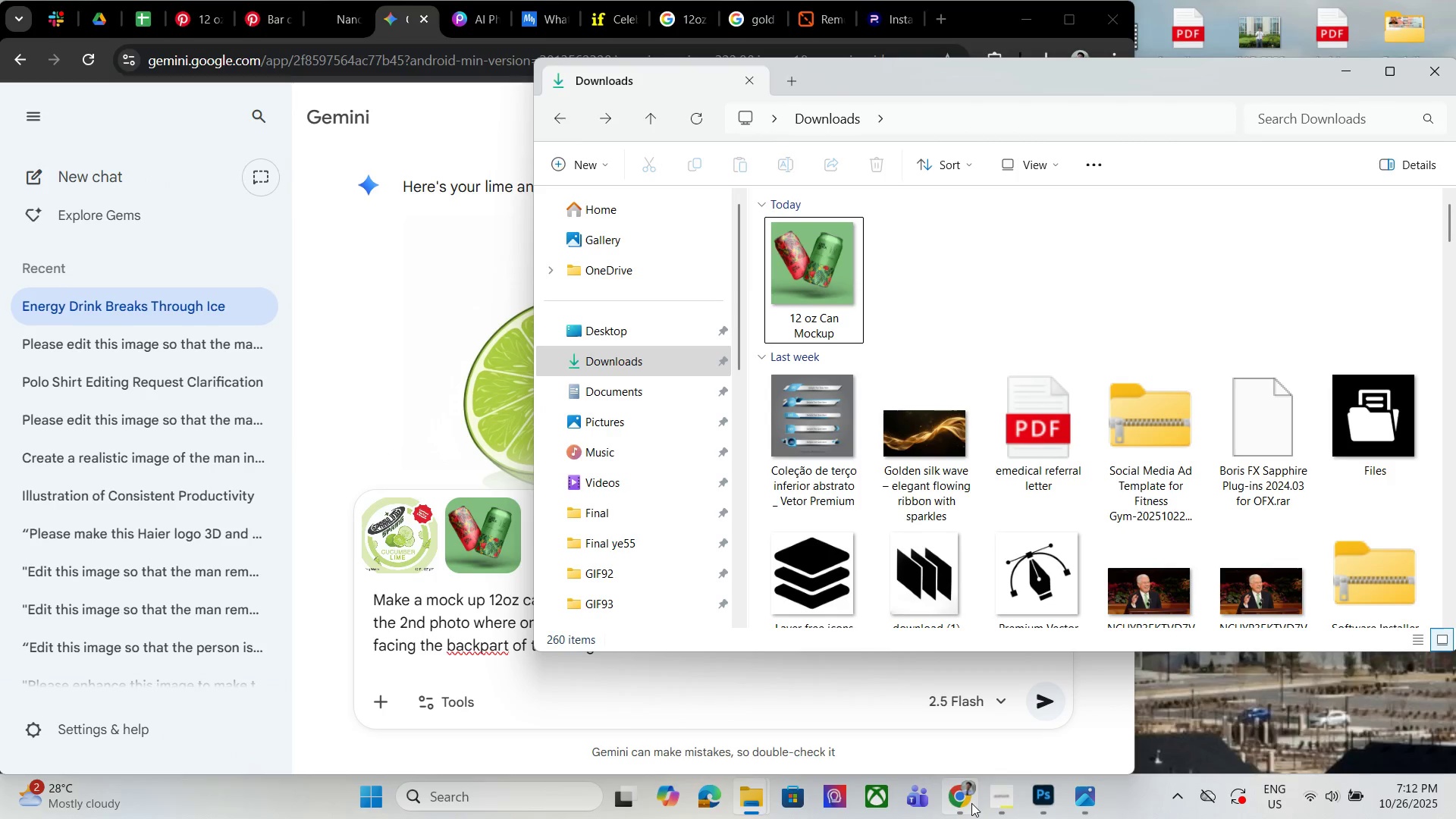 
left_click([971, 803])
 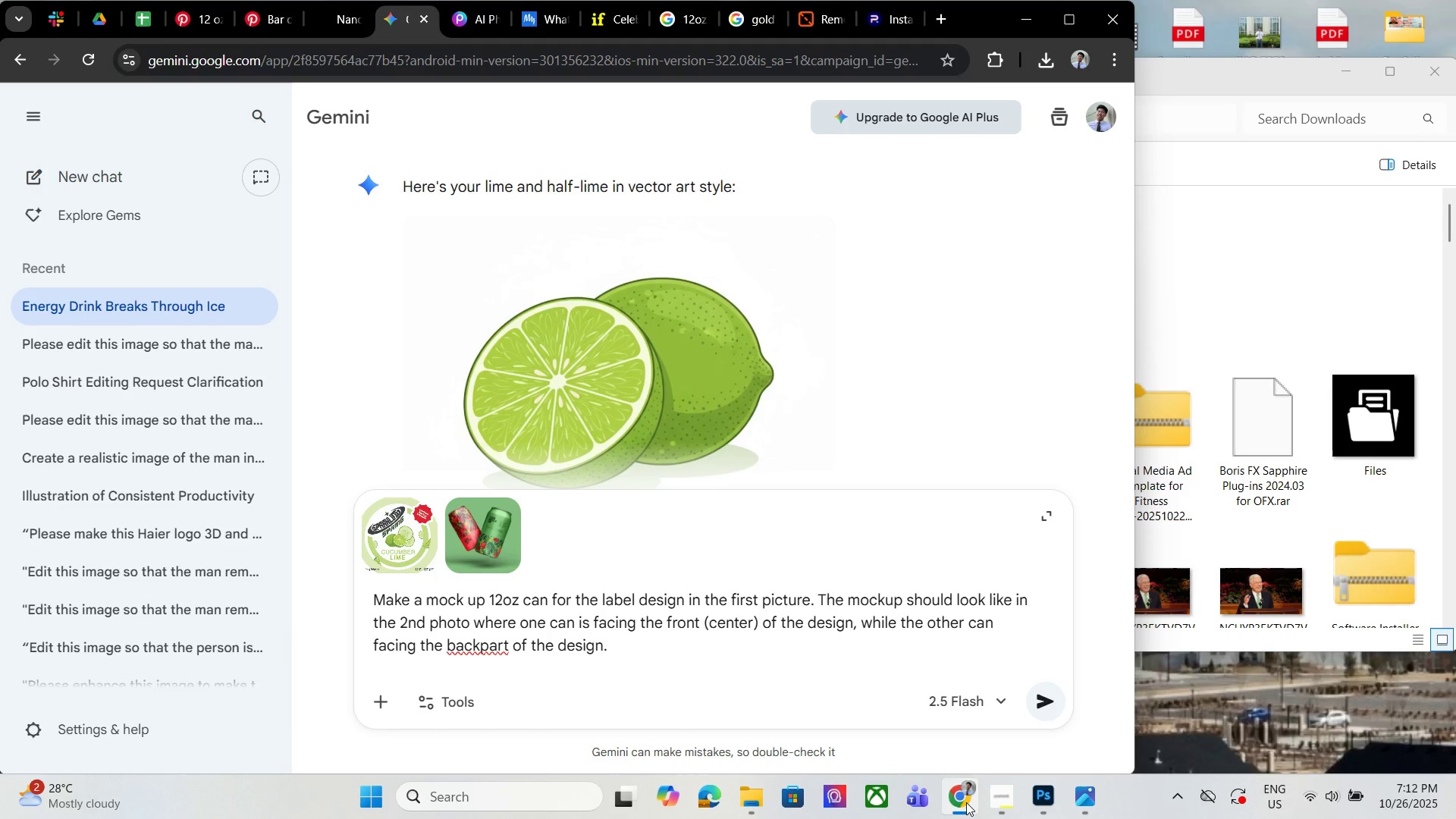 
left_click([966, 802])
 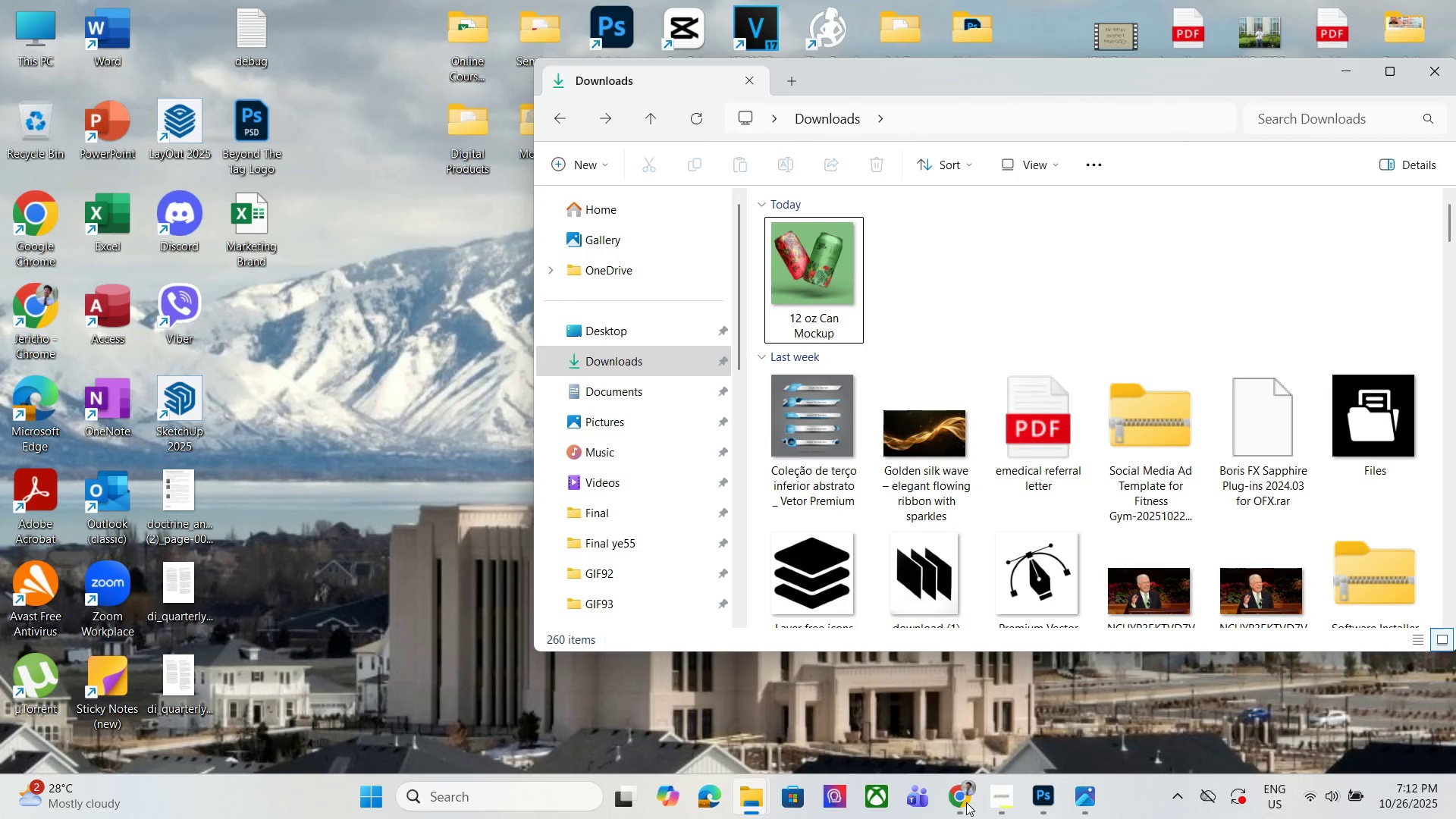 
left_click([1000, 797])